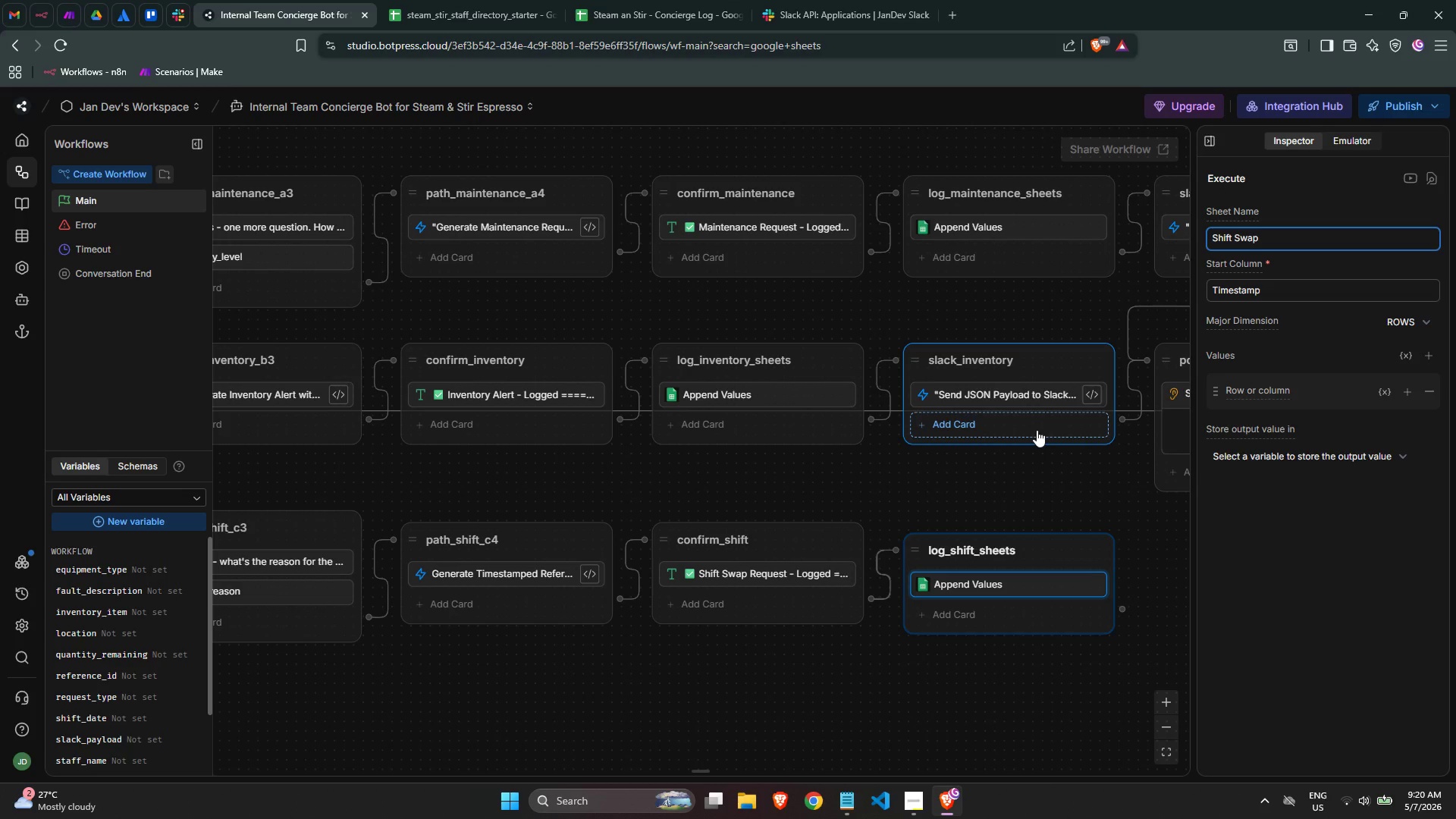 
wait(29.03)
 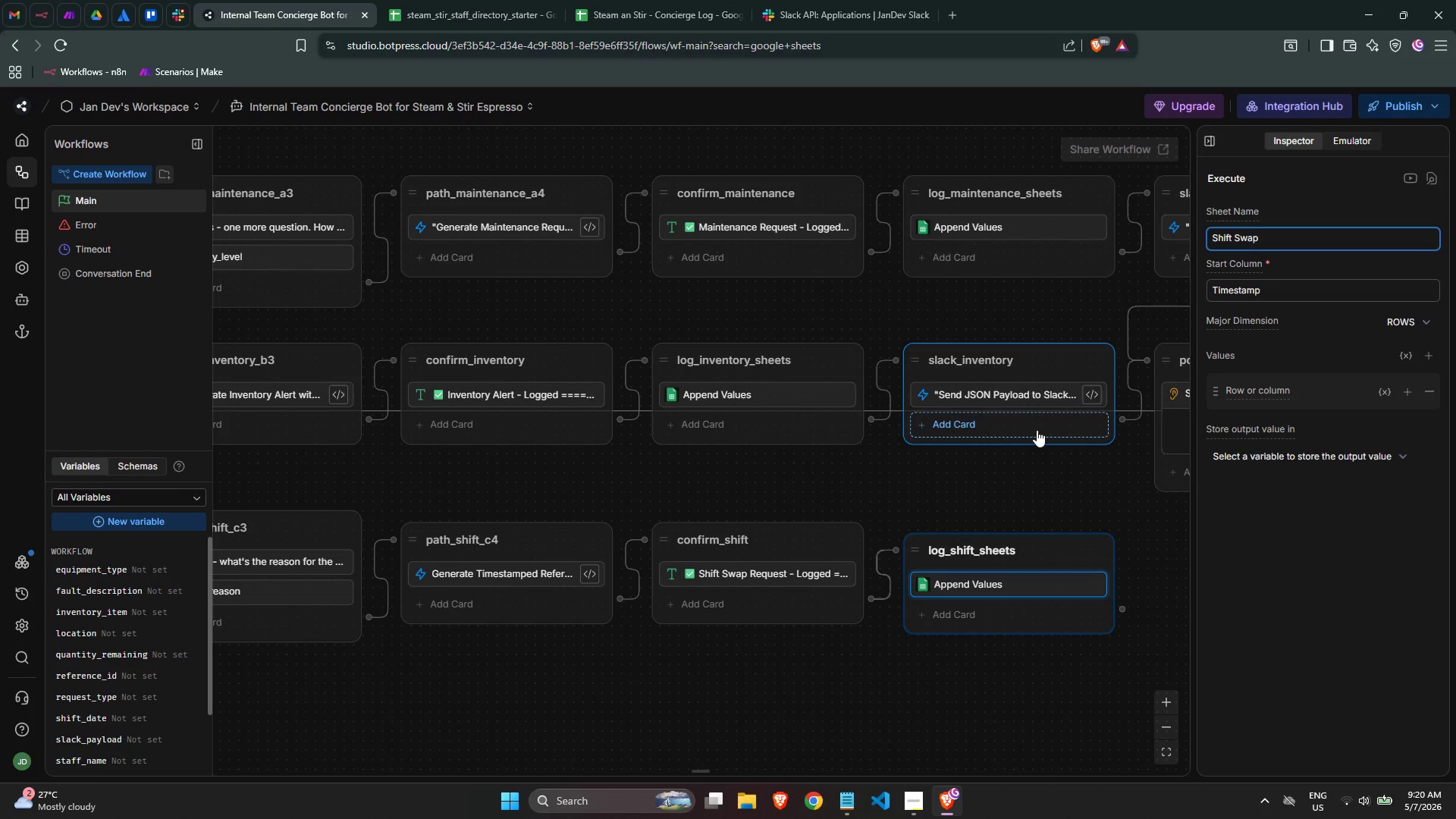 
left_click_drag(start_coordinate=[1145, 396], to_coordinate=[952, 818])
 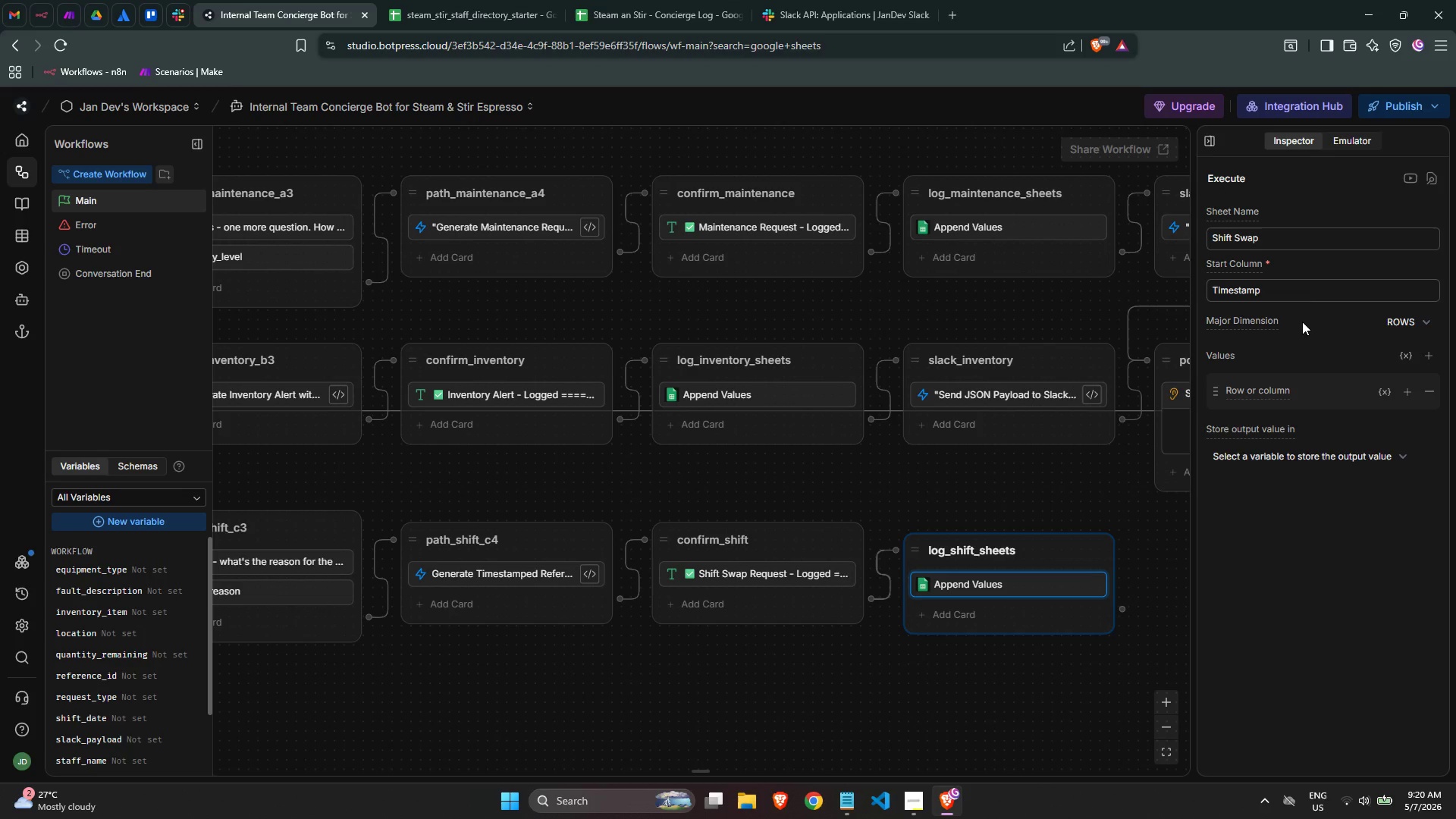 
wait(47.16)
 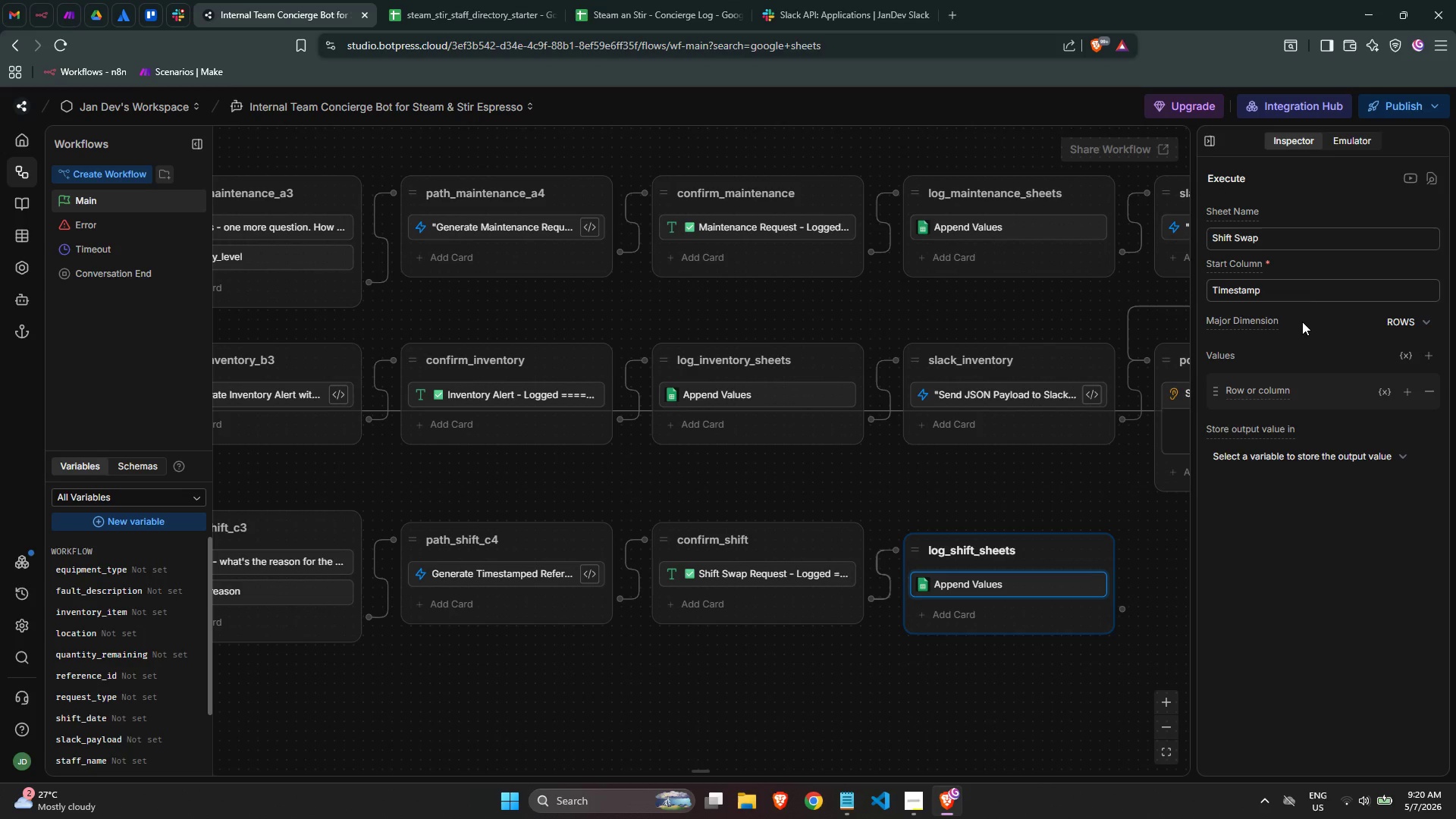 
left_click([1292, 297])
 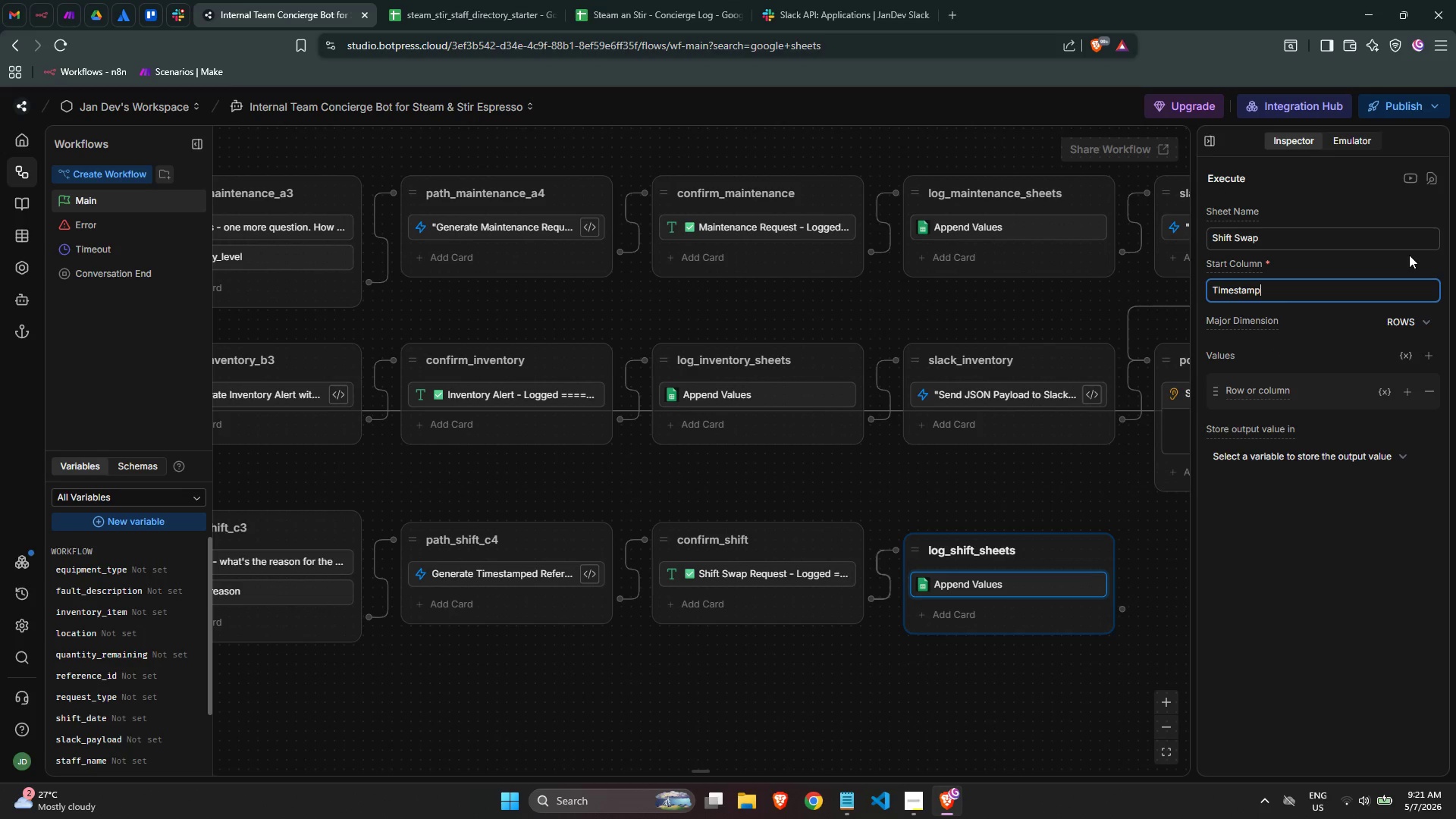 
key(Enter)
 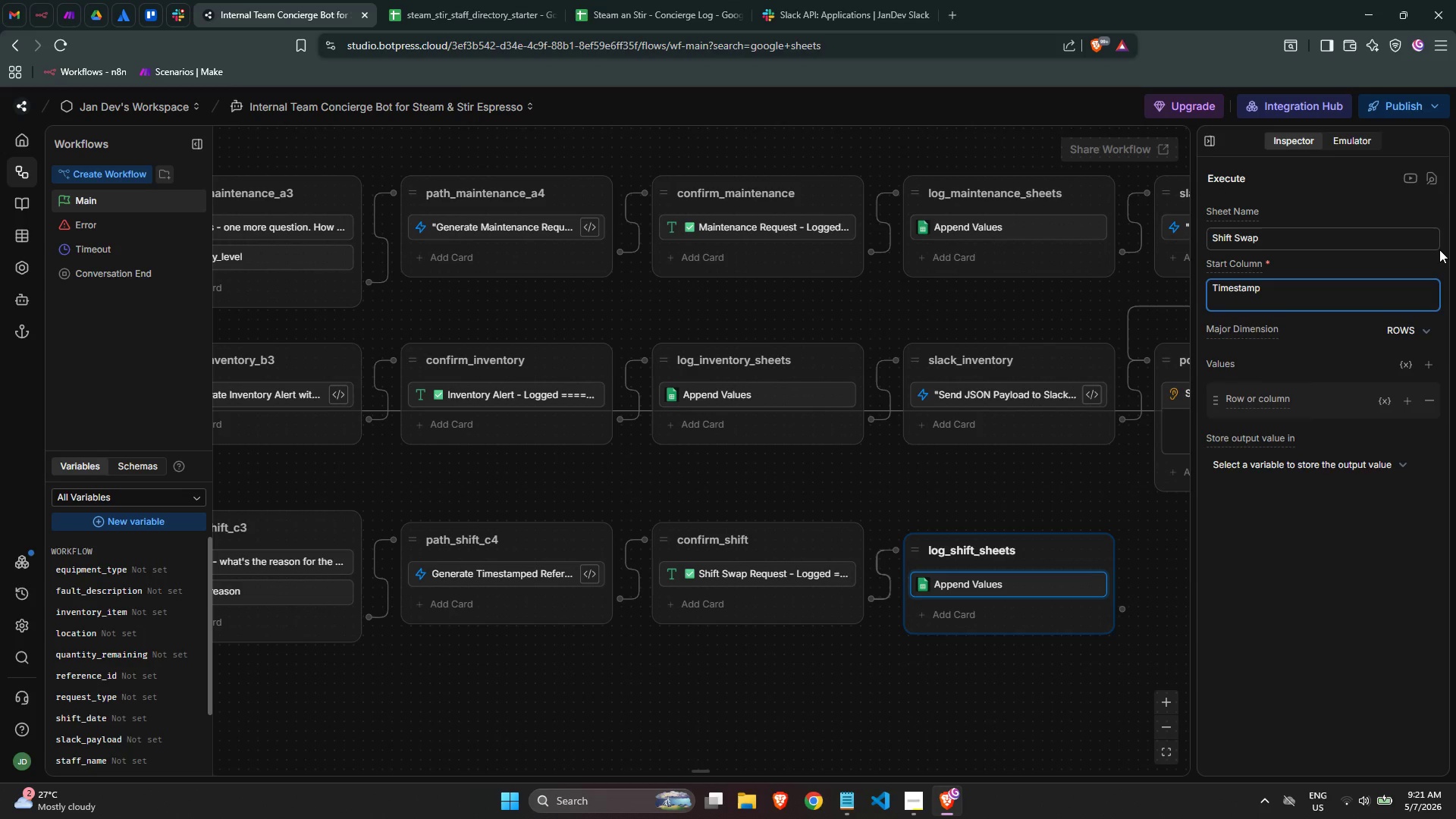 
type(Staff Name)
 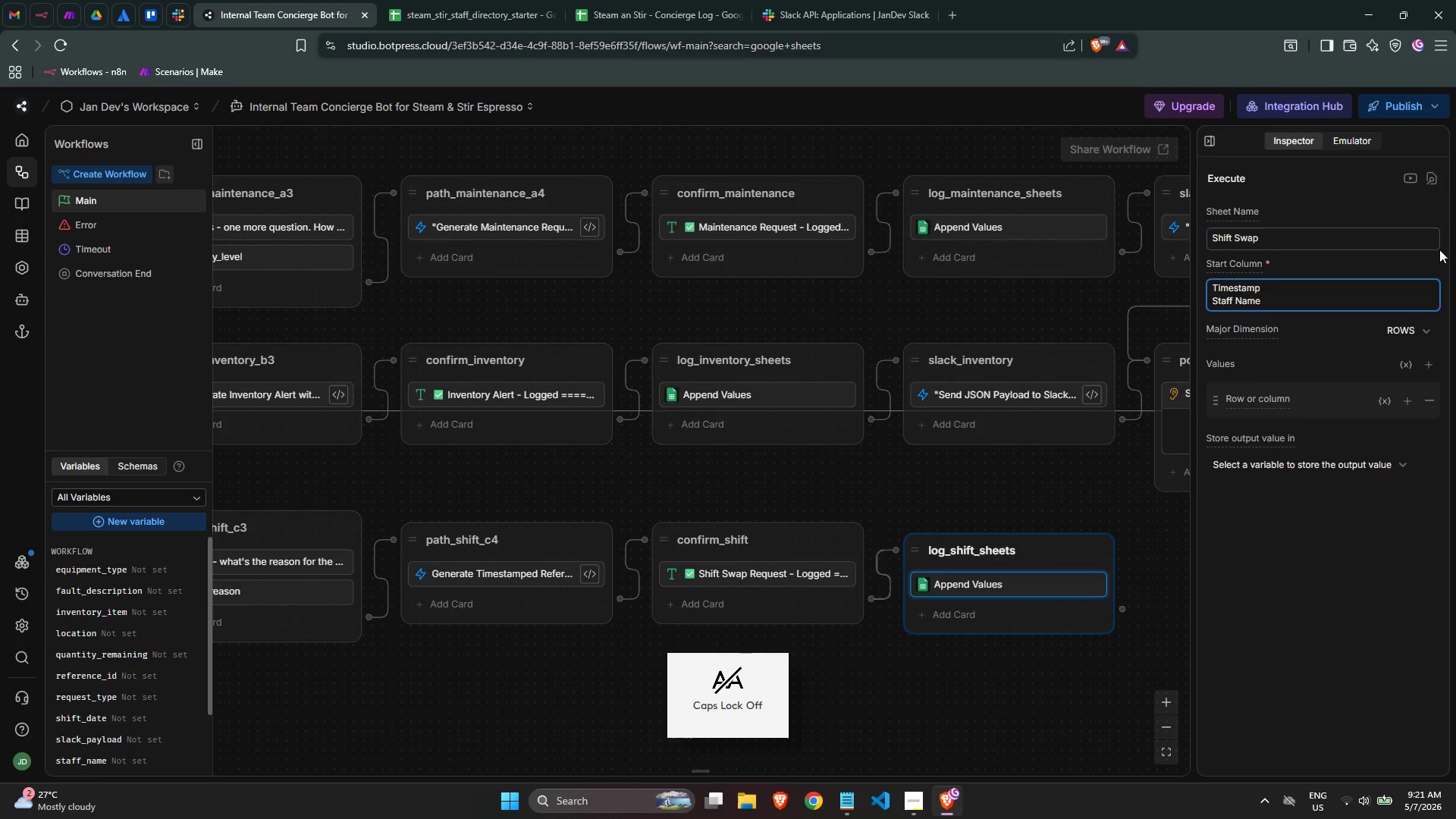 
left_click_drag(start_coordinate=[1439, 249], to_coordinate=[1455, 463])
 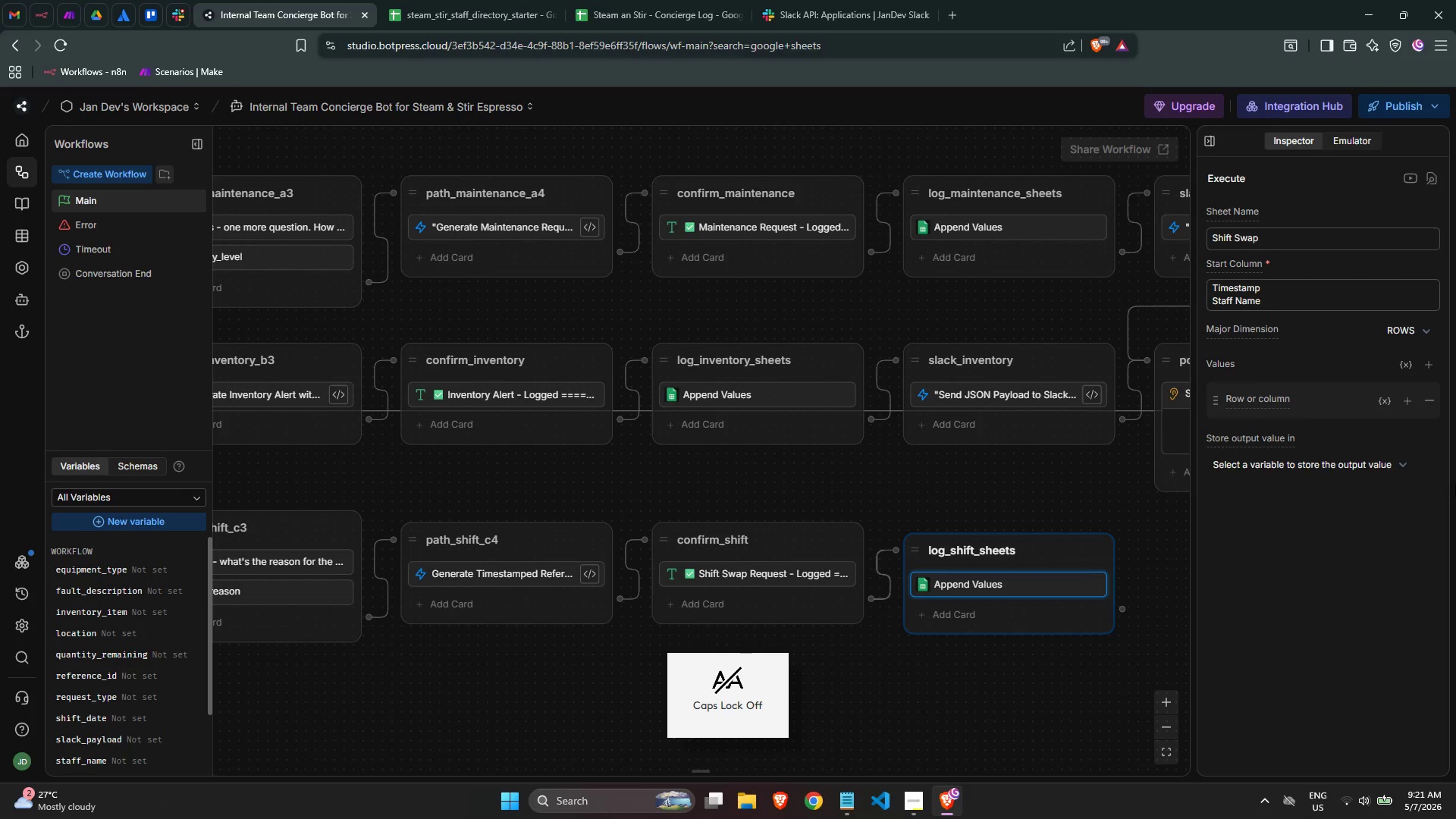 
key(Enter)
 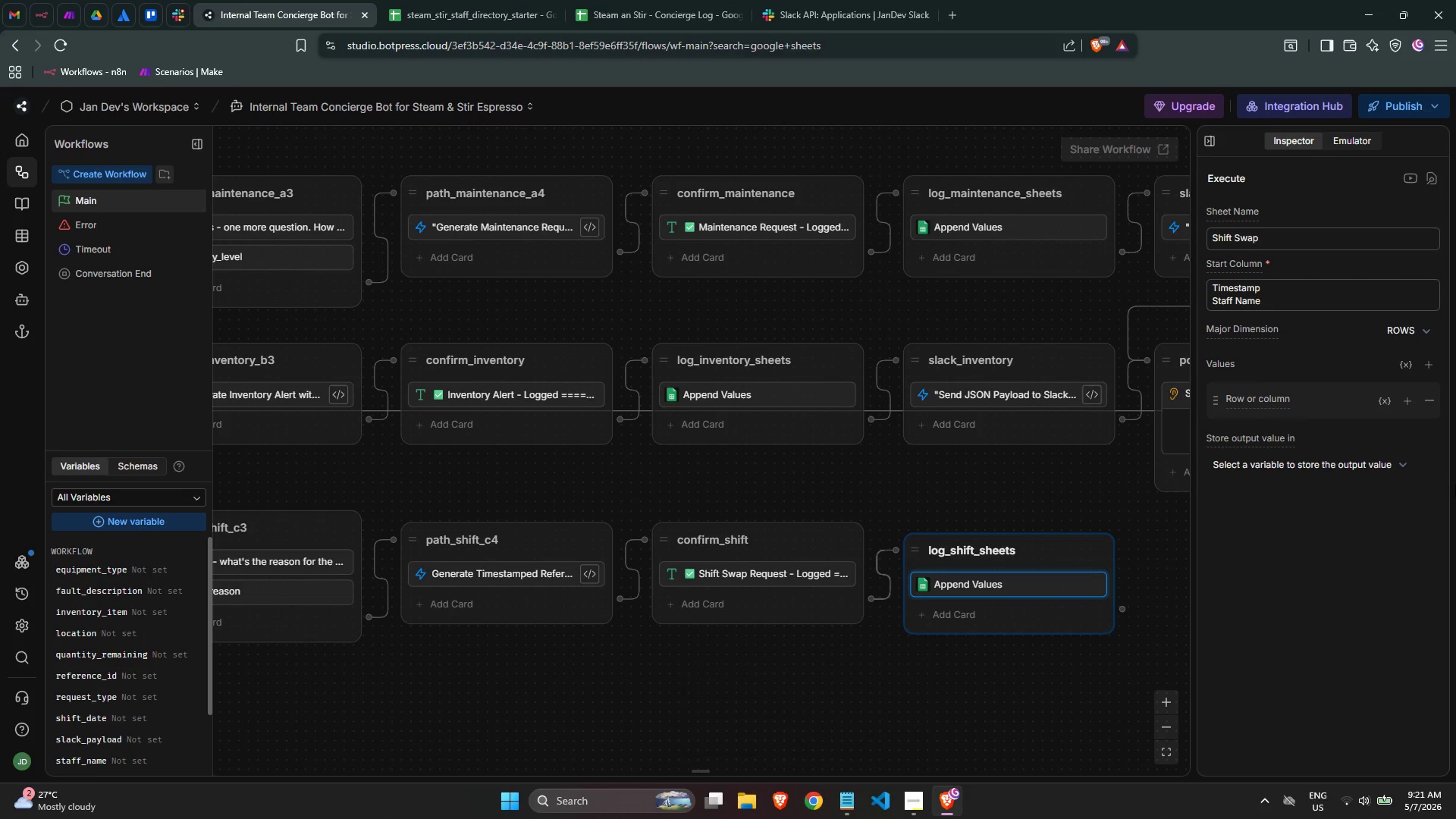 
key(CapsLock)
 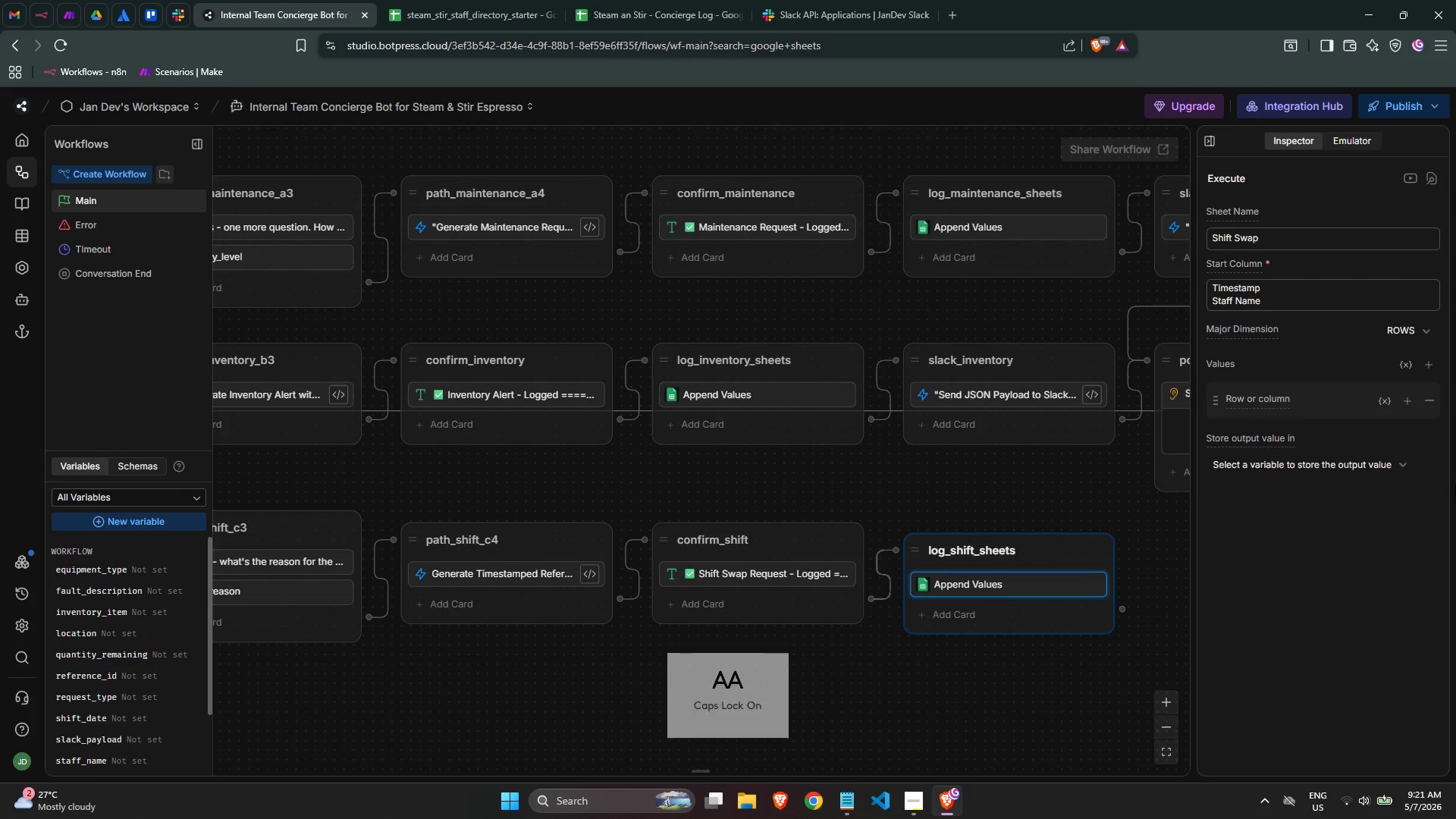 
key(L)
 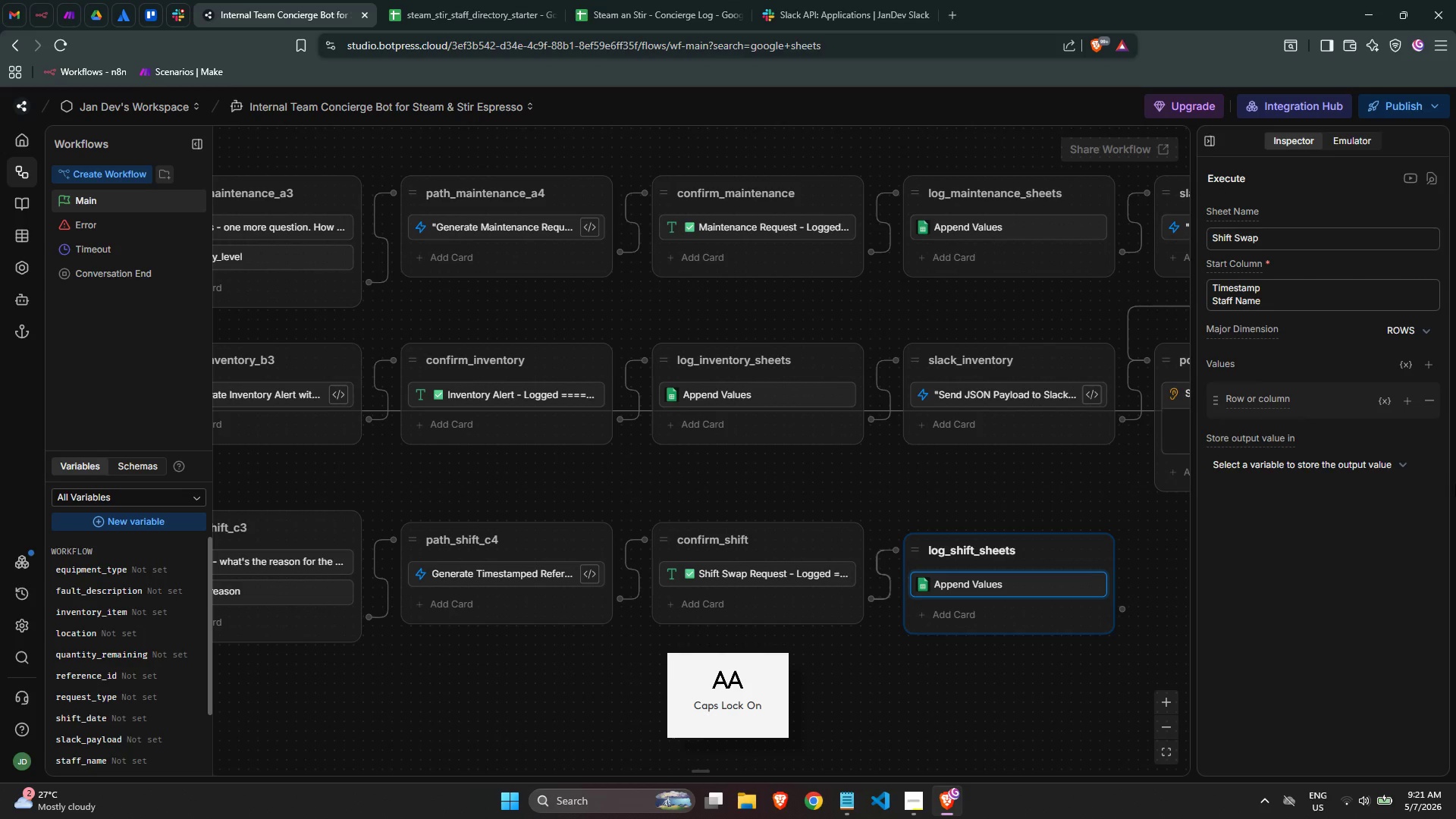 
key(CapsLock)
 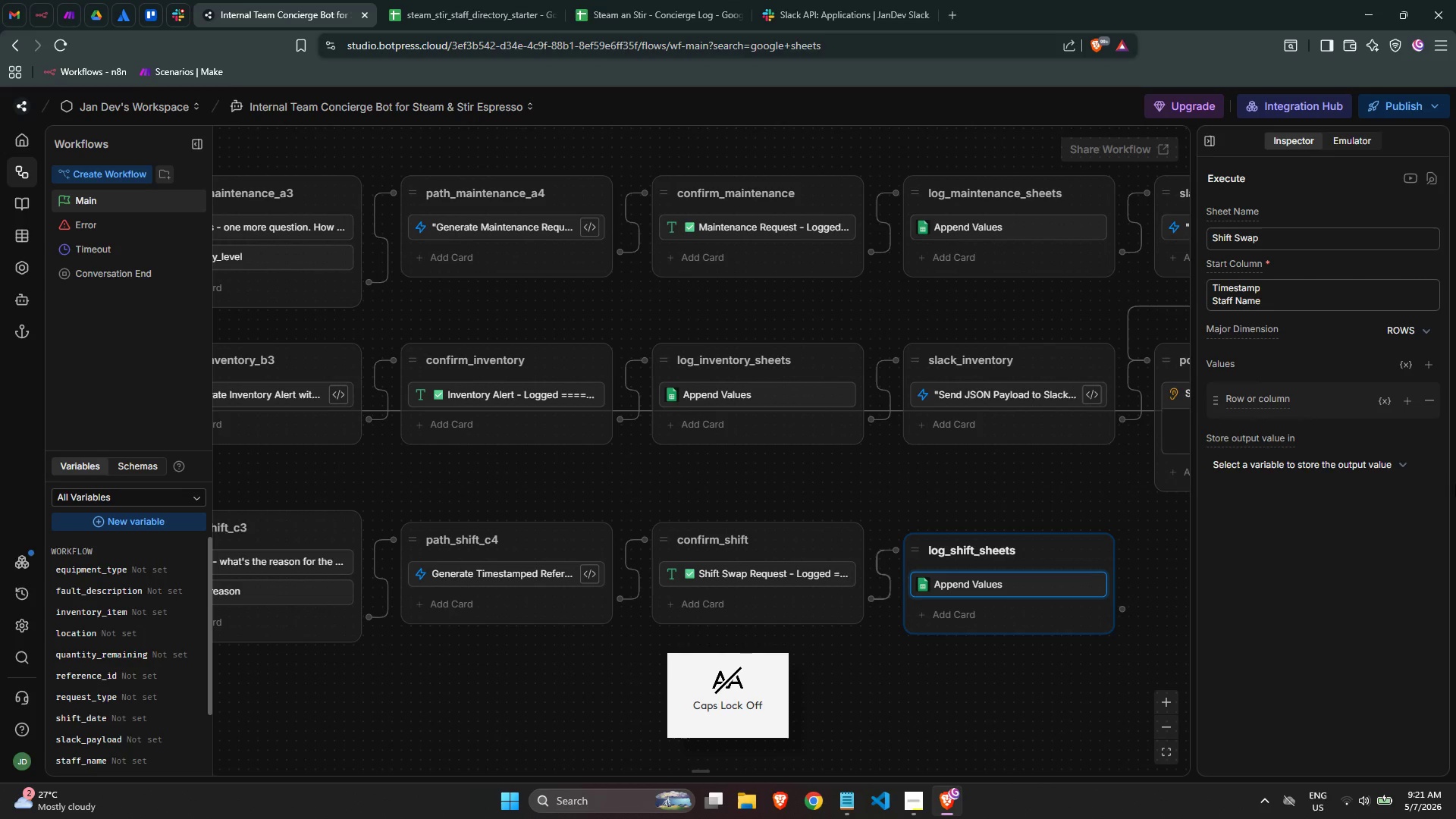 
key(O)
 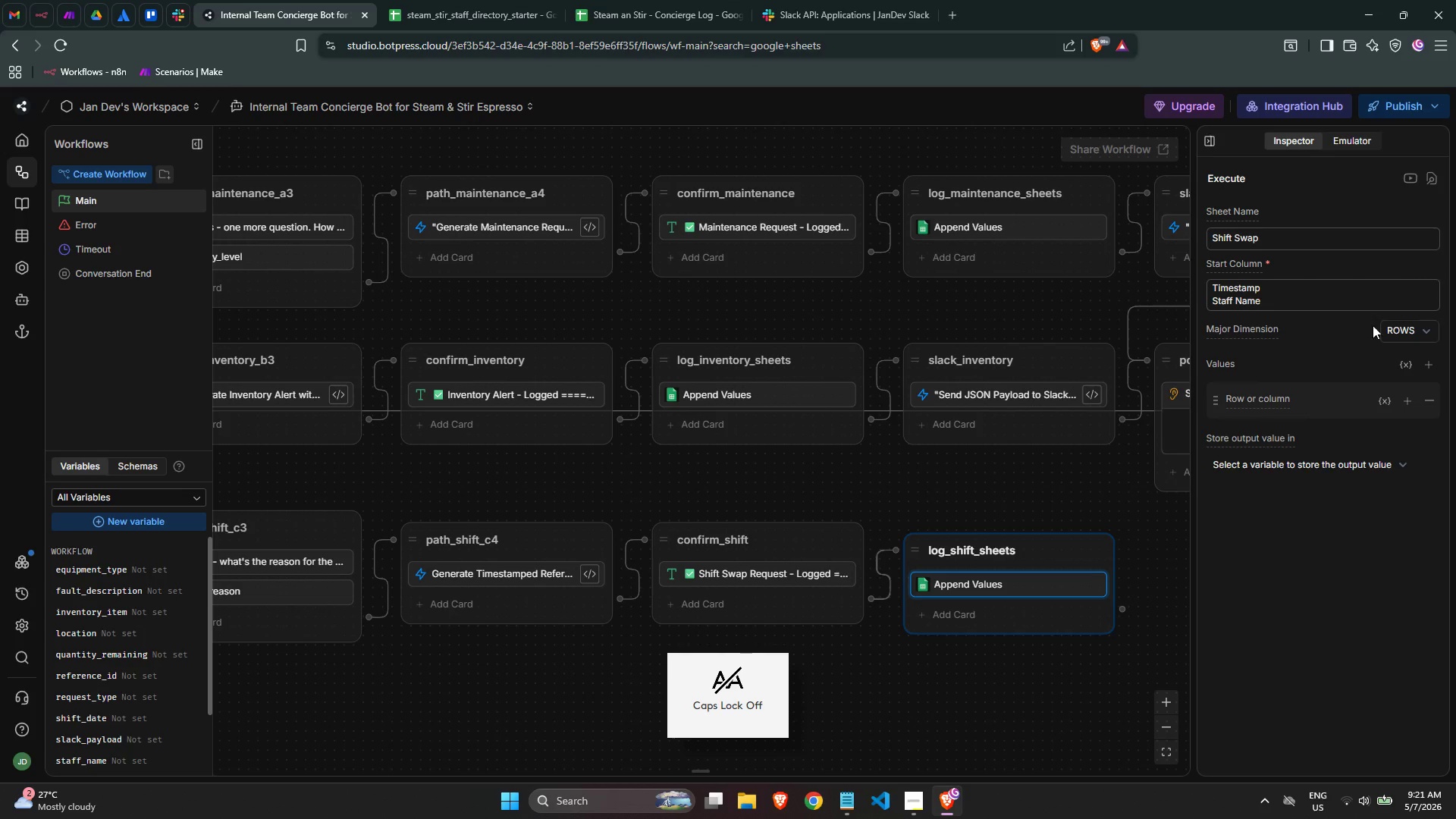 
left_click([1338, 296])
 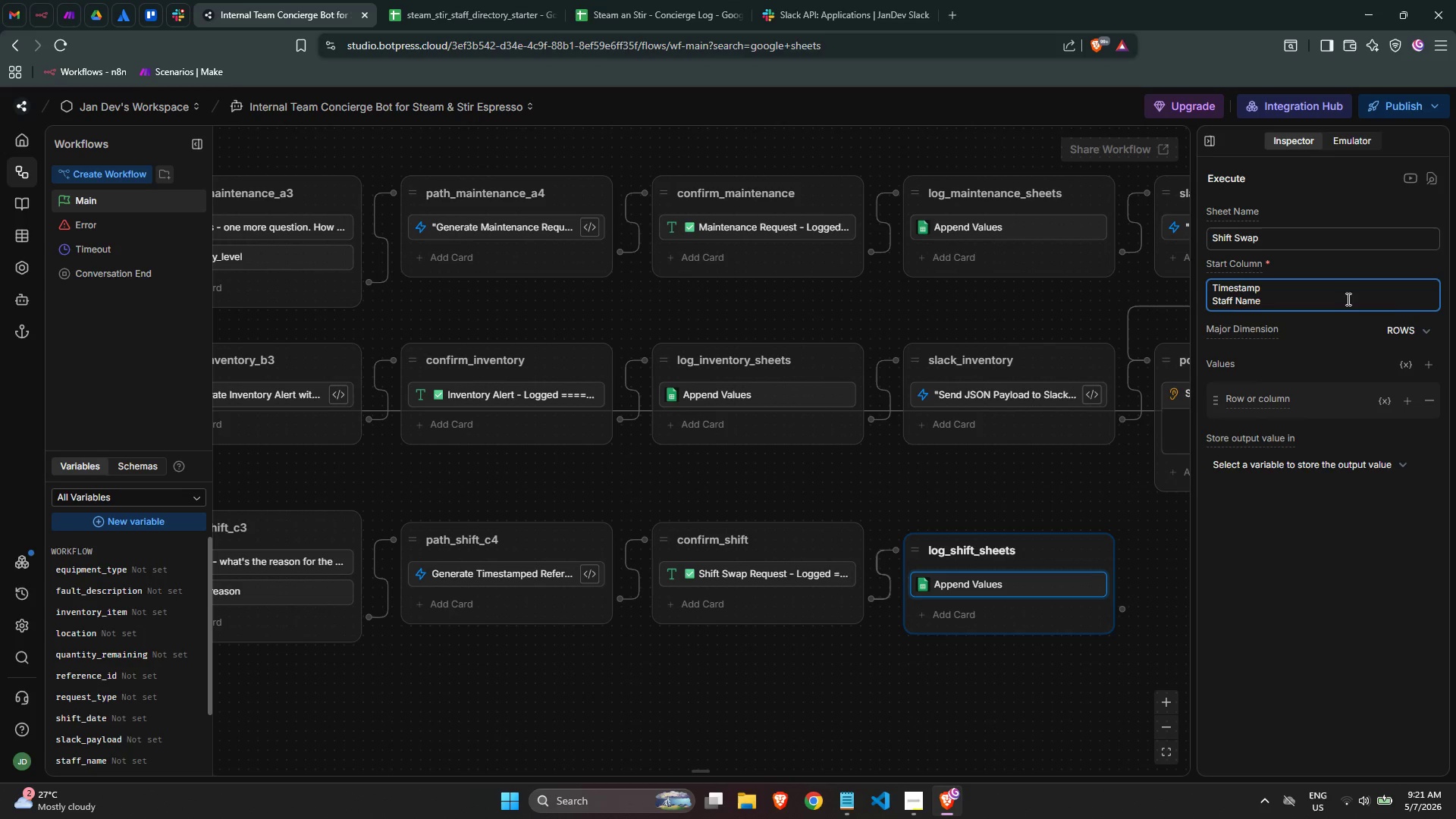 
key(Enter)
 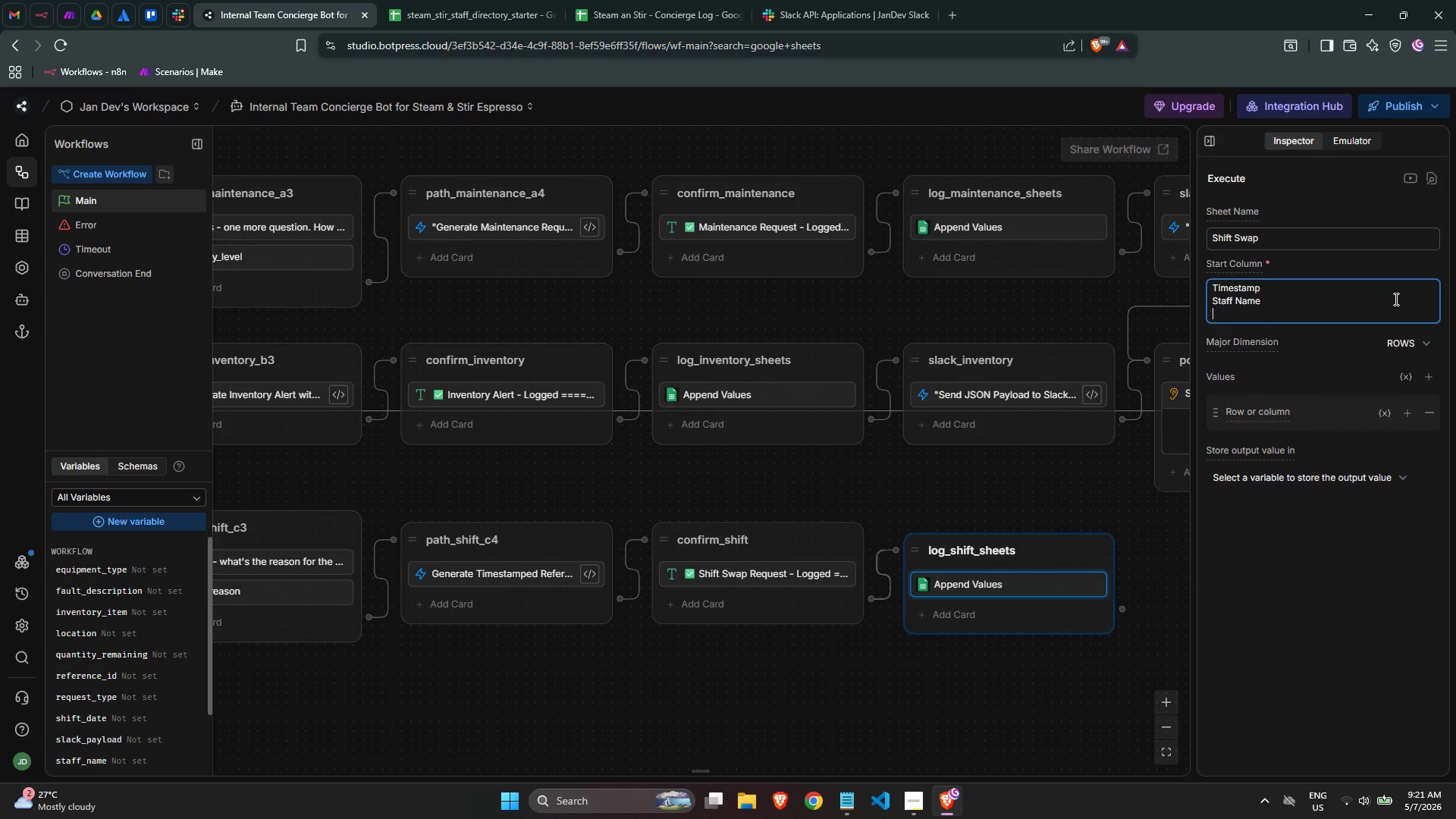 
type(Location)
 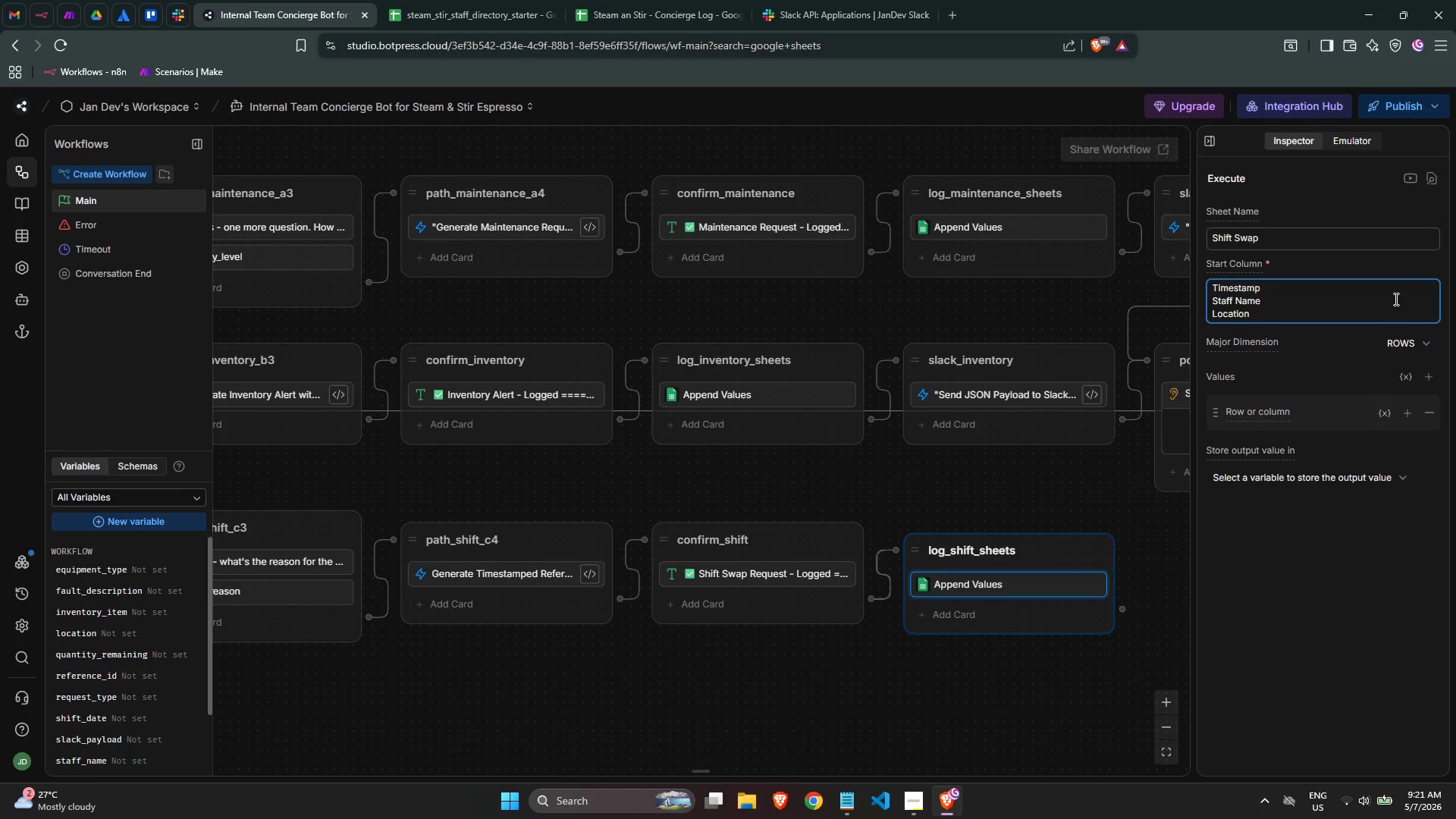 
key(Enter)
 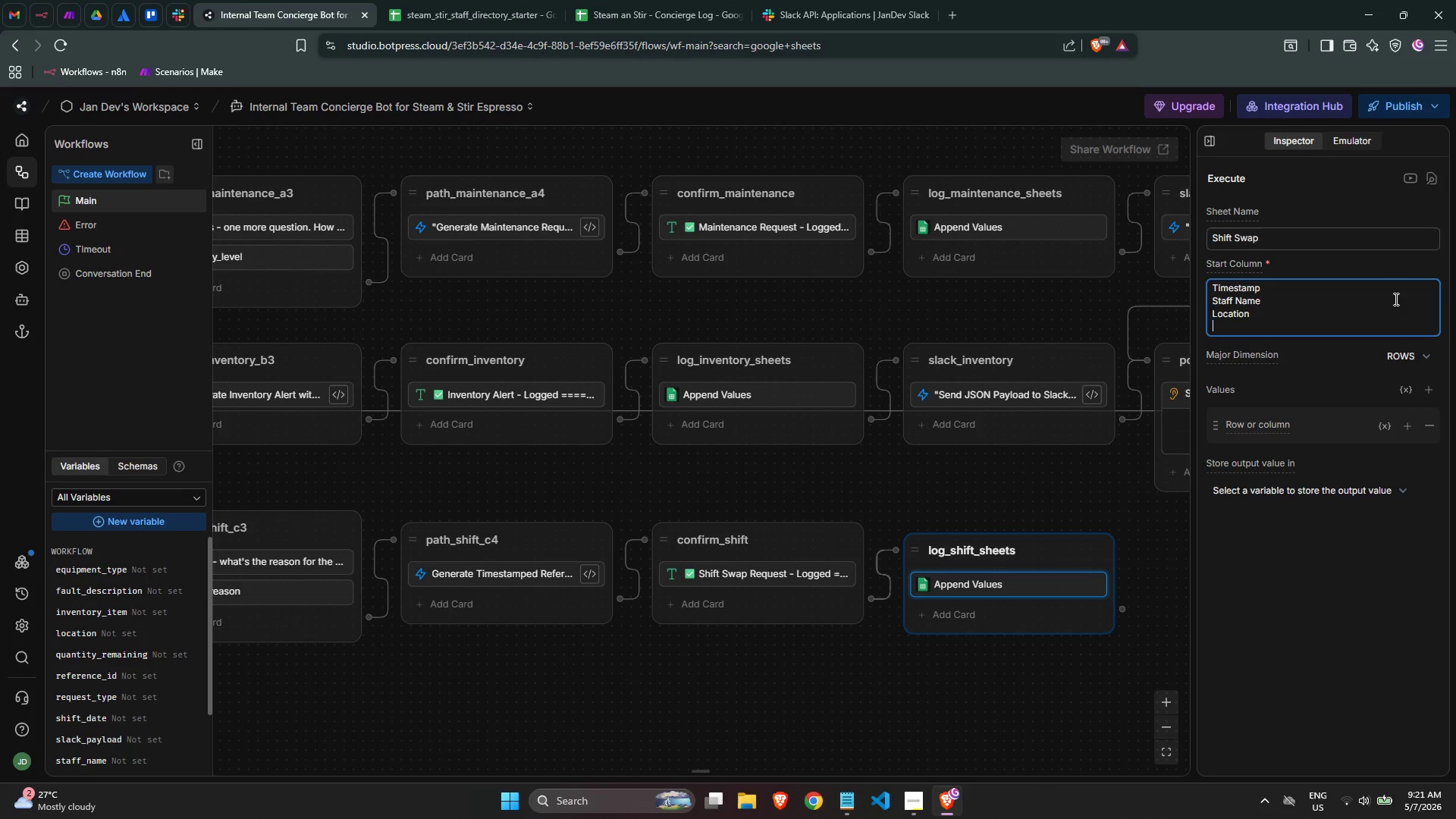 
type(Role)
 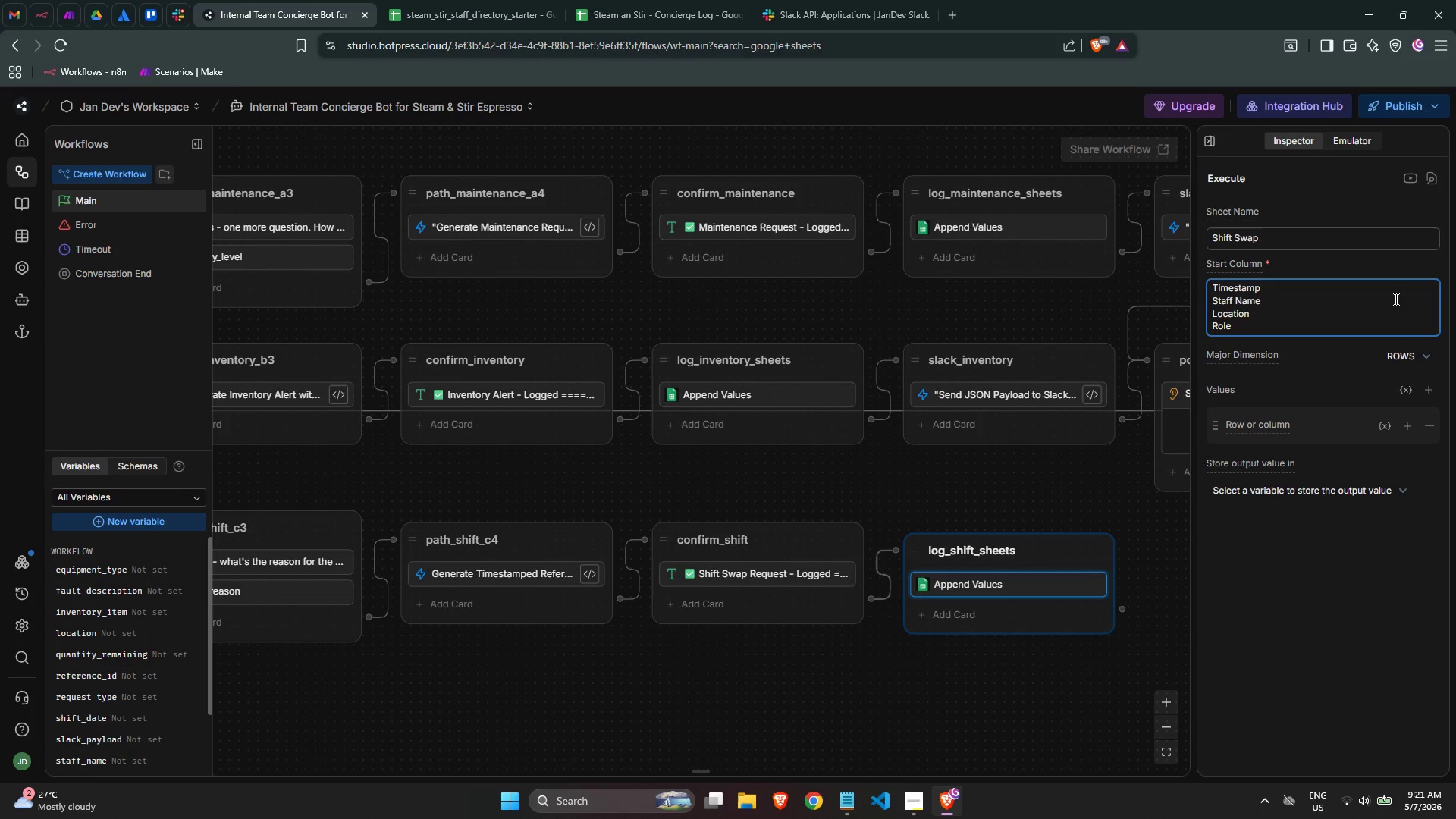 
key(Enter)
 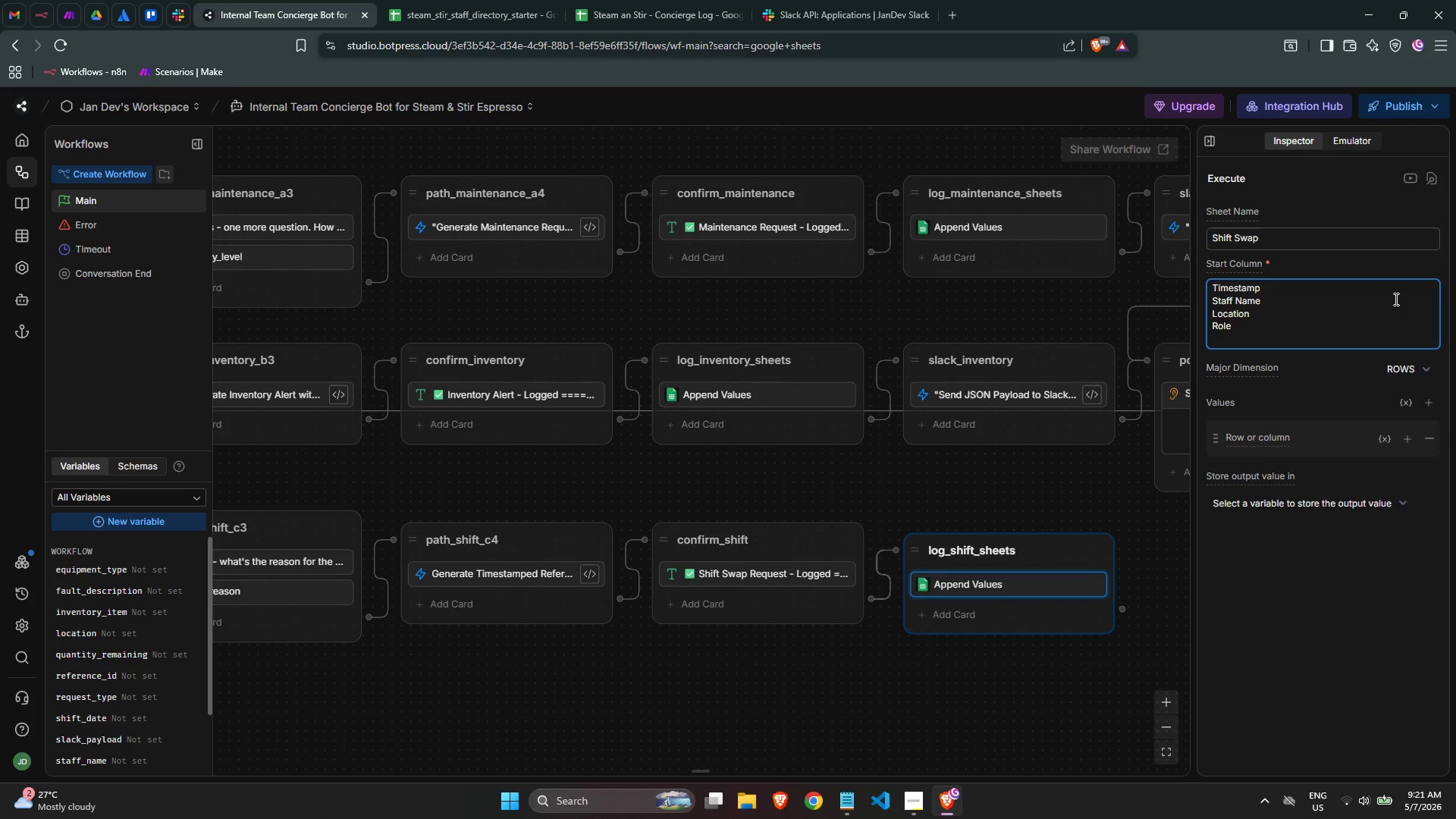 
type(Shift Date)
 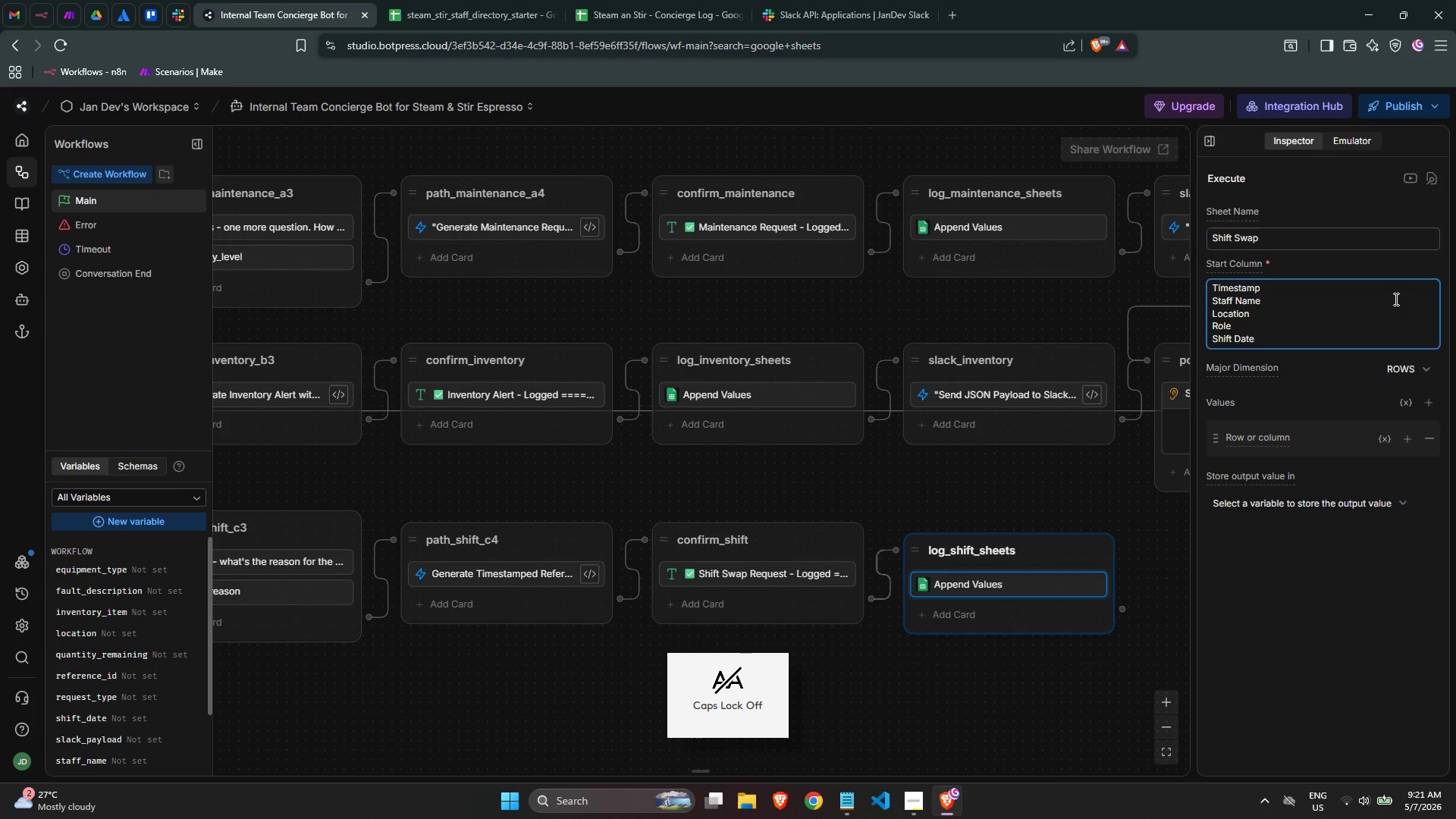 
key(Enter)
 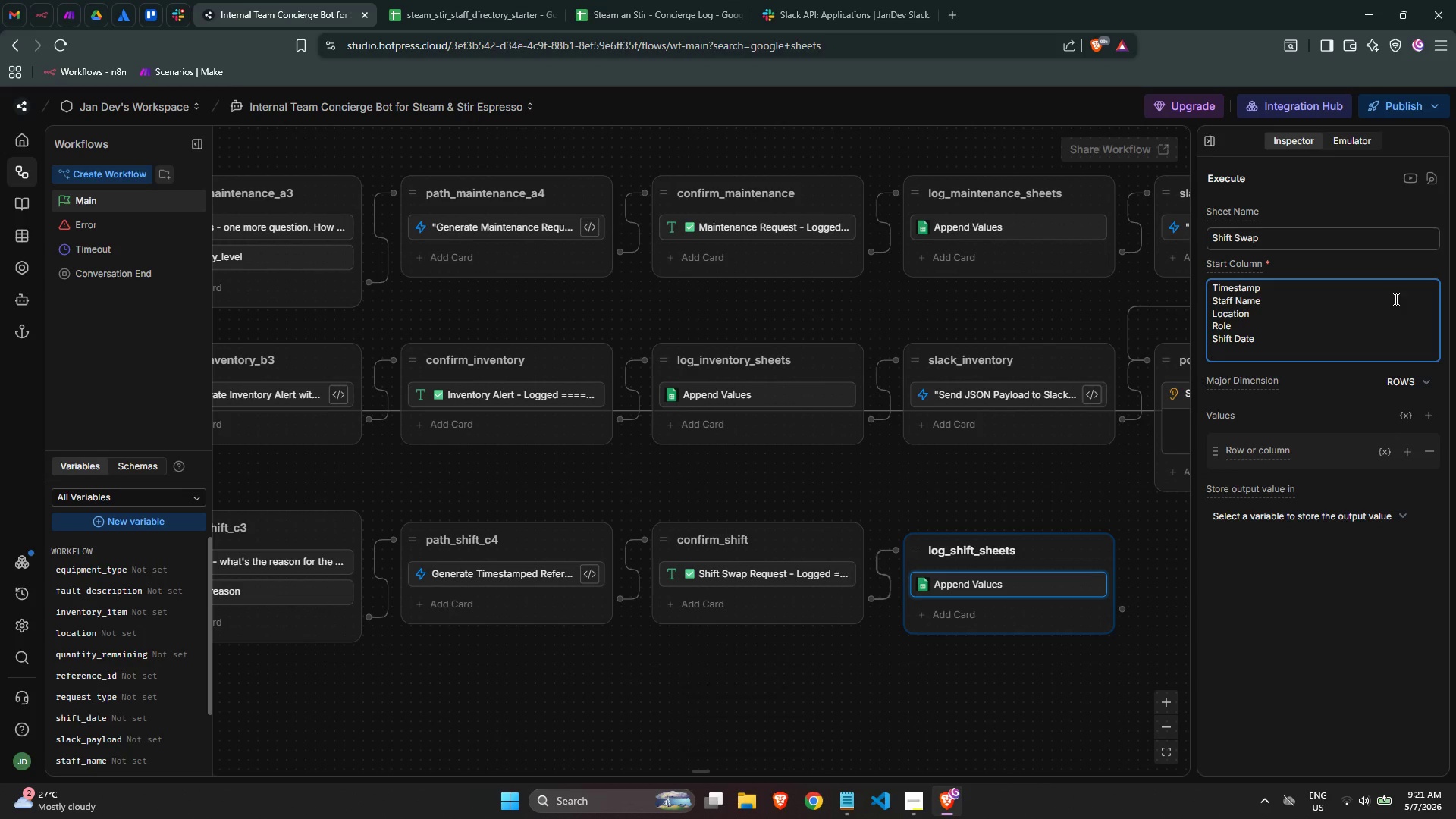 
type(Swap Reaso)
 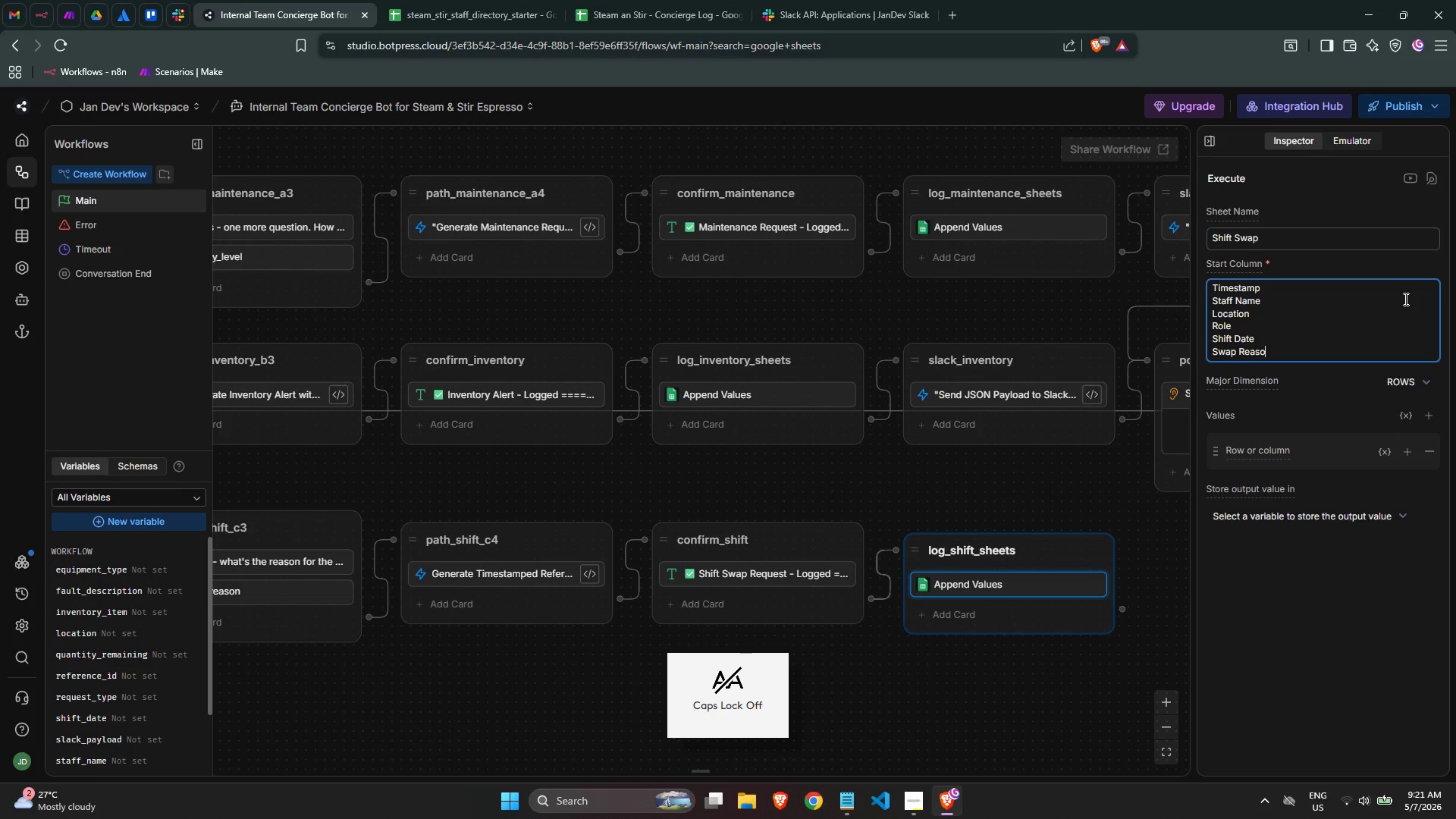 
key(N)
 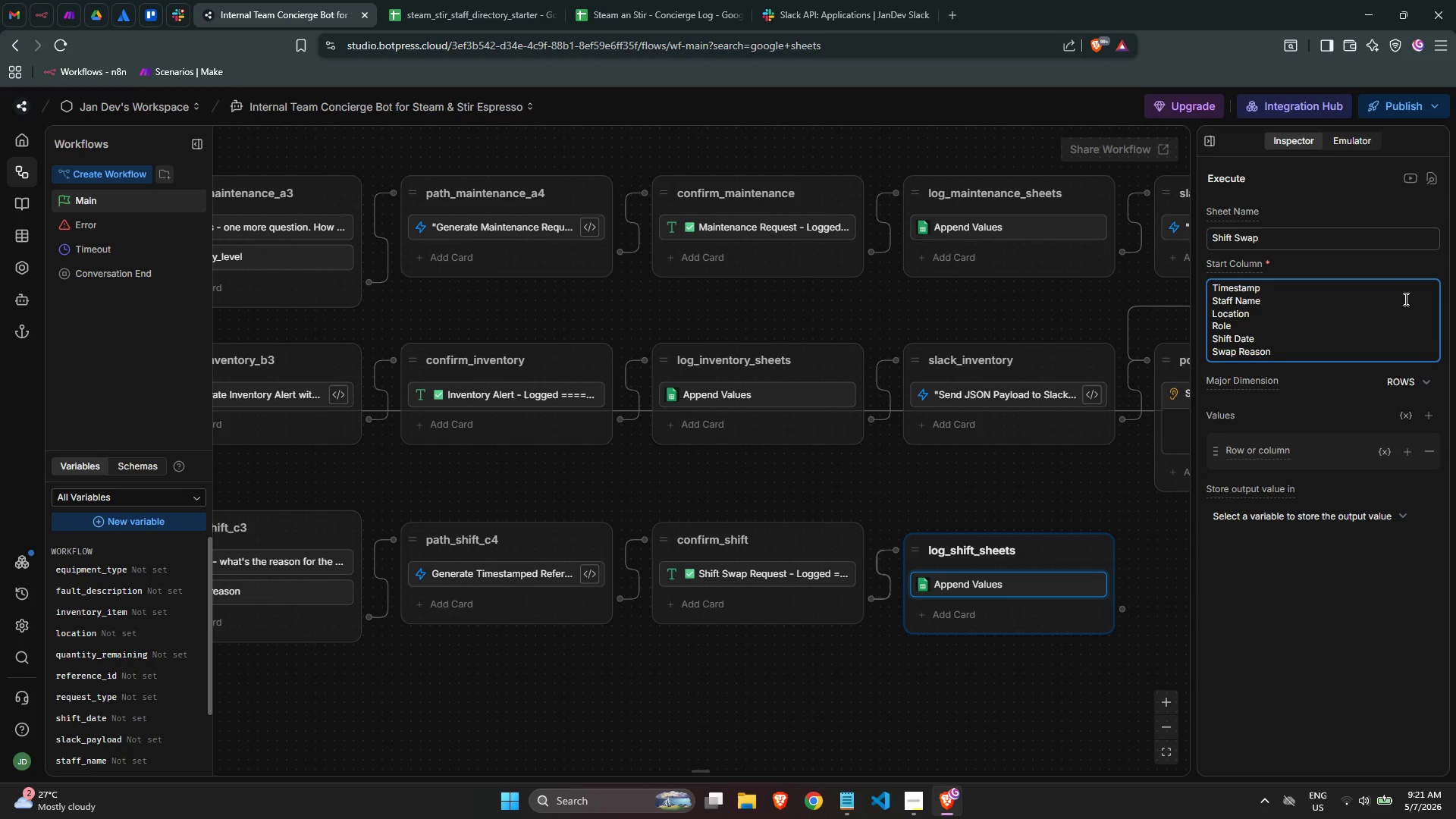 
key(Enter)
 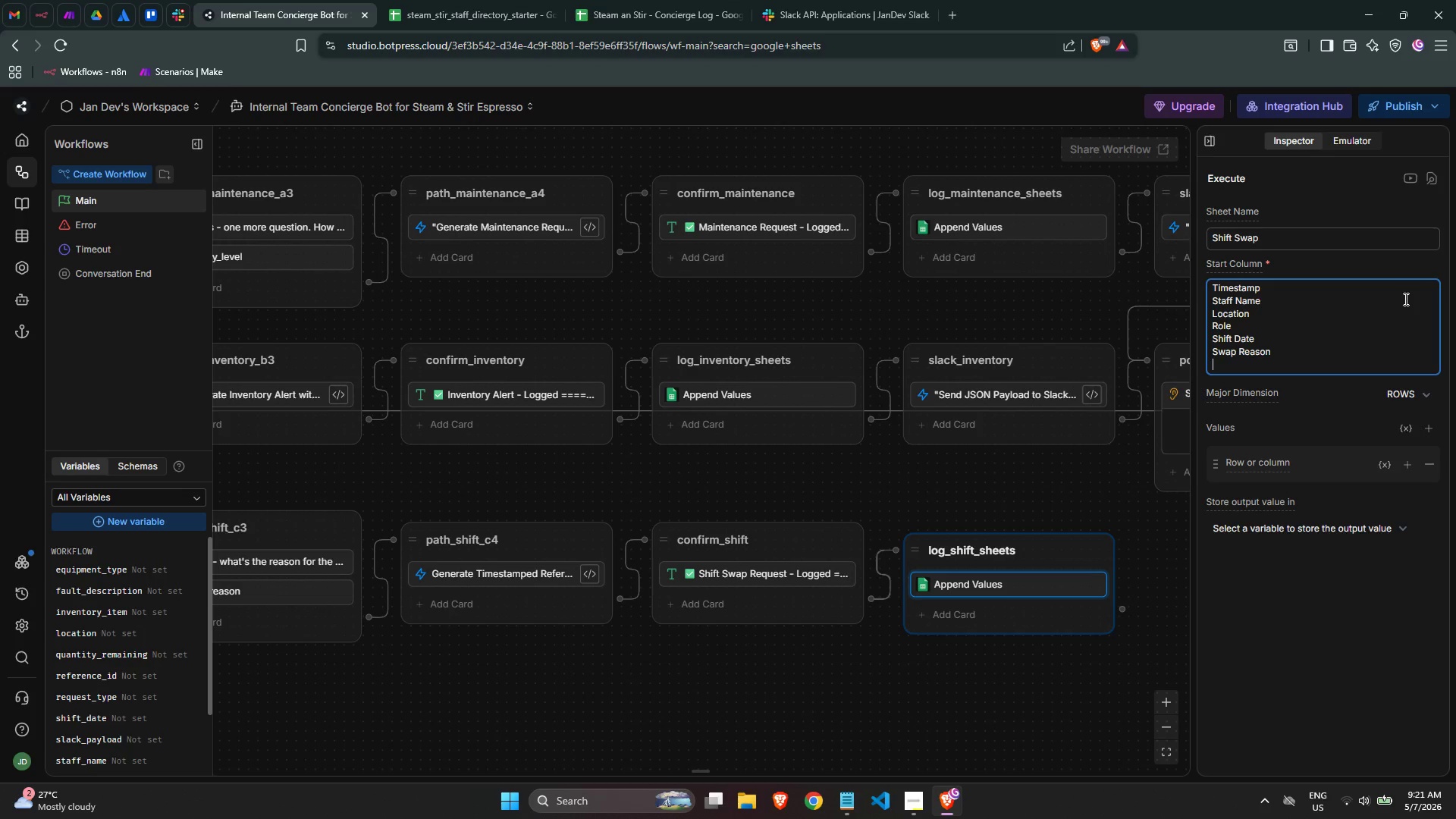 
type(Refeer)
key(Backspace)
key(Backspace)
type(rence ID)
 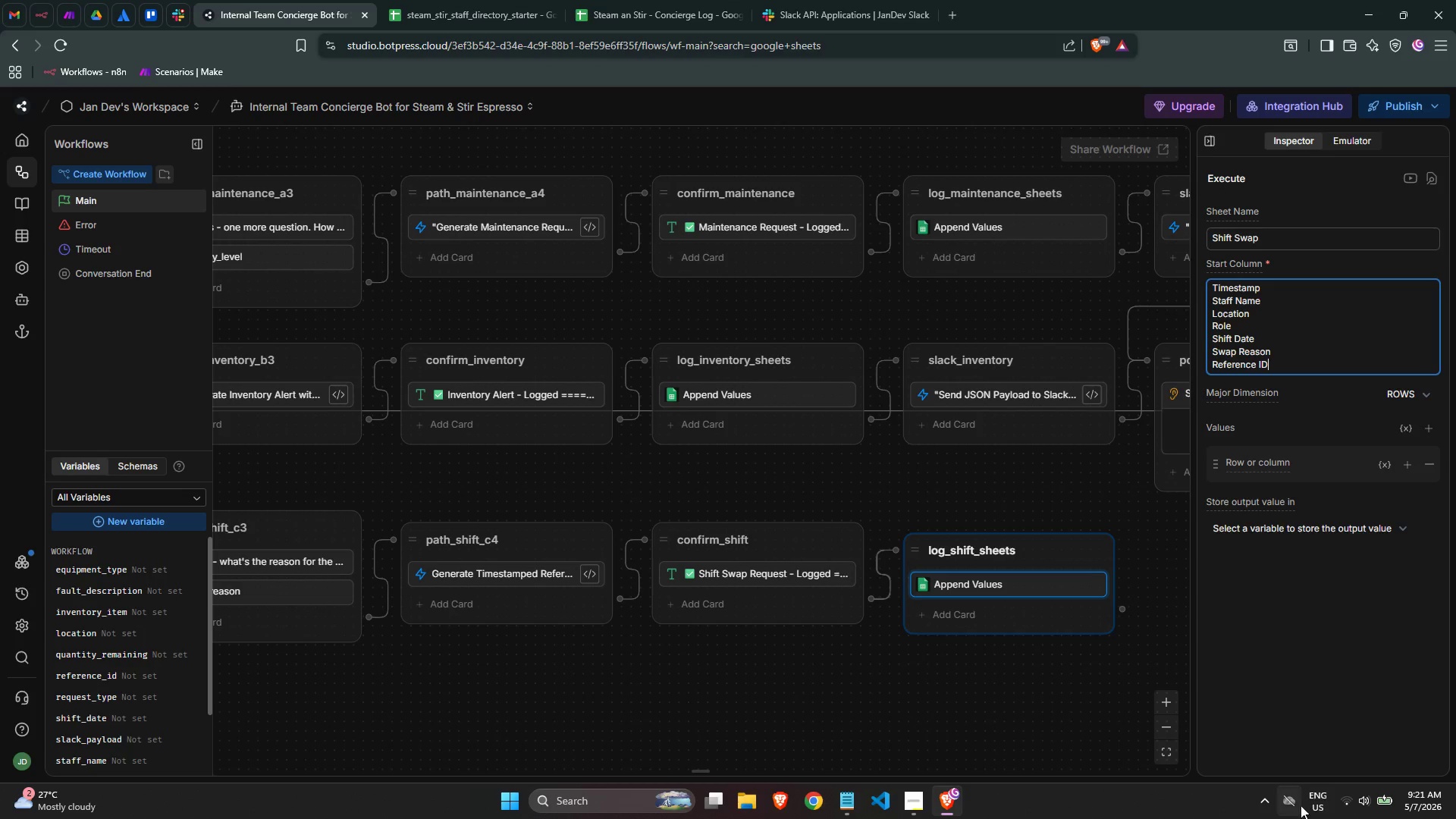 
left_click([1260, 468])
 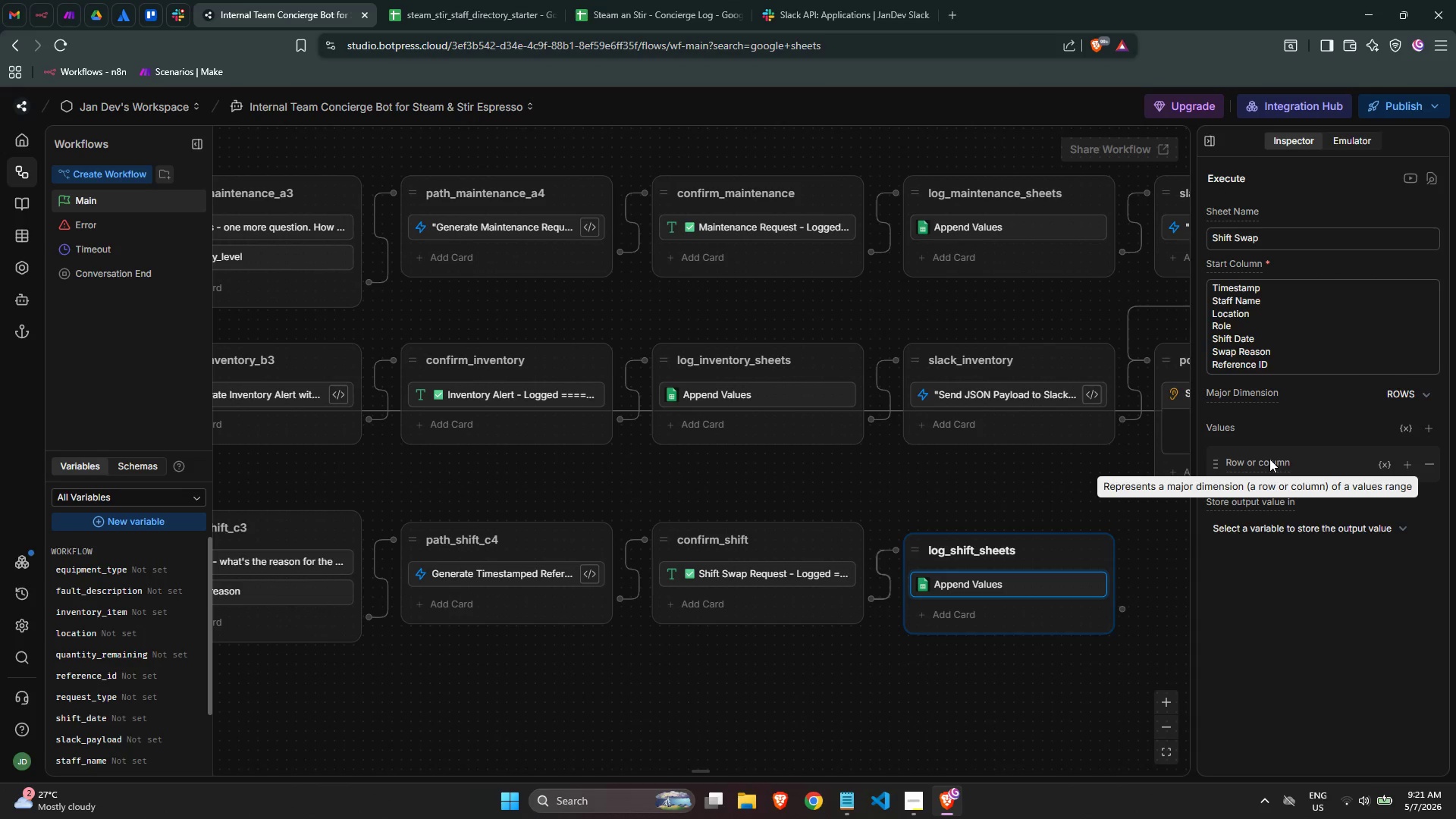 
left_click([1269, 458])
 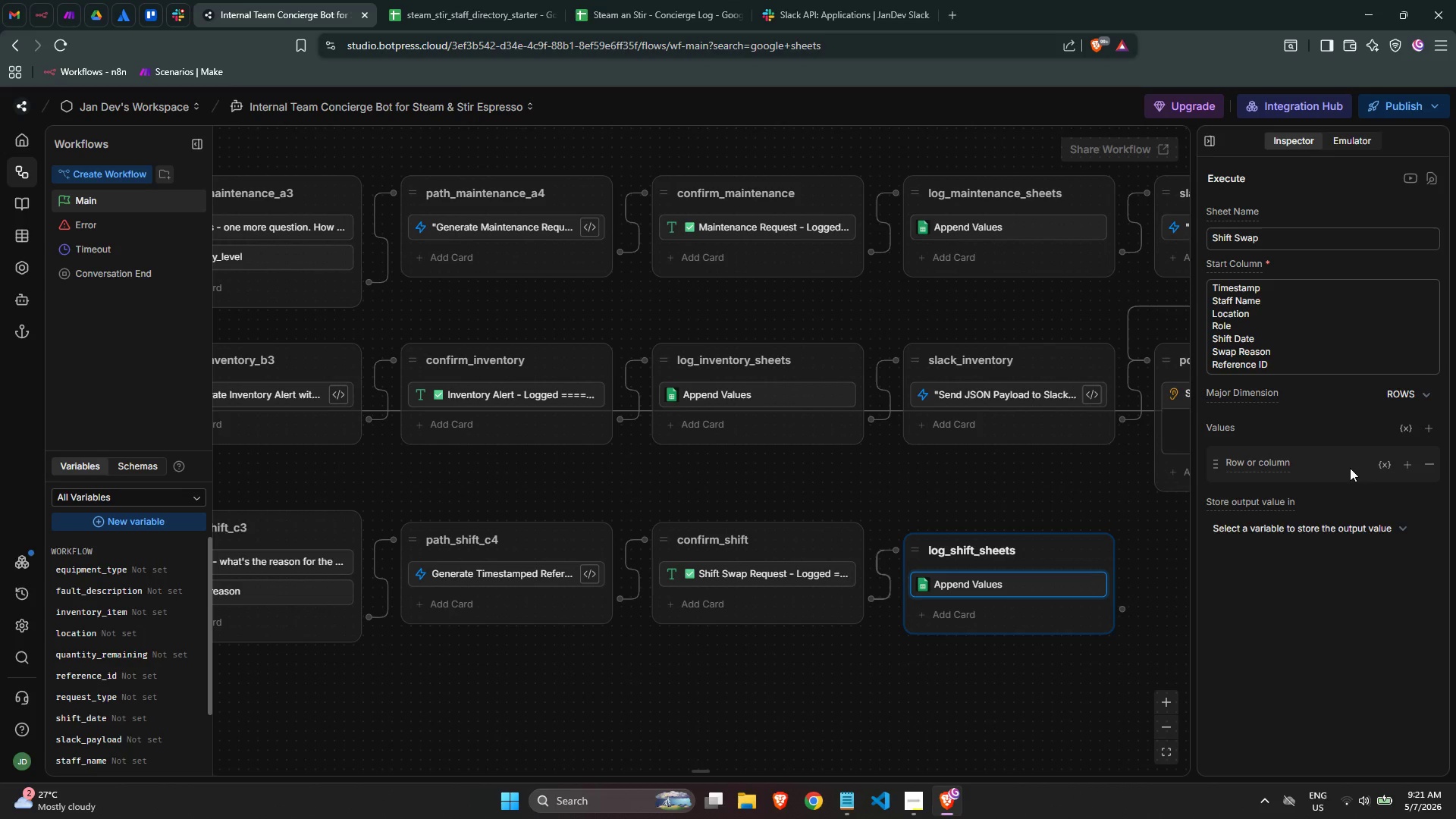 
double_click([1254, 465])
 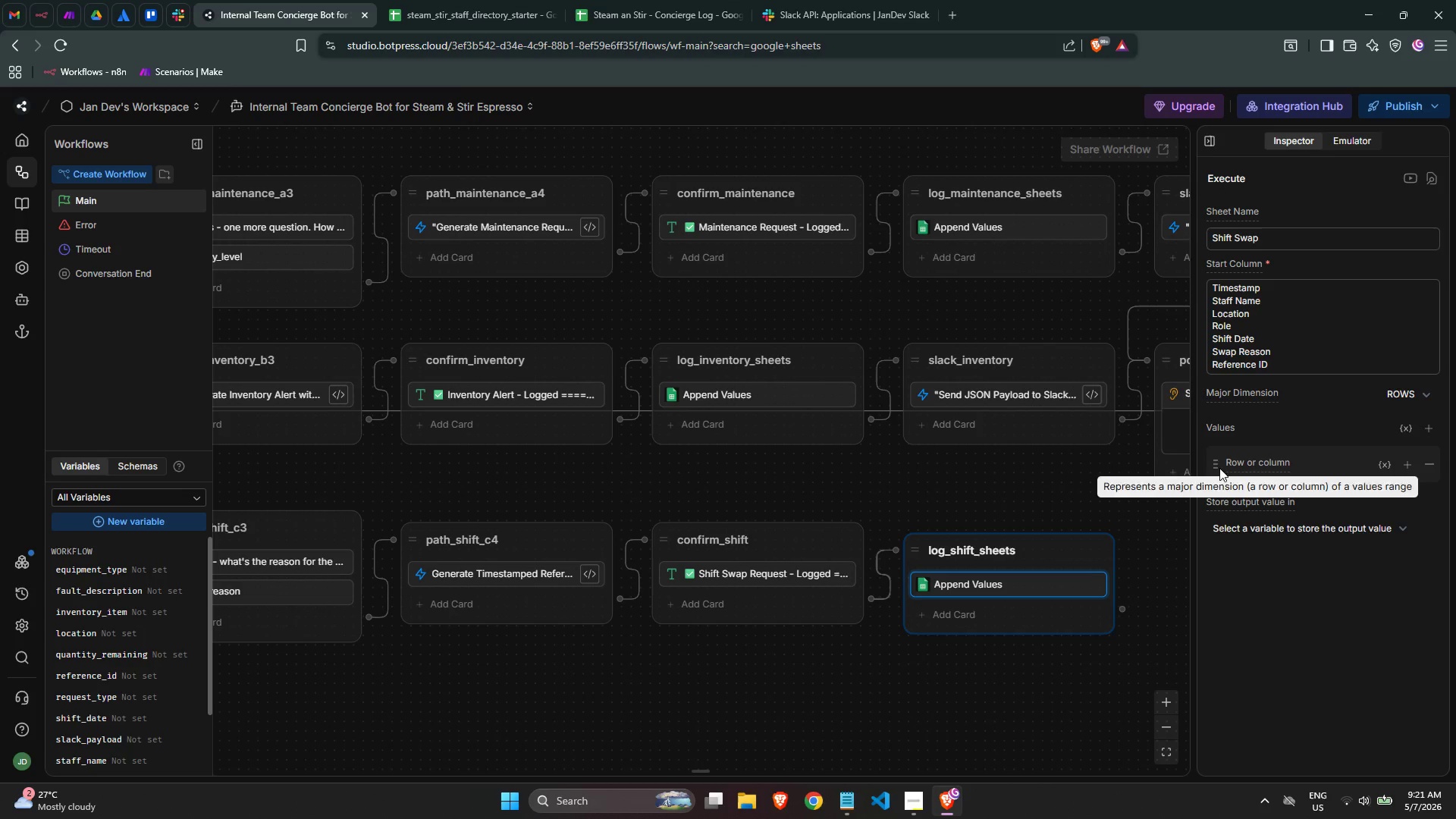 
triple_click([1208, 468])
 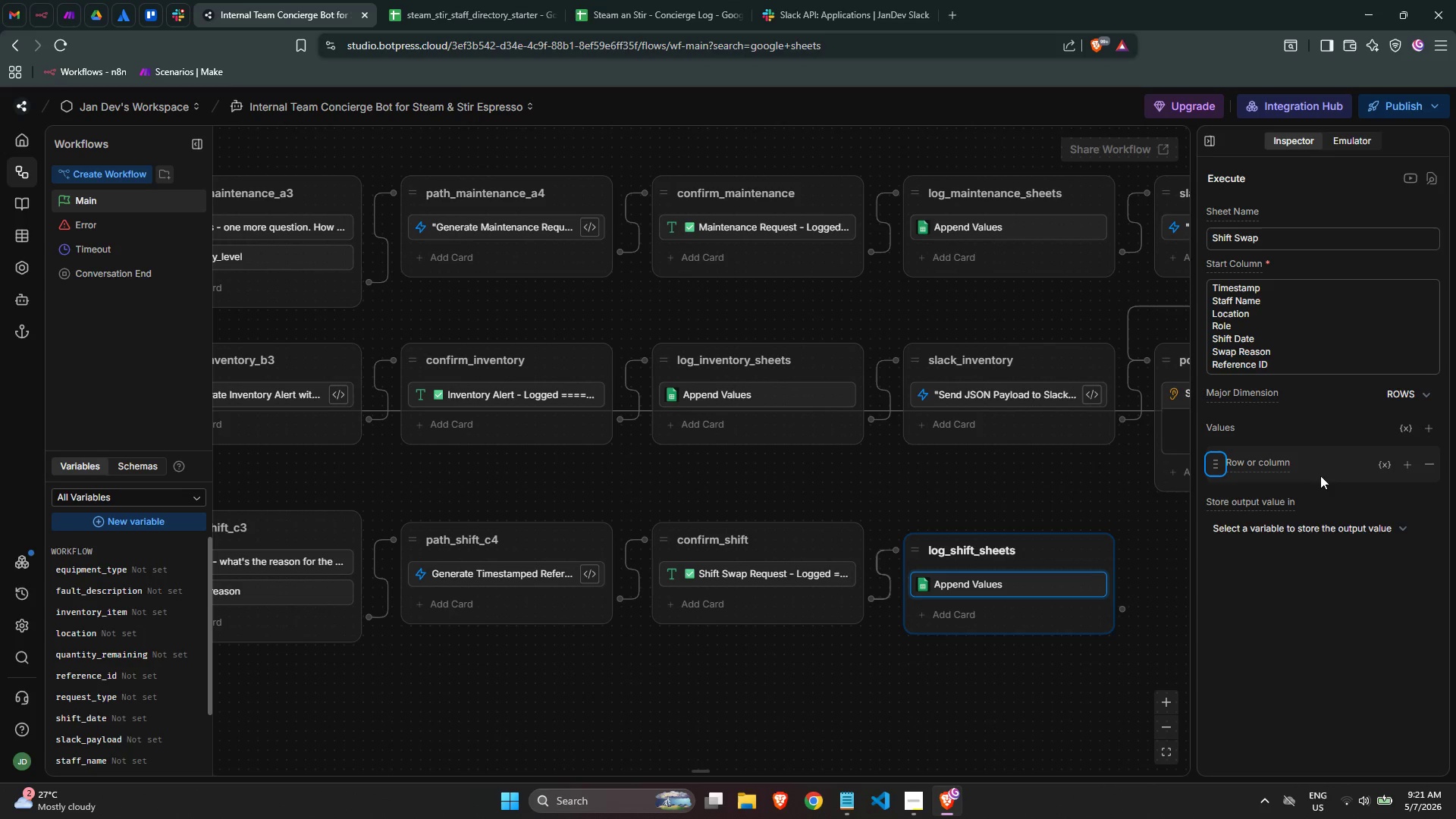 
left_click([1288, 465])
 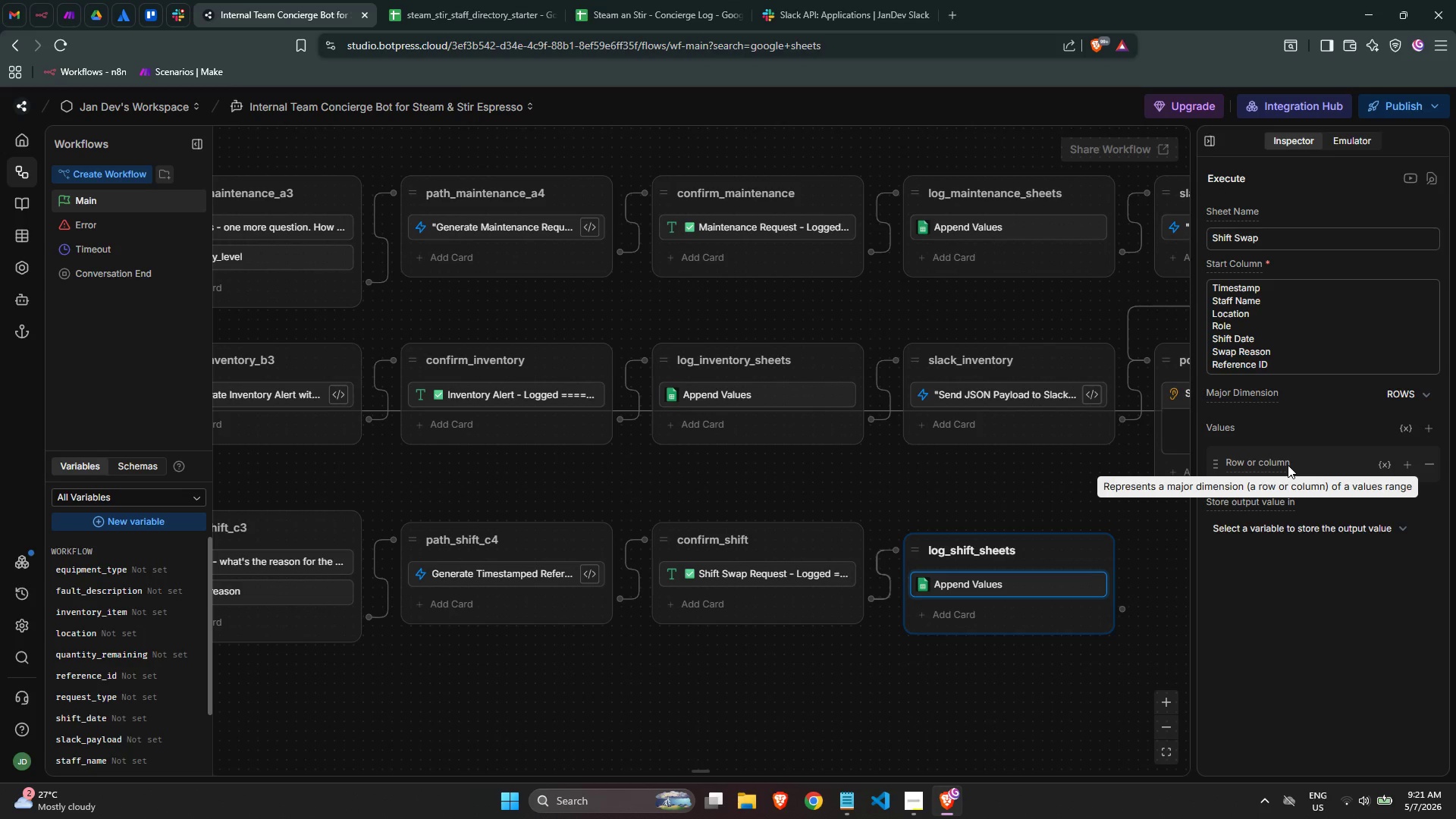 
left_click([1272, 459])
 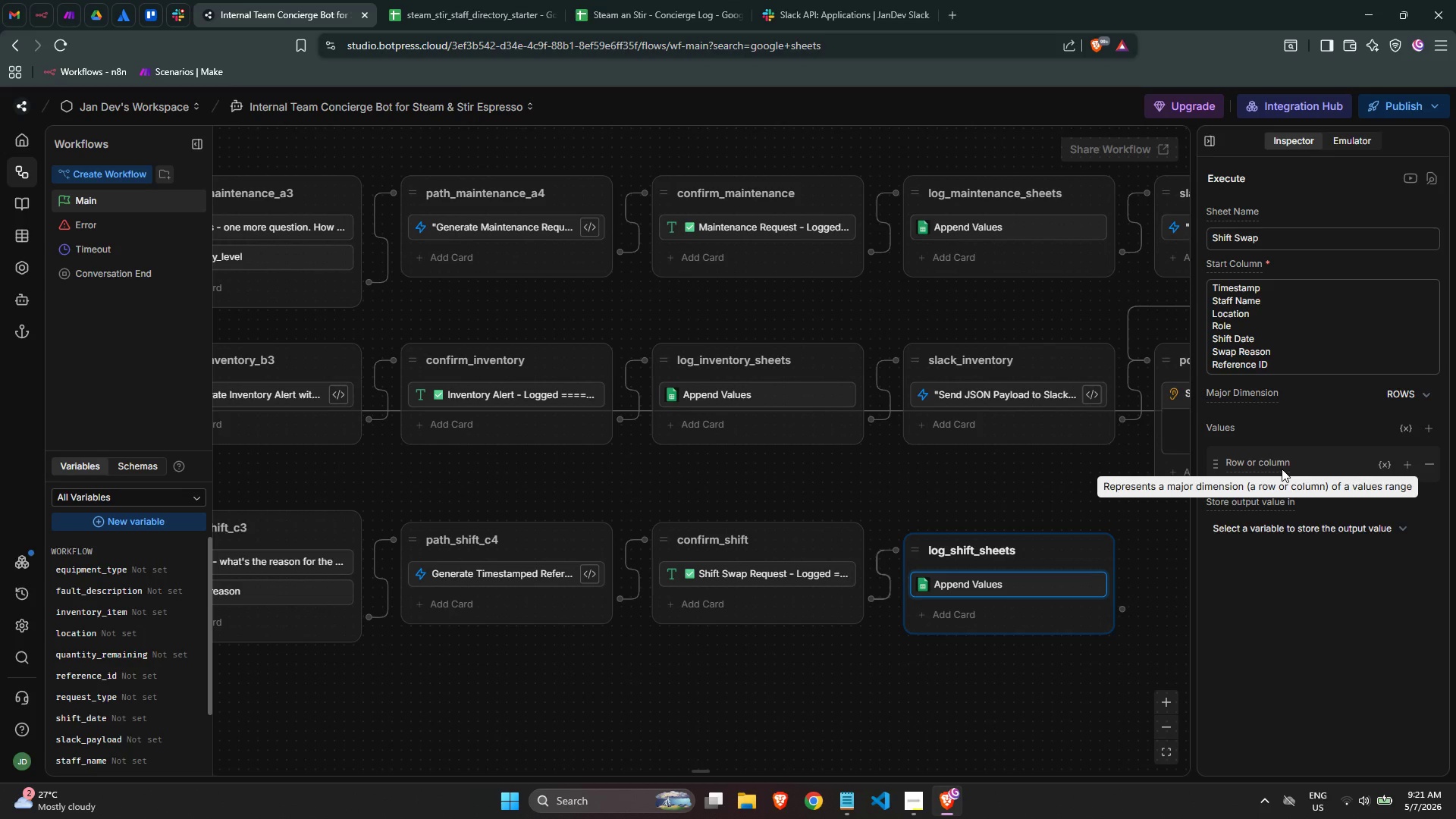 
left_click([1282, 469])
 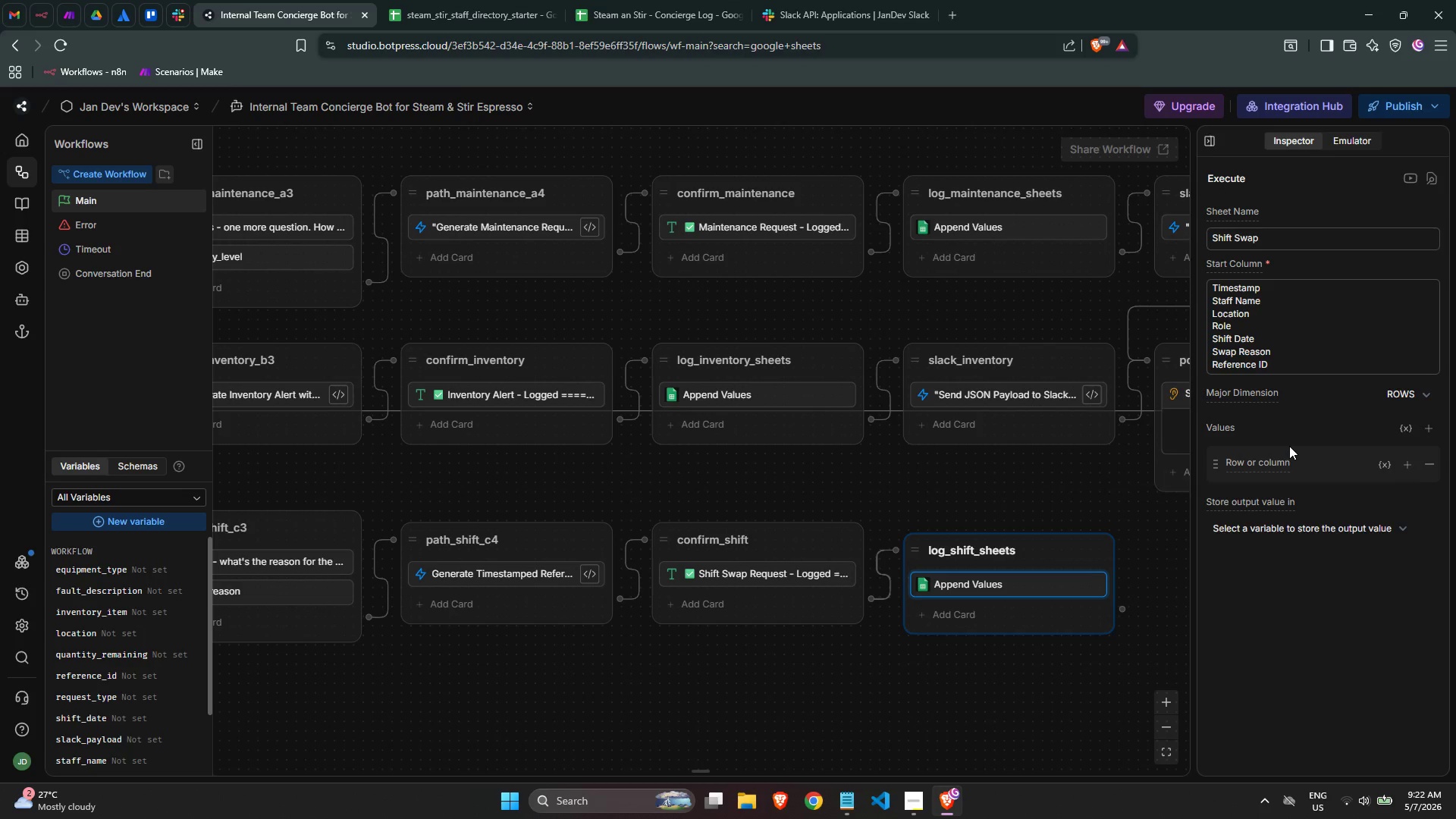 
double_click([1247, 435])
 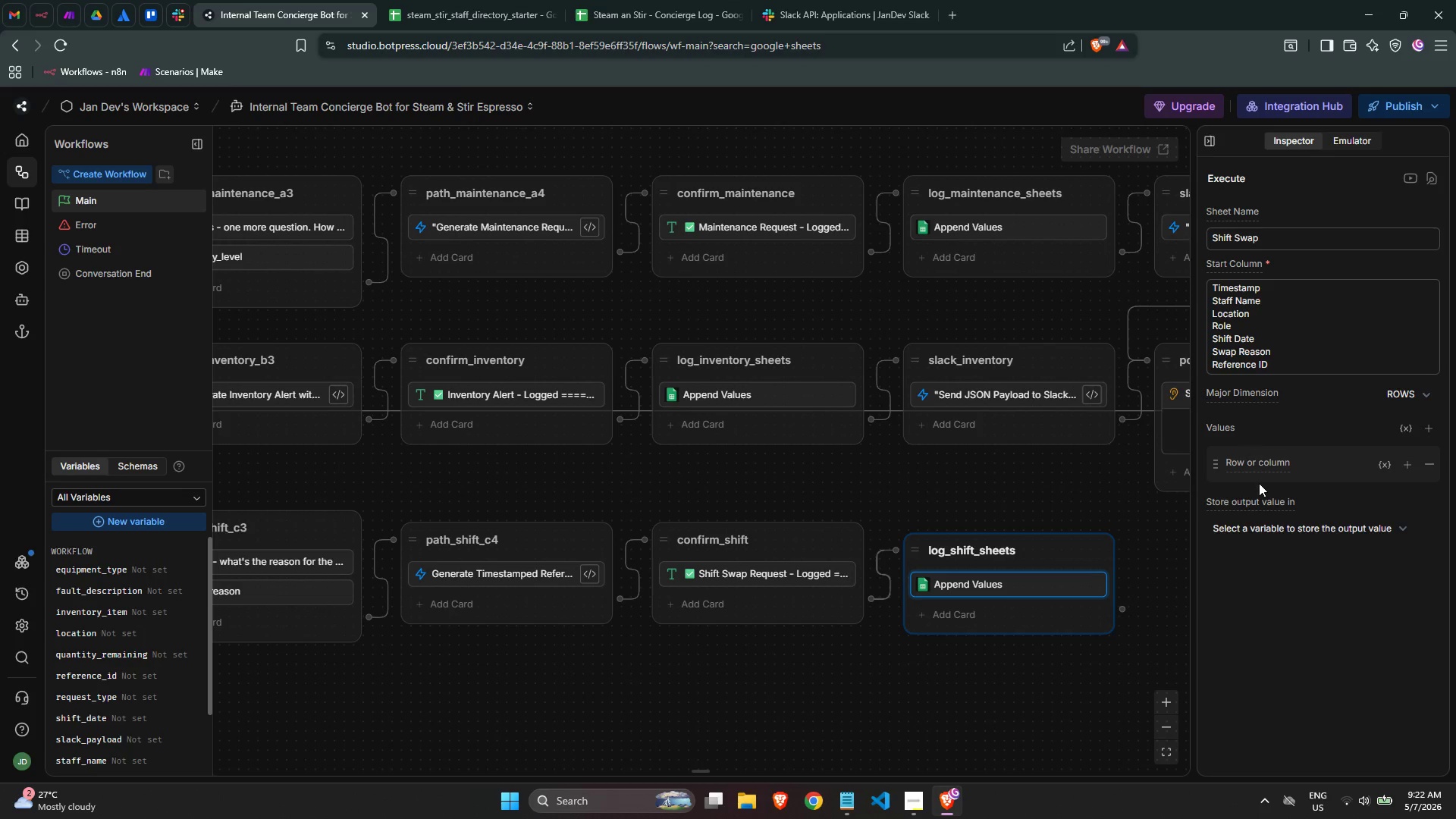 
triple_click([1259, 483])
 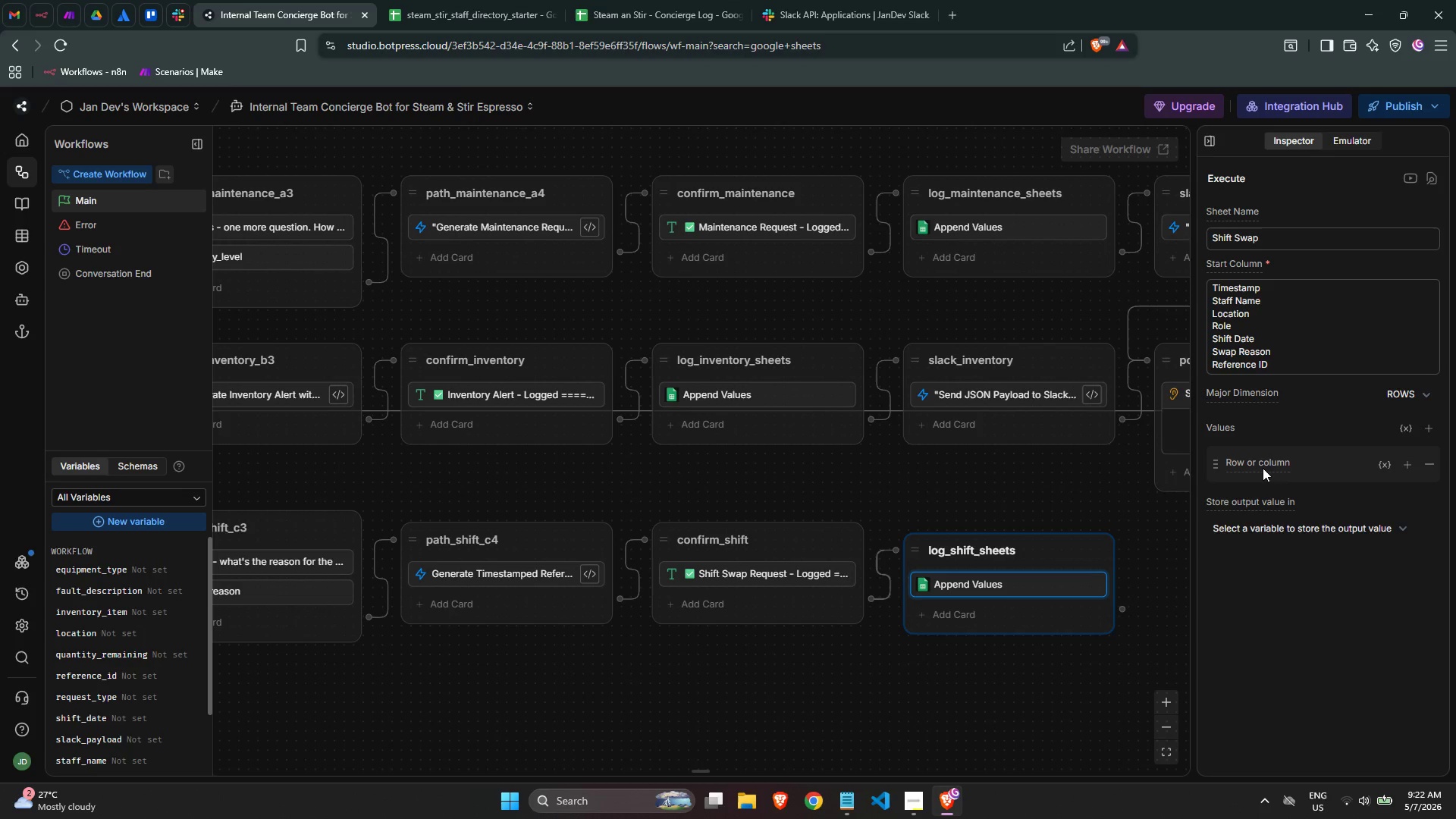 
triple_click([1263, 466])
 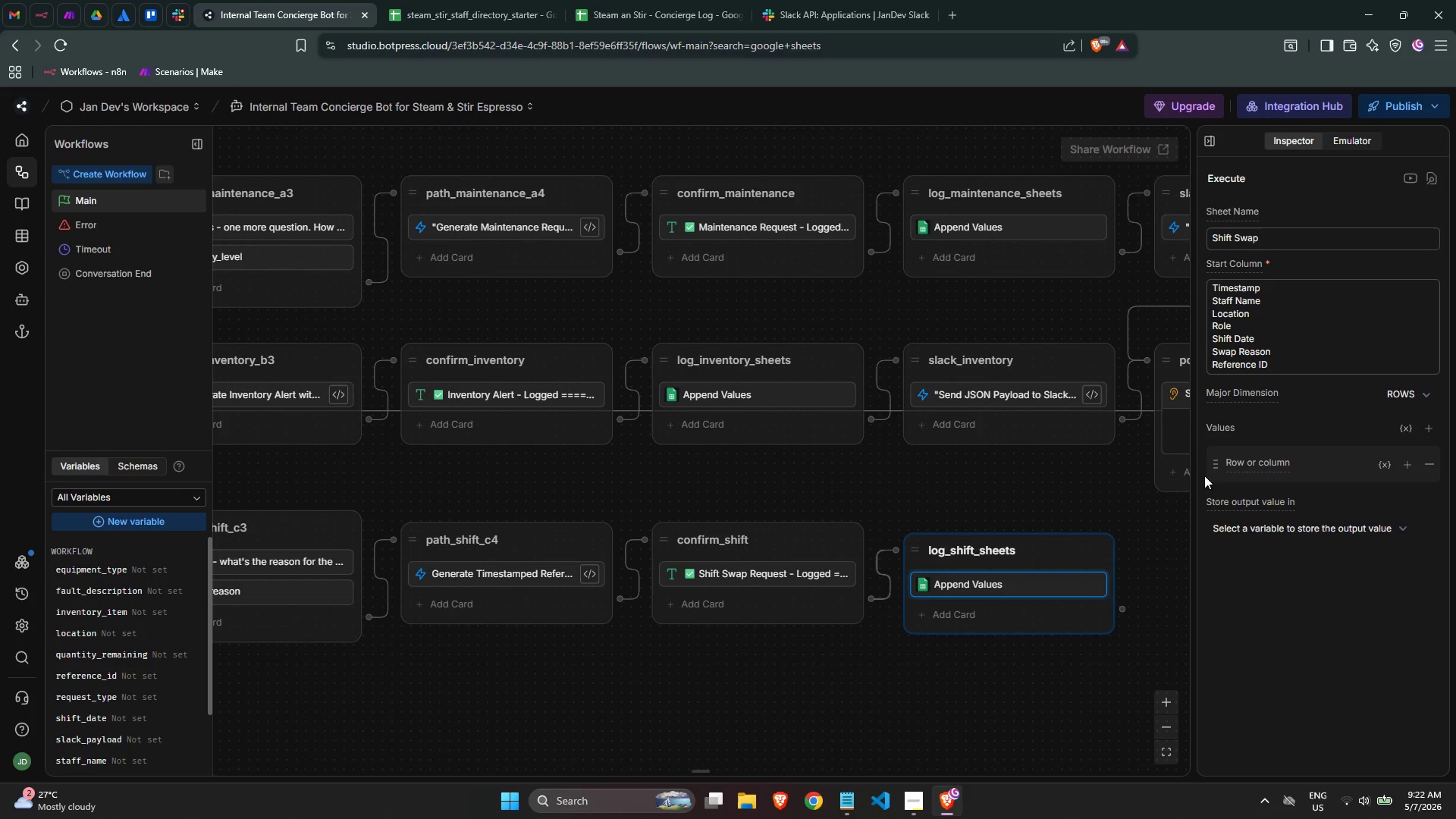 
left_click([1209, 468])
 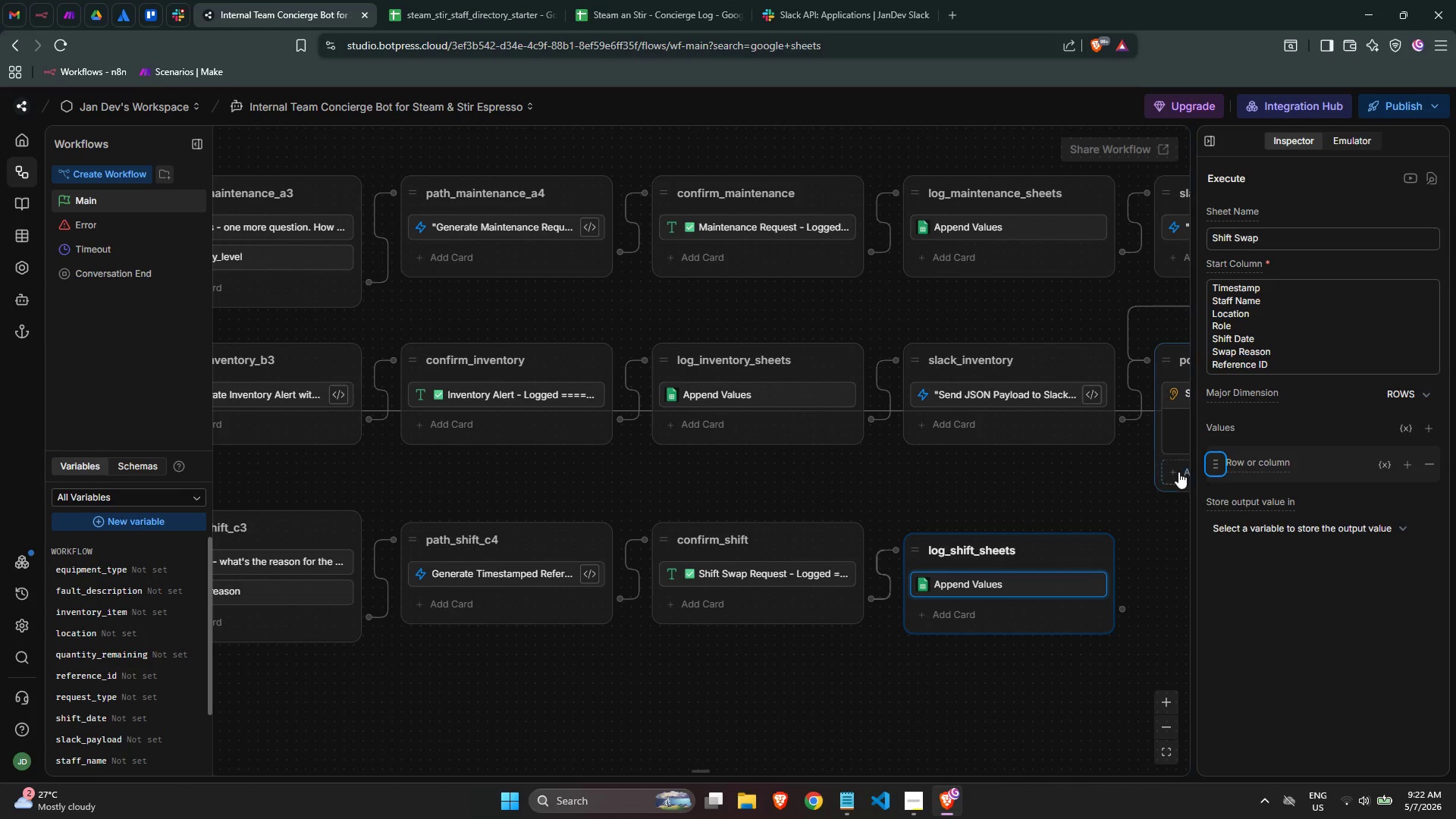 
double_click([1272, 463])
 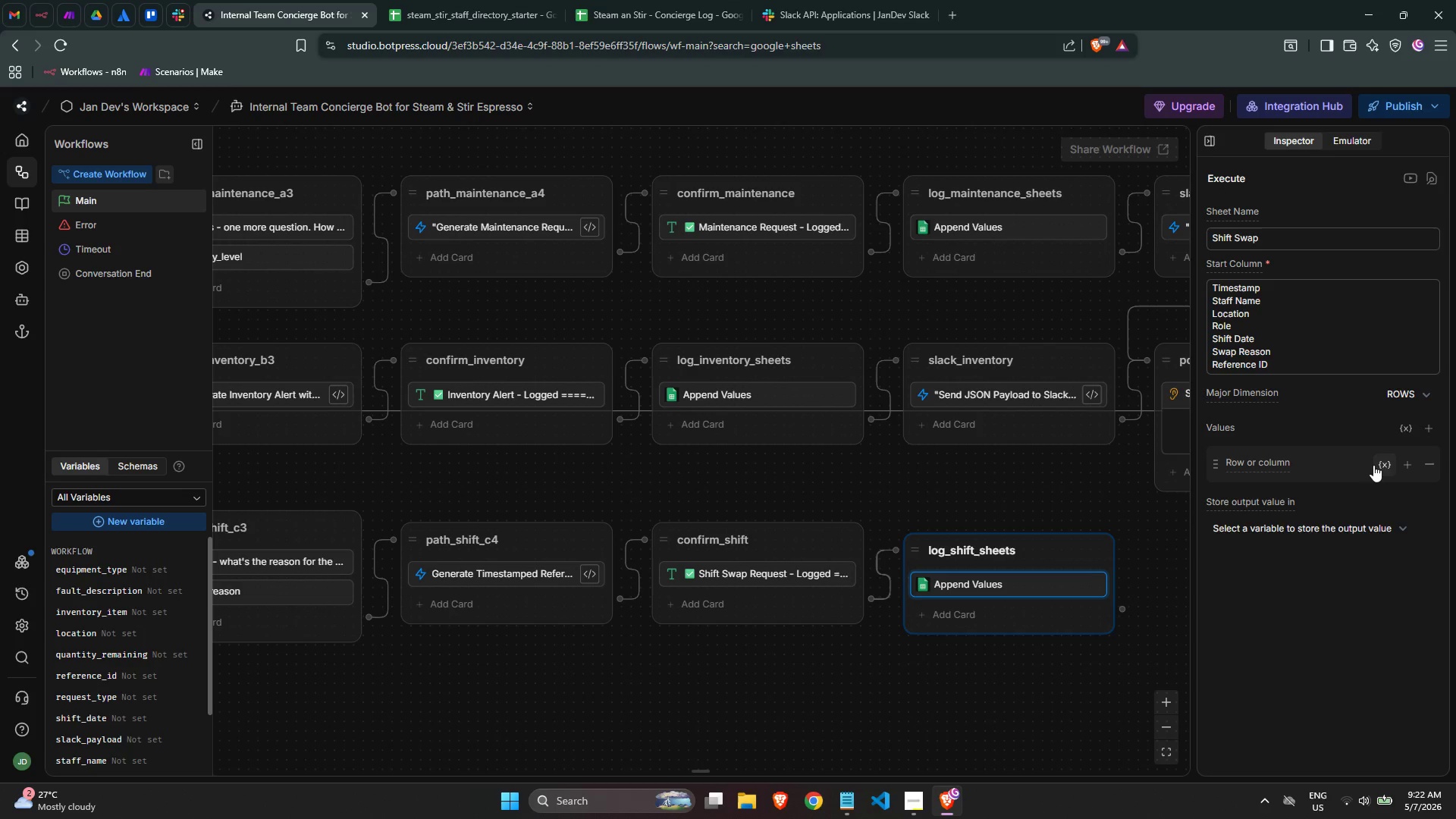 
left_click([1385, 465])
 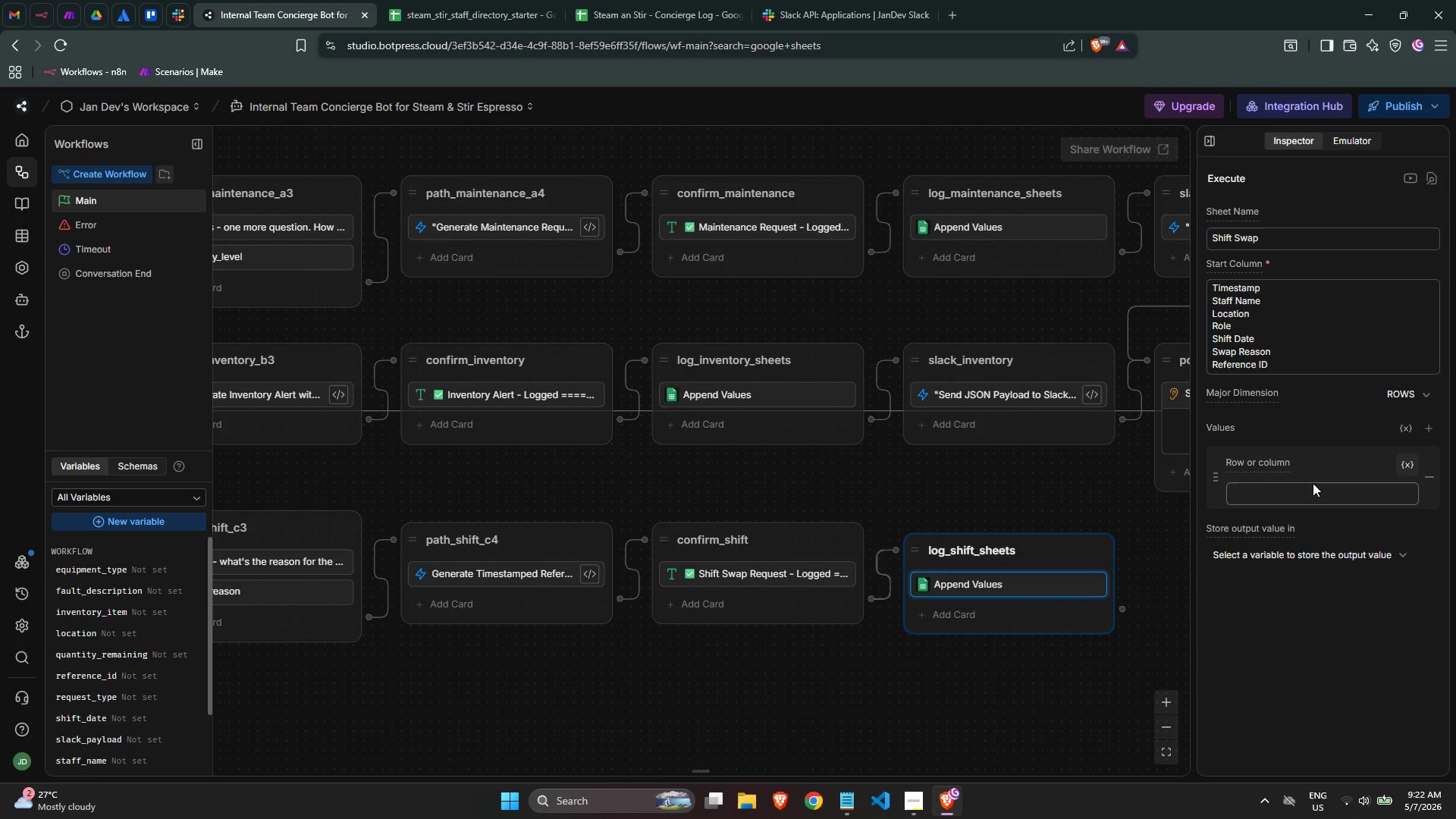 
left_click([1256, 493])
 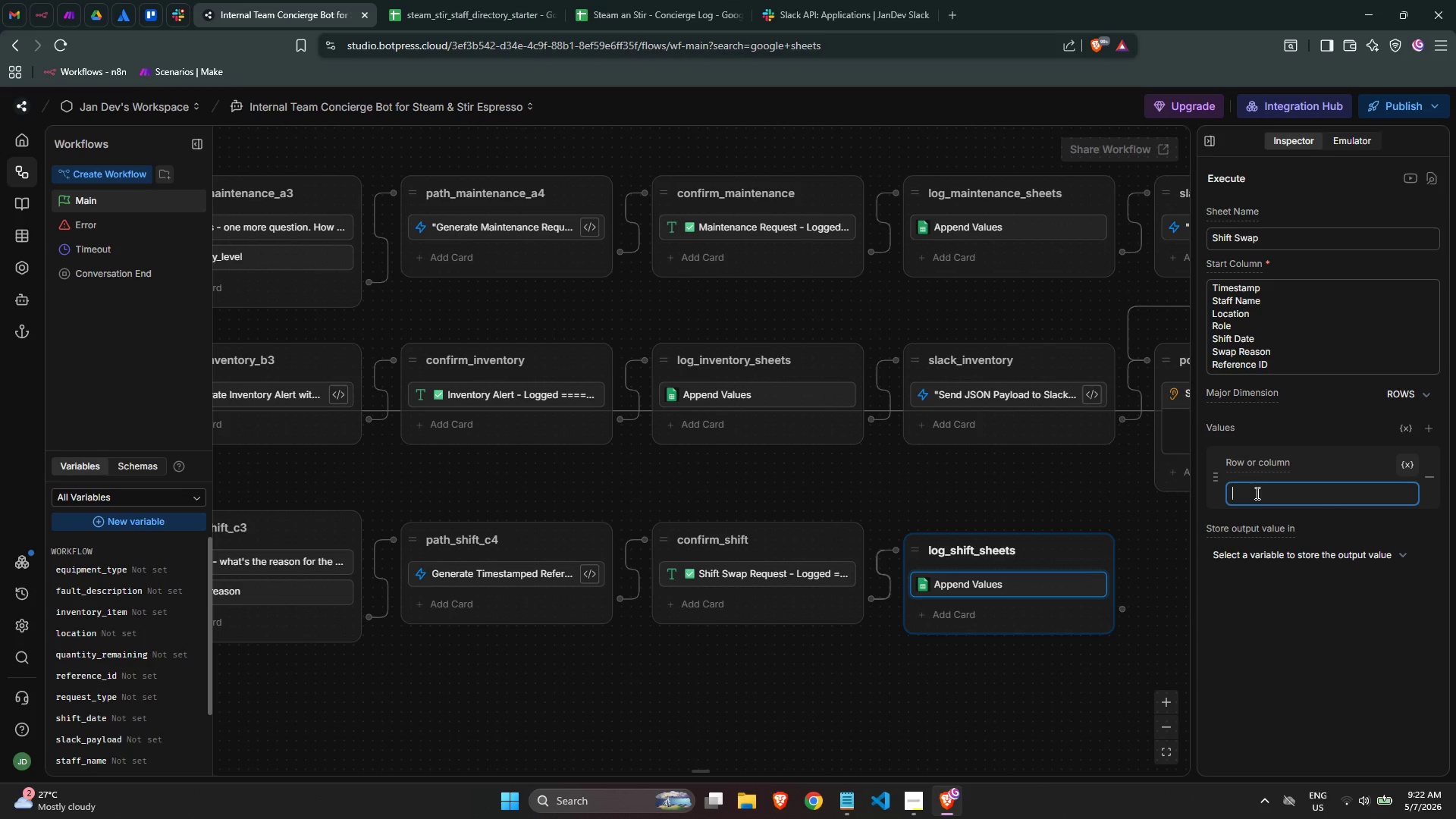 
key(W)
 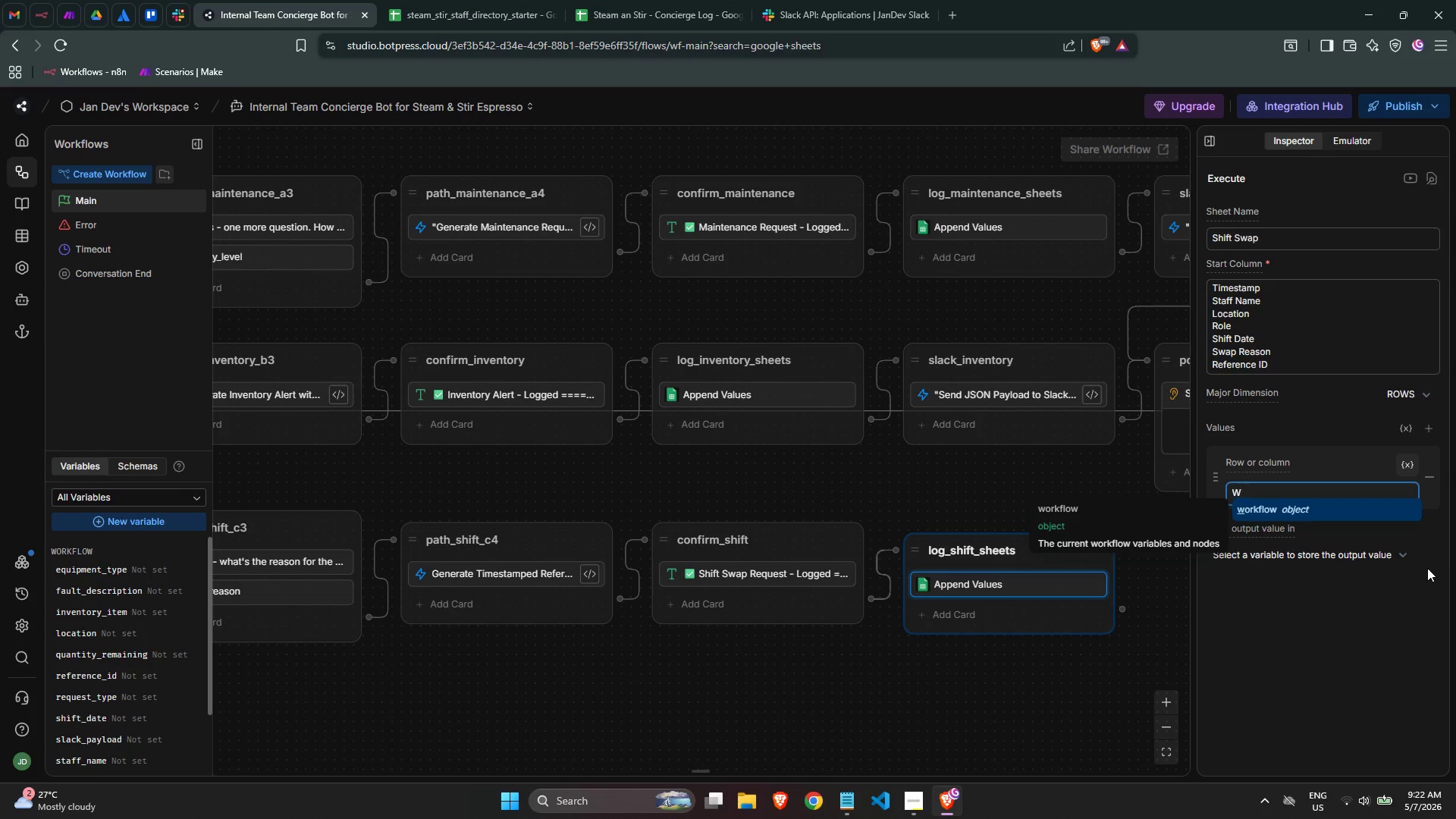 
key(Backspace)
type({{workflow)
 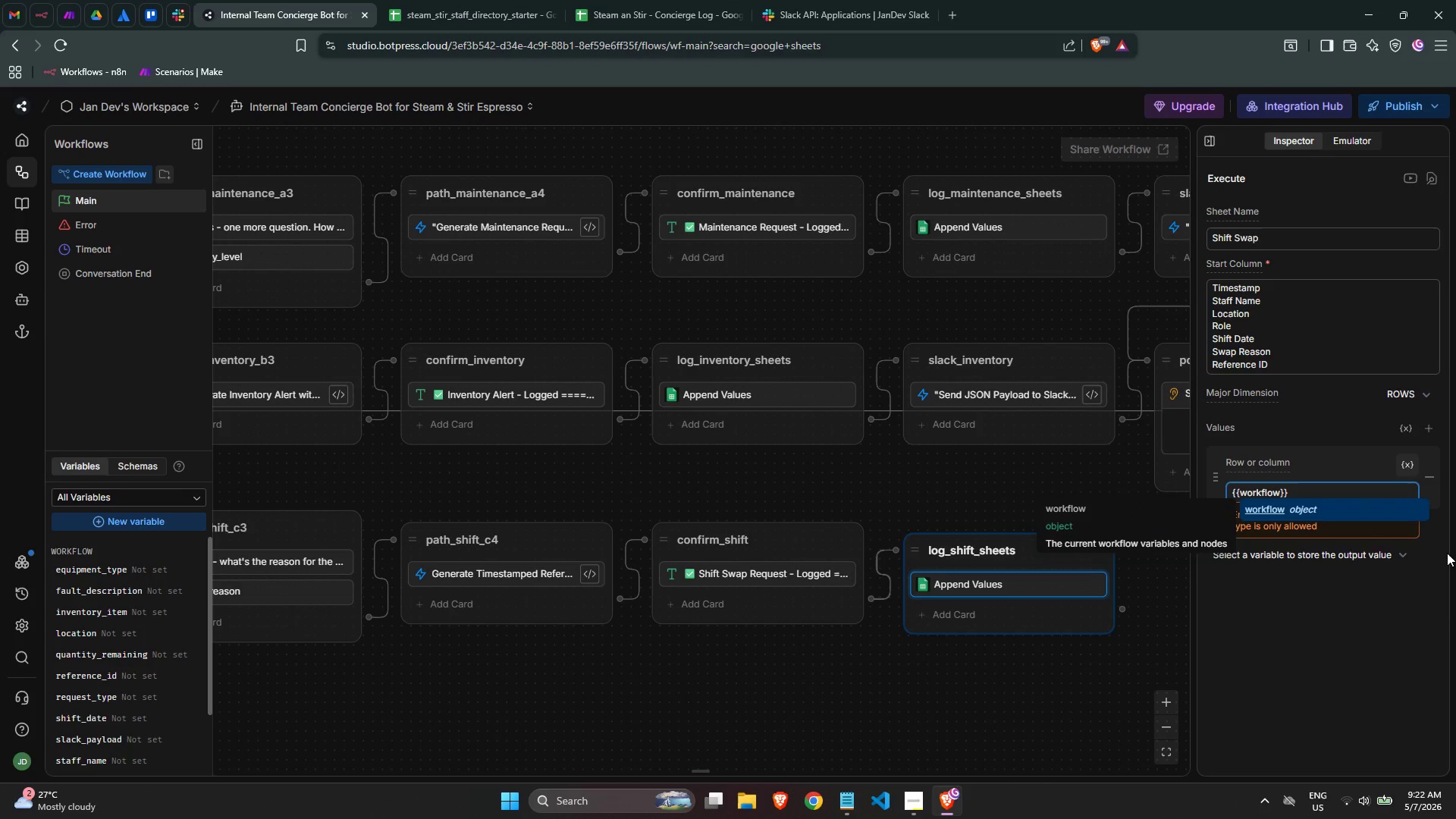 
key(Enter)
 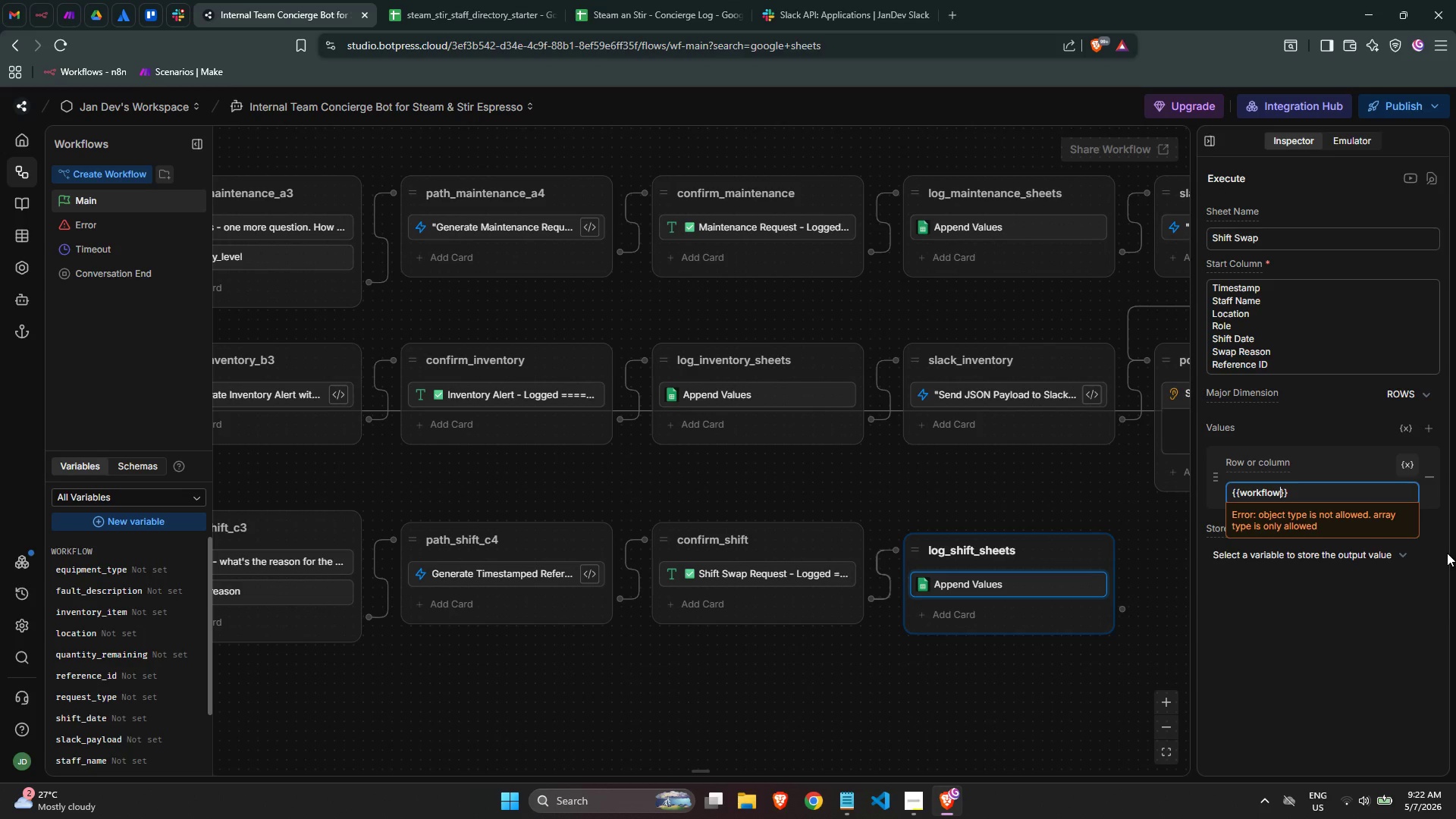 
wait(6.23)
 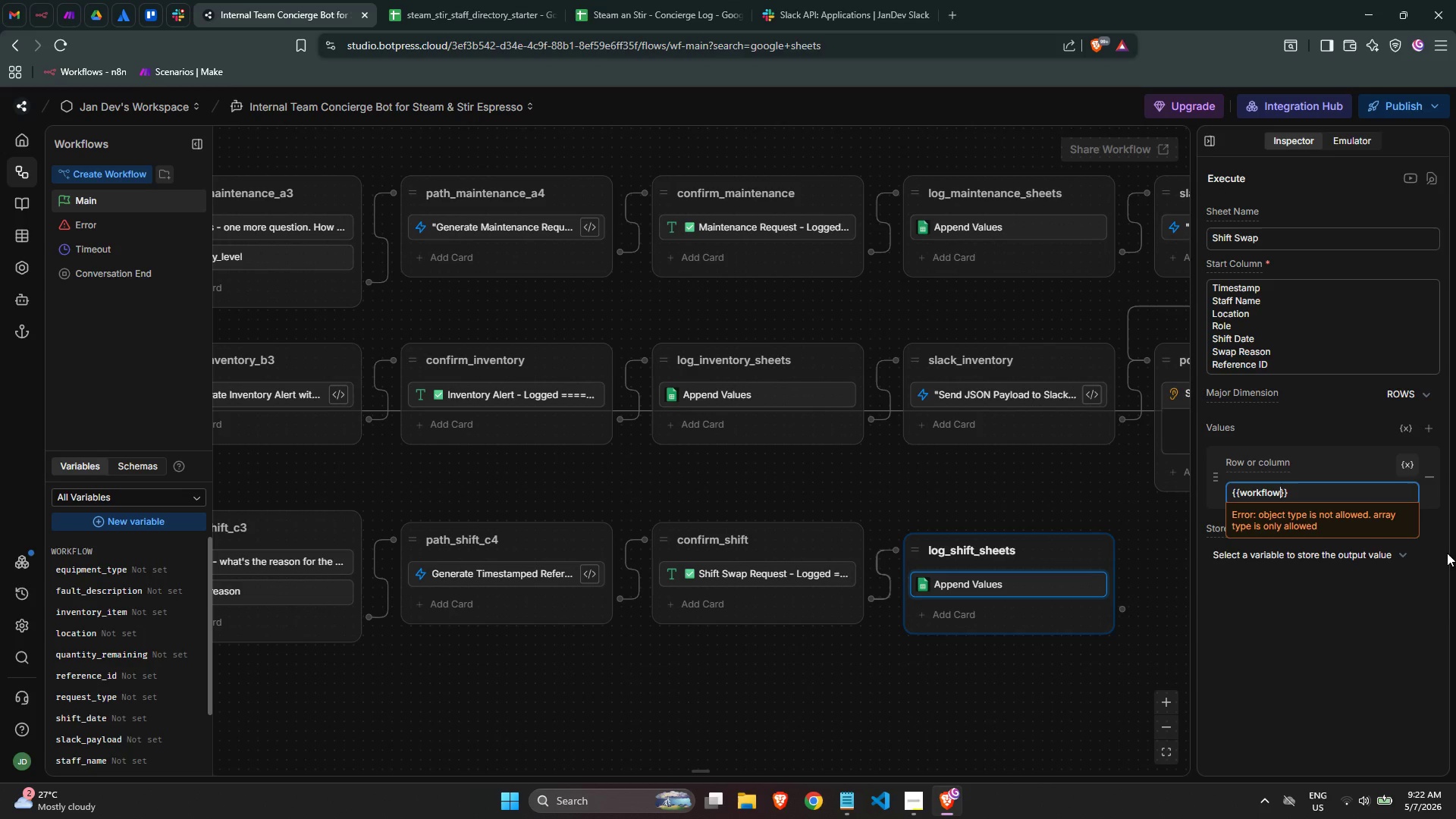 
type(.time)
 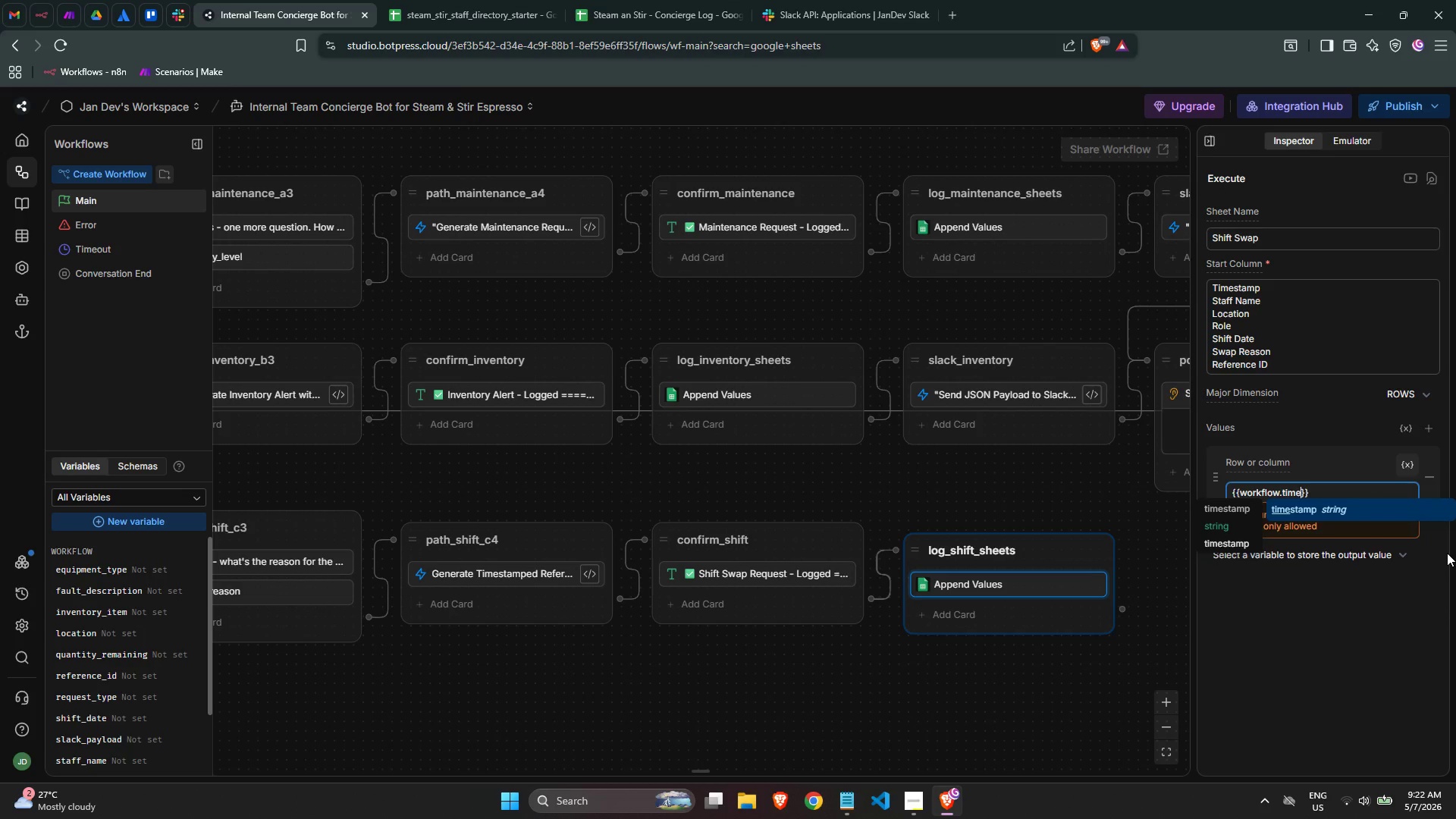 
key(Enter)
 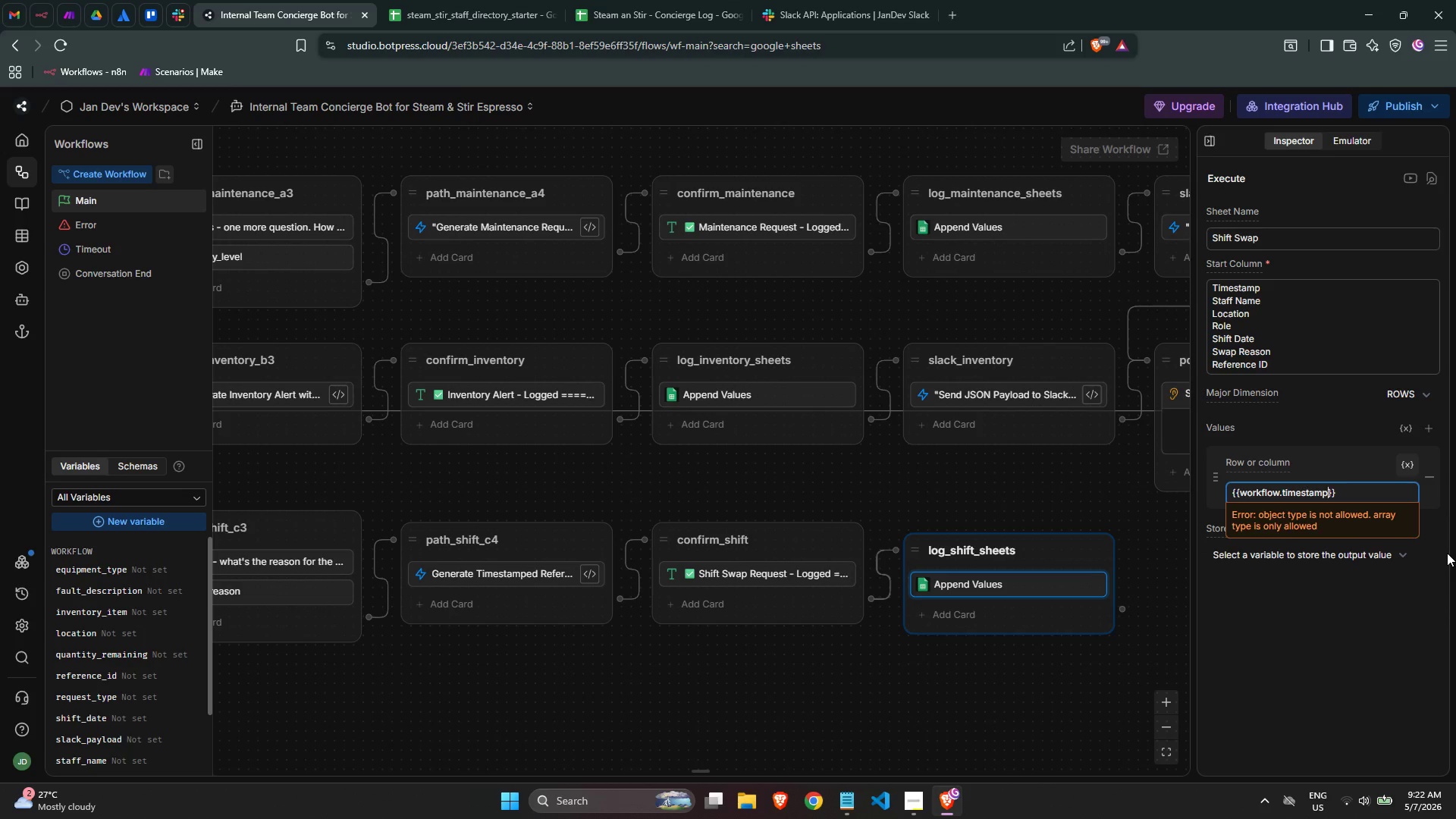 
key(ArrowRight)
 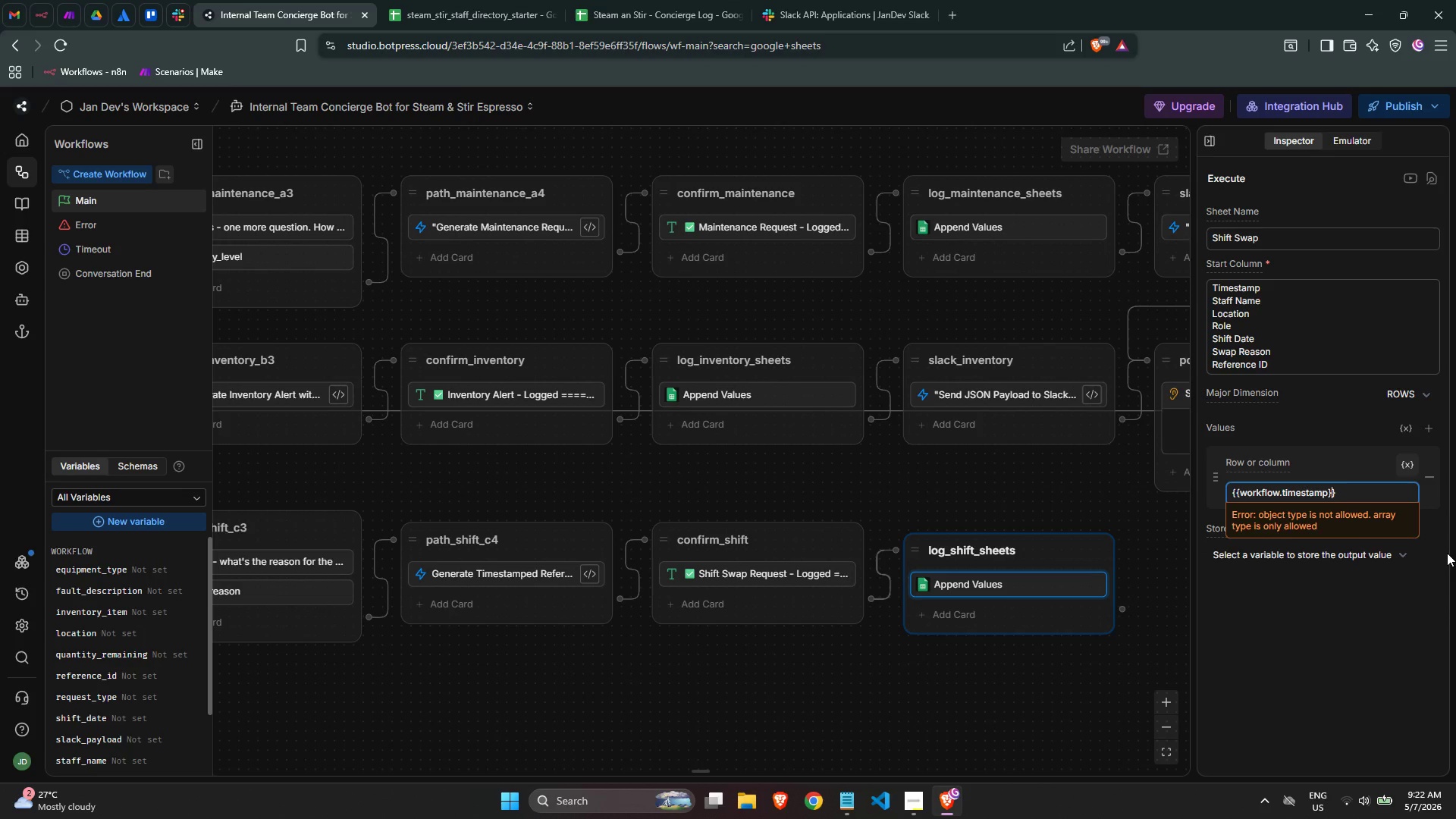 
key(ArrowRight)
 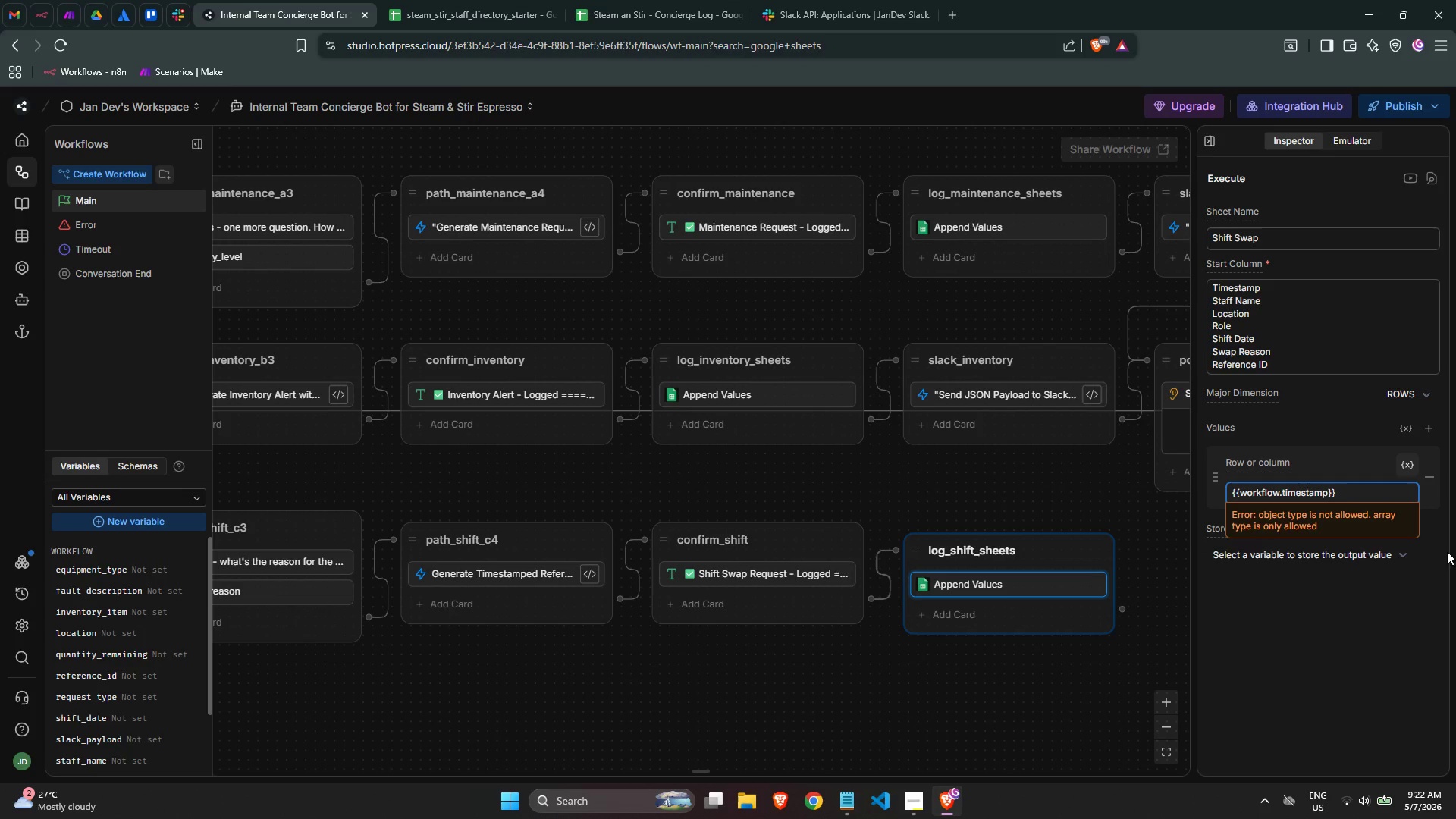 
key(Enter)
 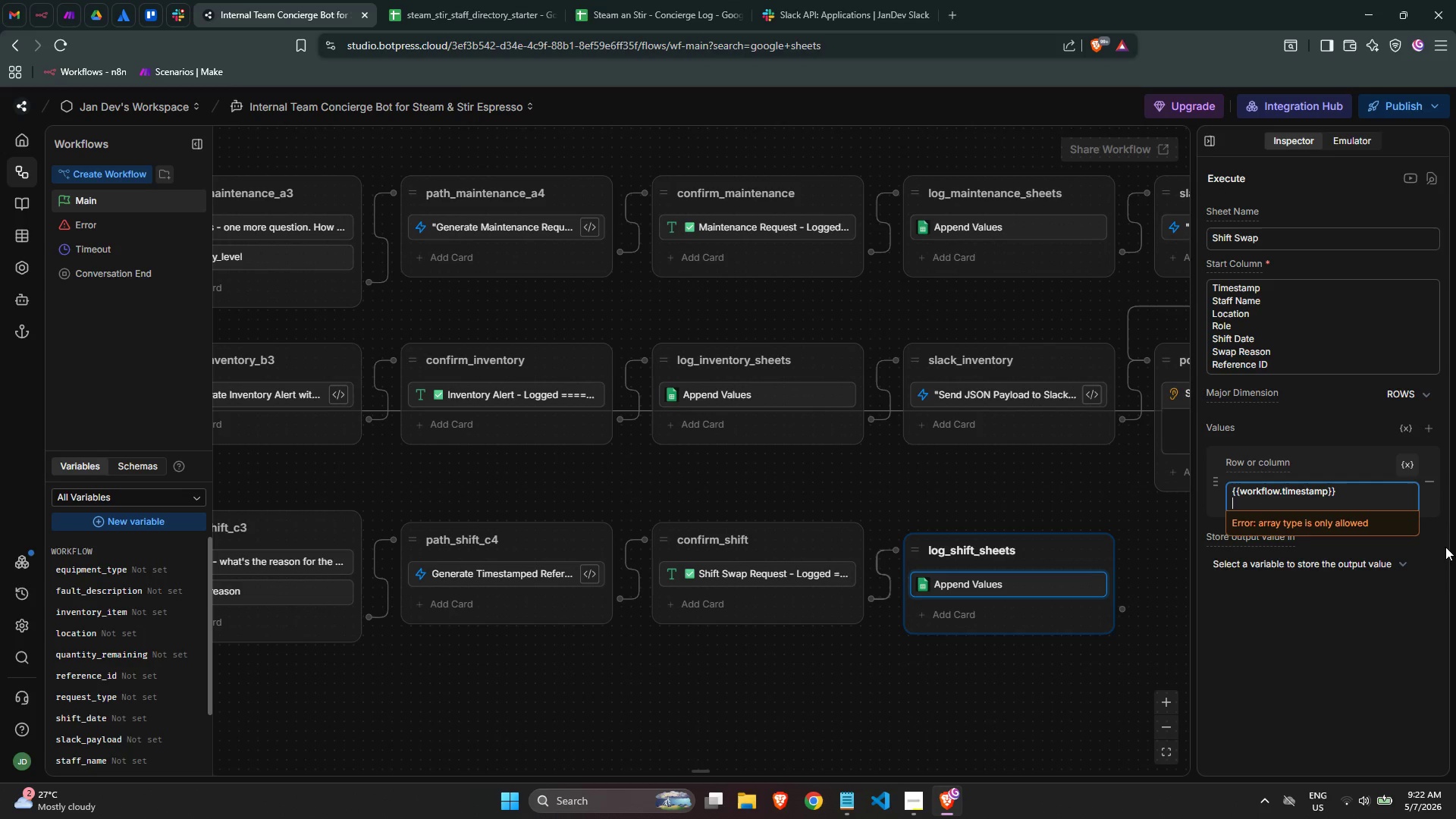 
key(CapsLock)
 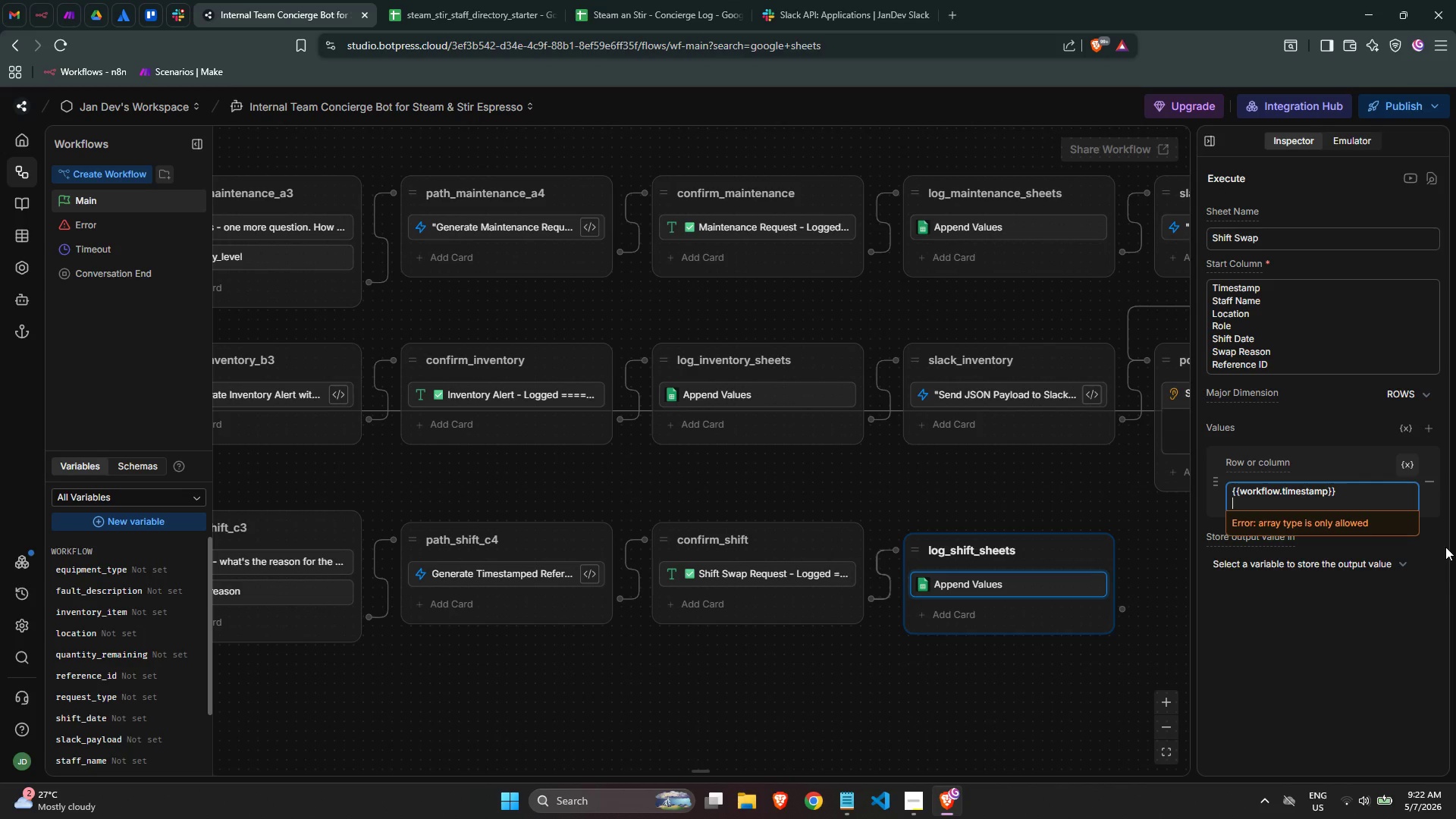 
wait(6.97)
 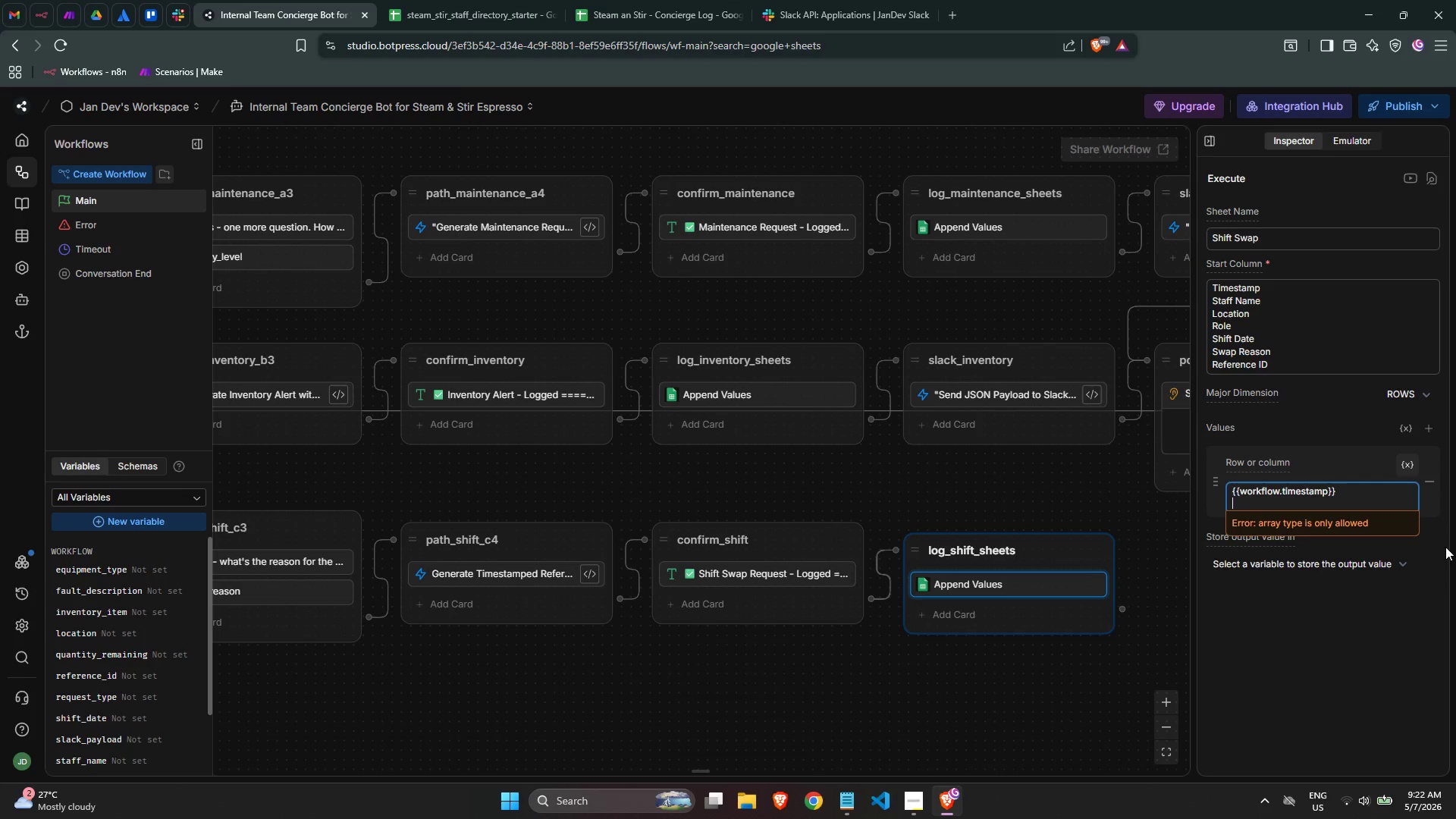 
type({{WORK)
 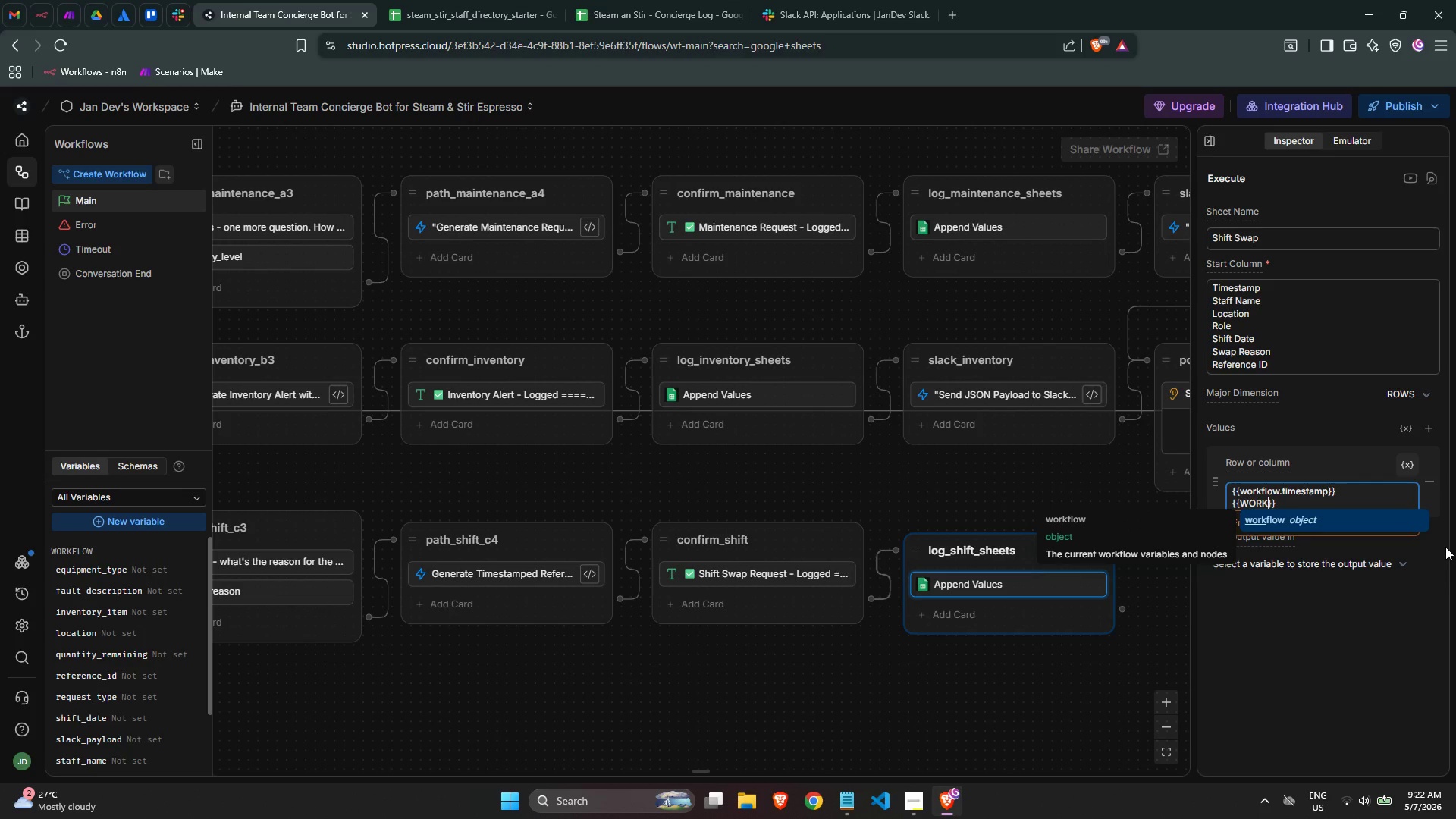 
key(Enter)
 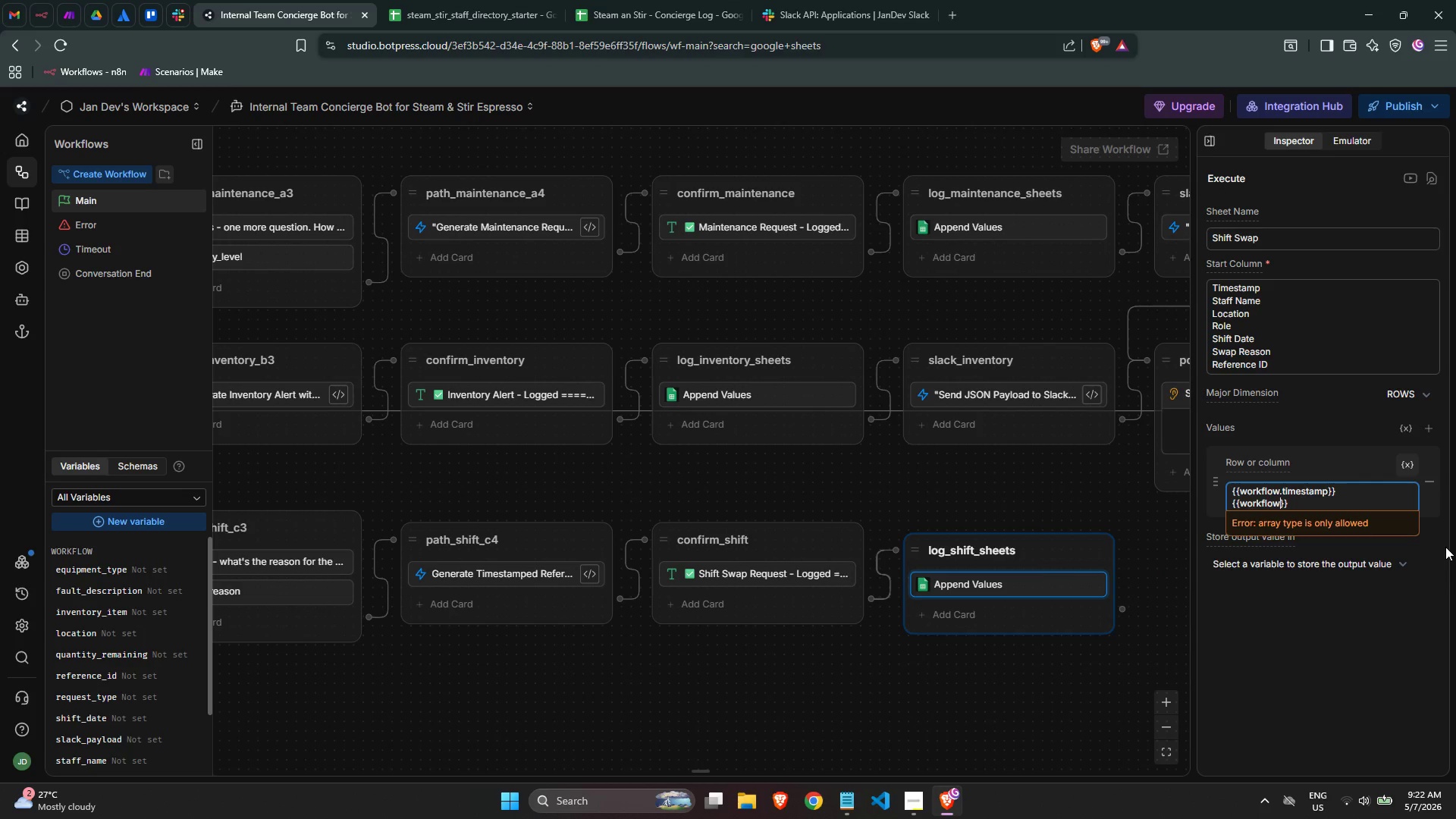 
key(CapsLock)
 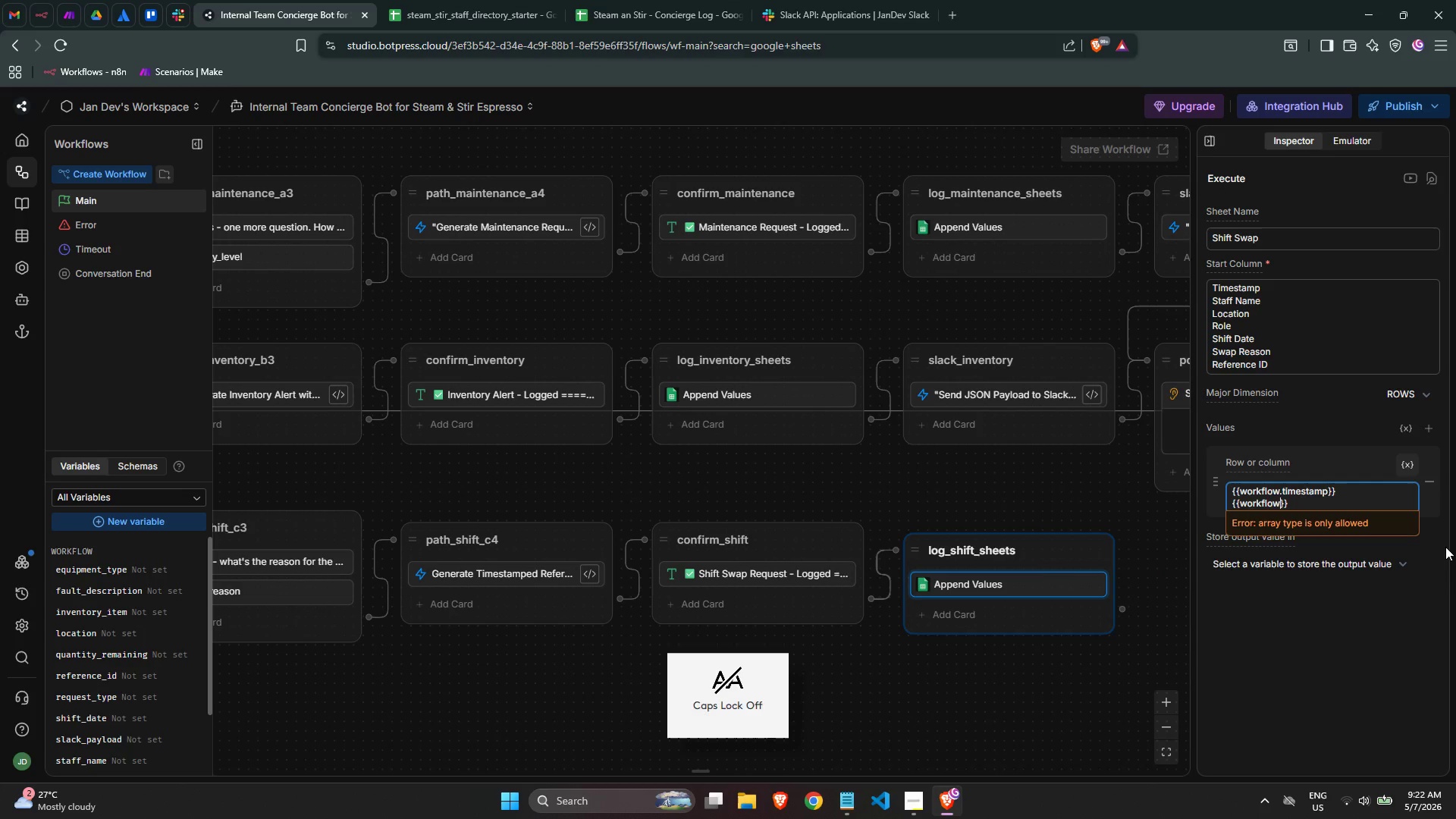 
key(Period)
 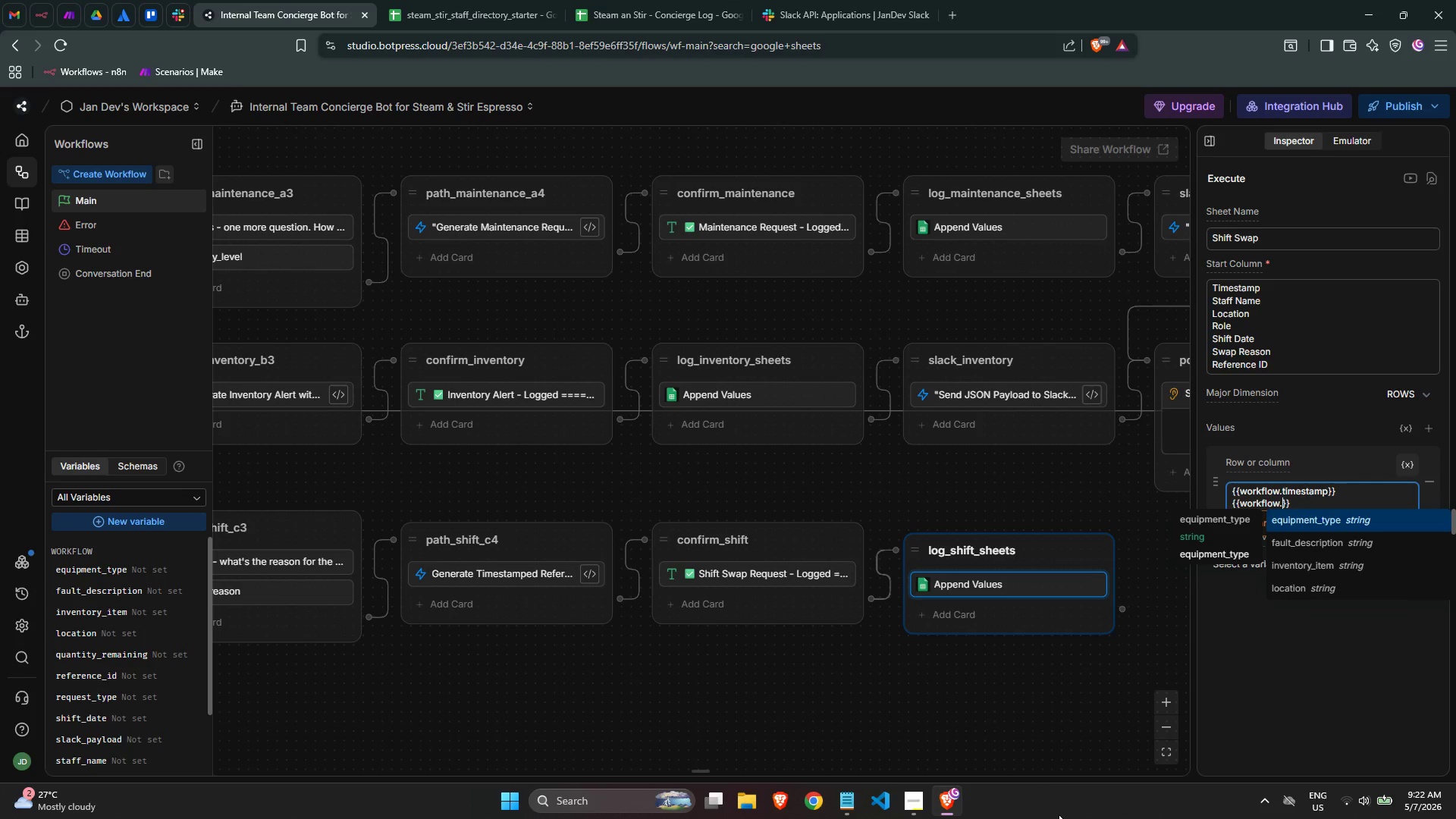 
wait(16.81)
 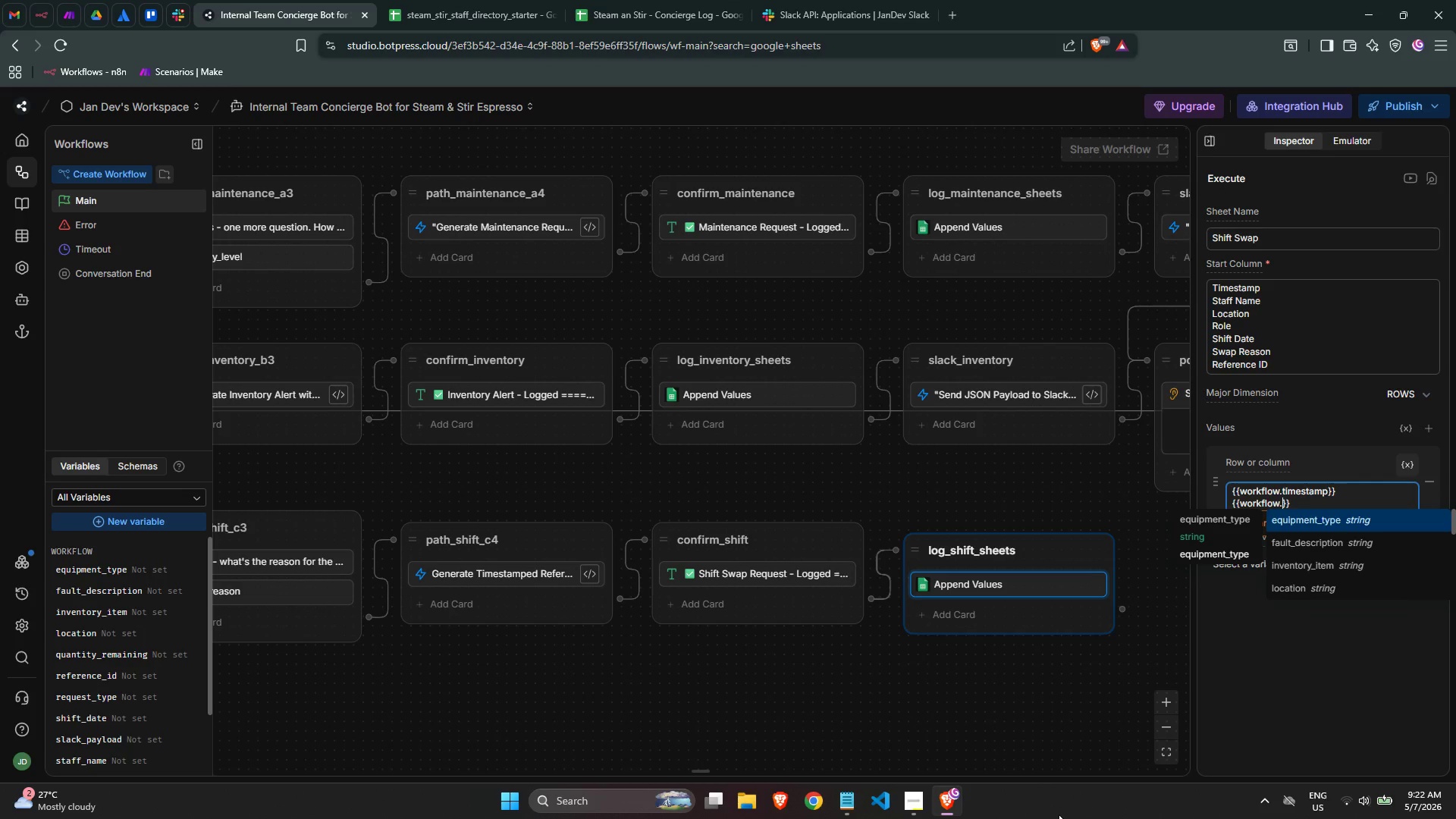 
type(st)
 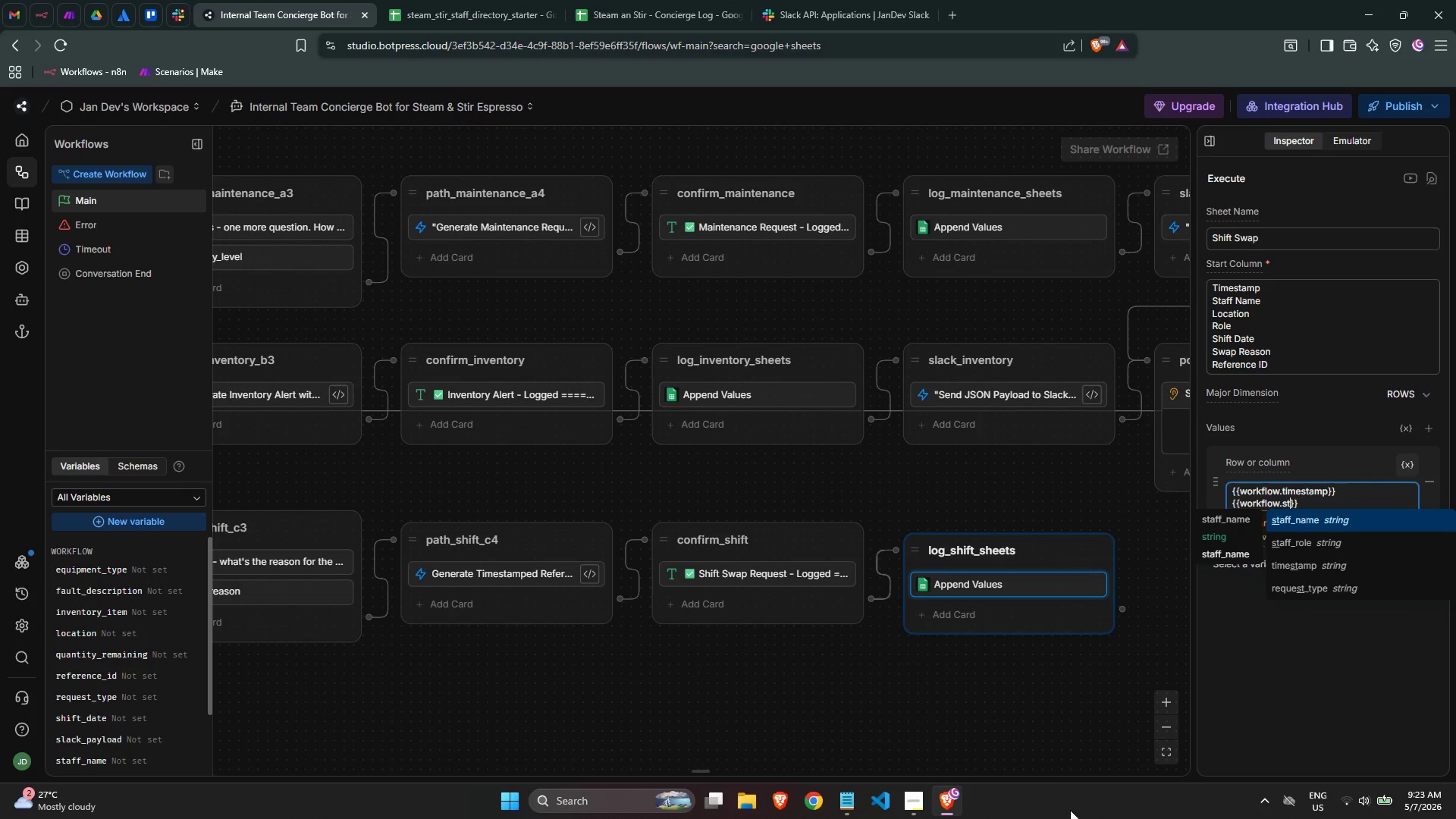 
key(Enter)
 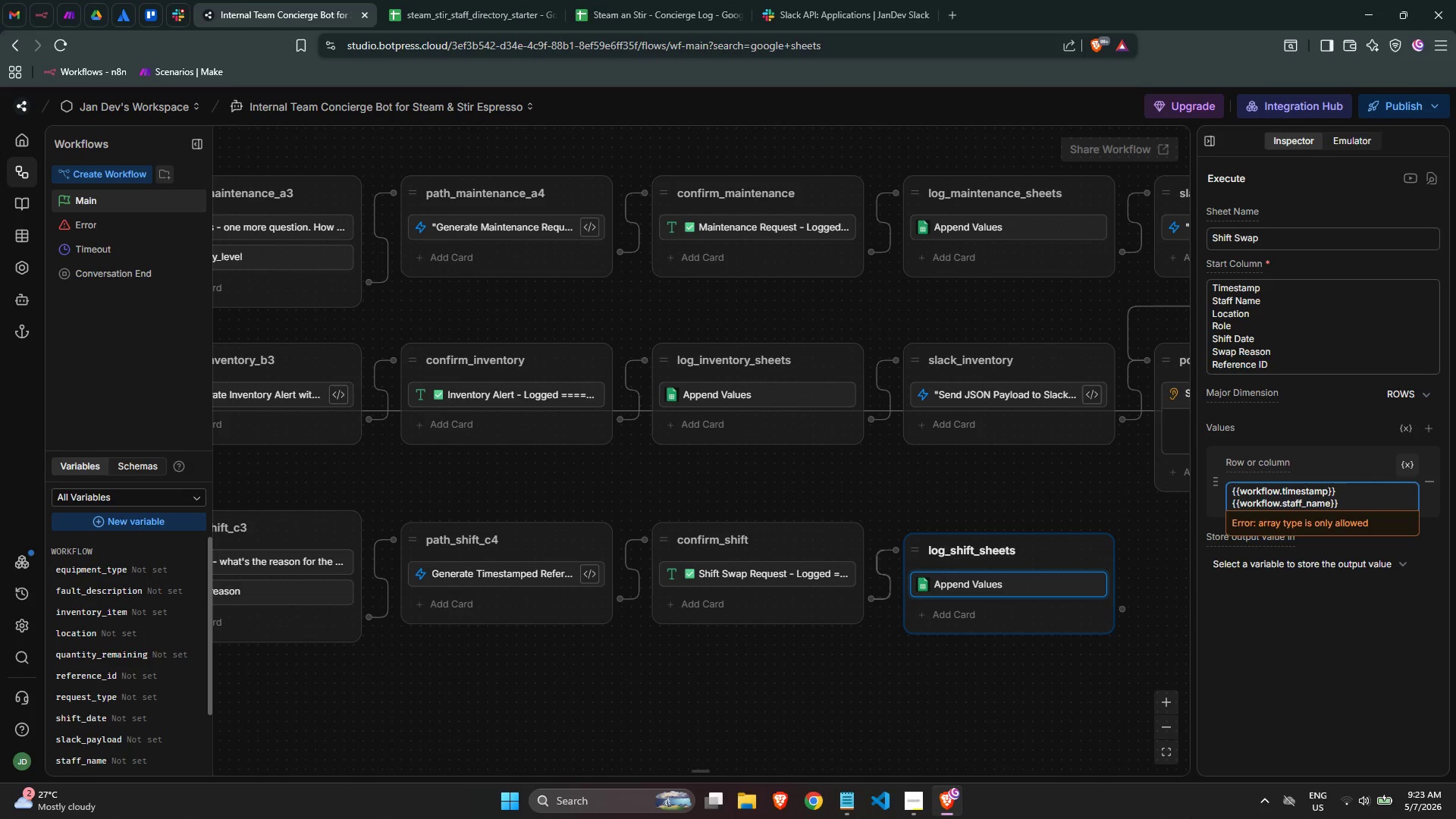 
key(ArrowRight)
 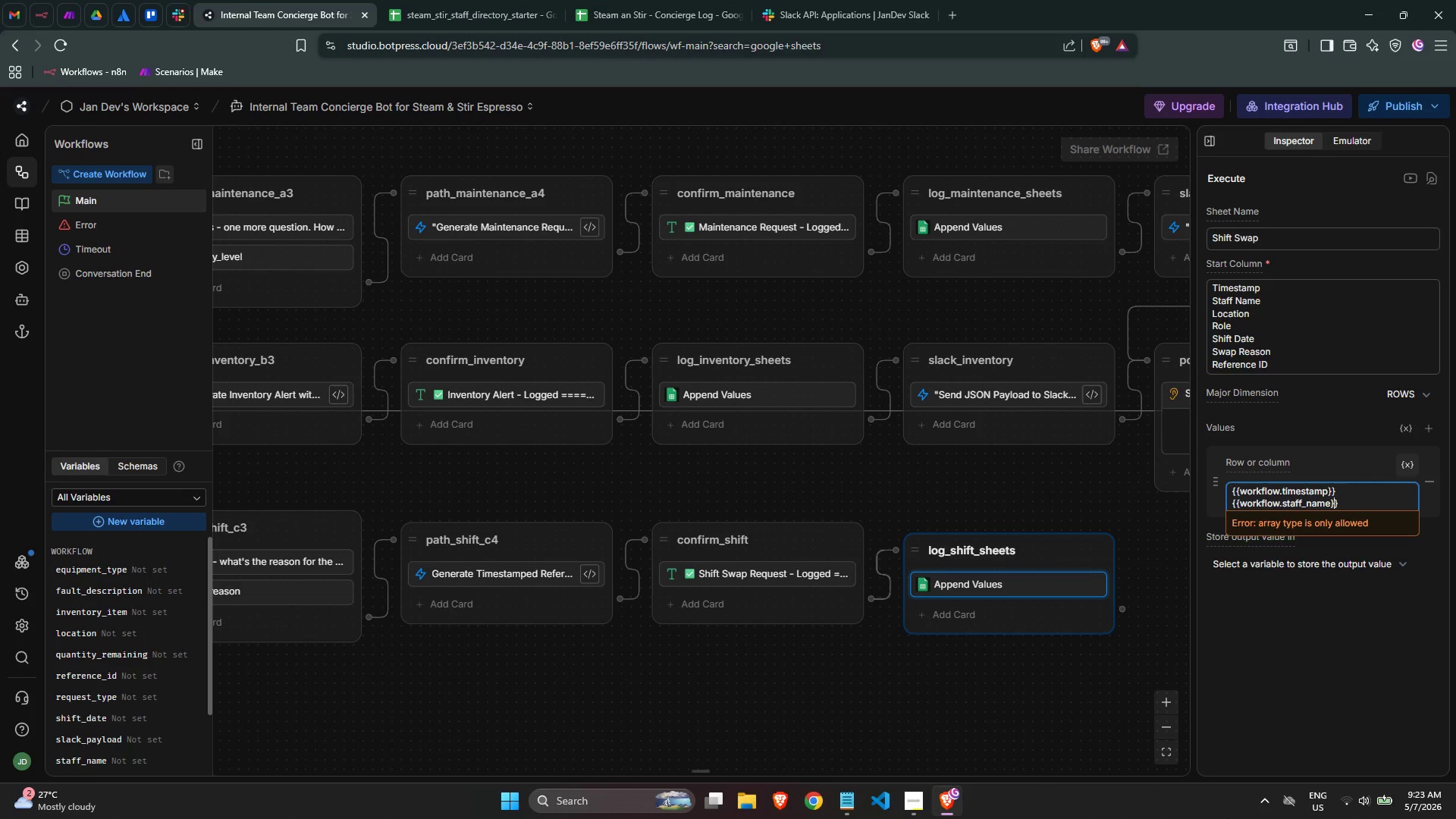 
key(ArrowRight)
 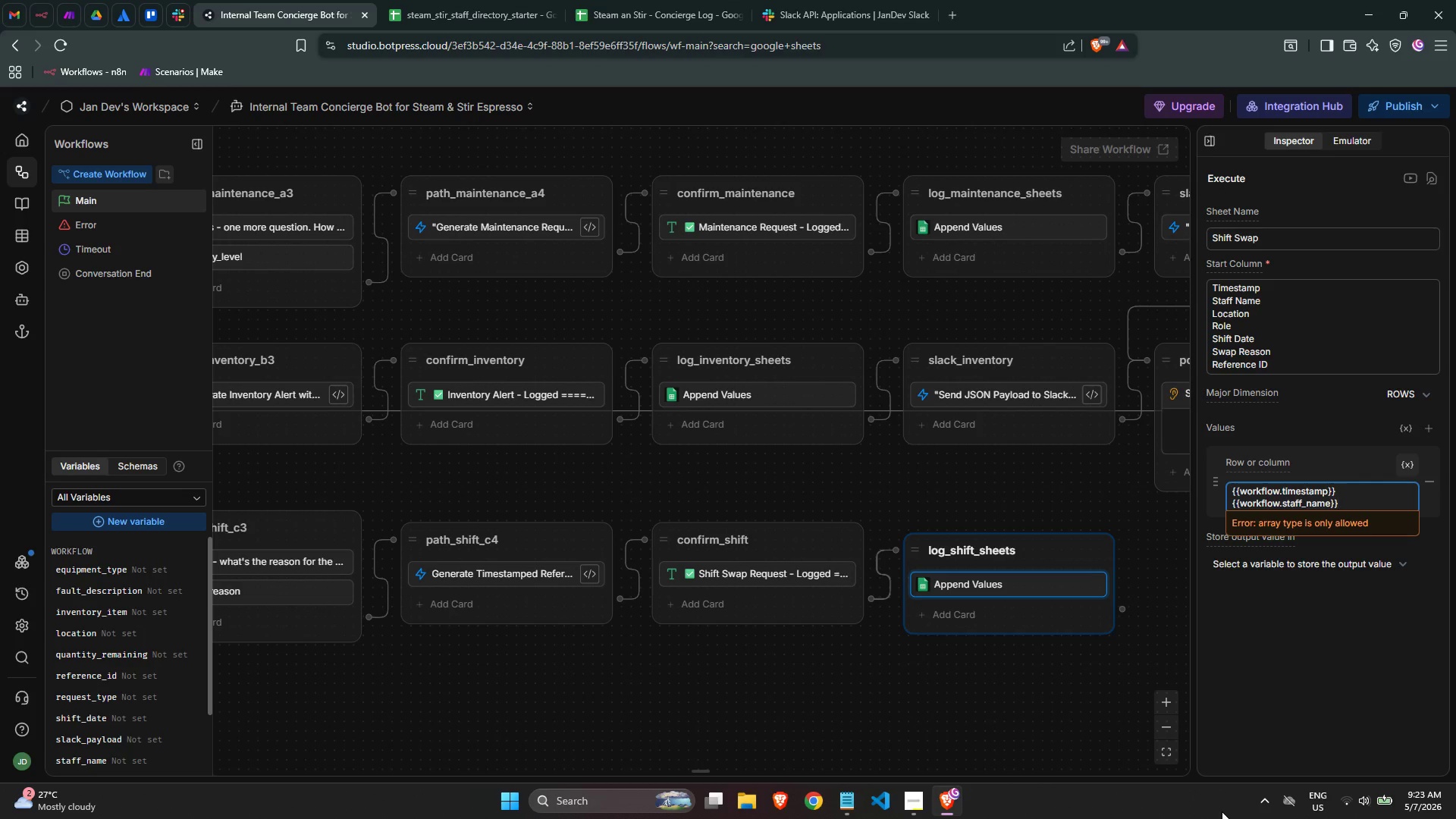 
key(Enter)
 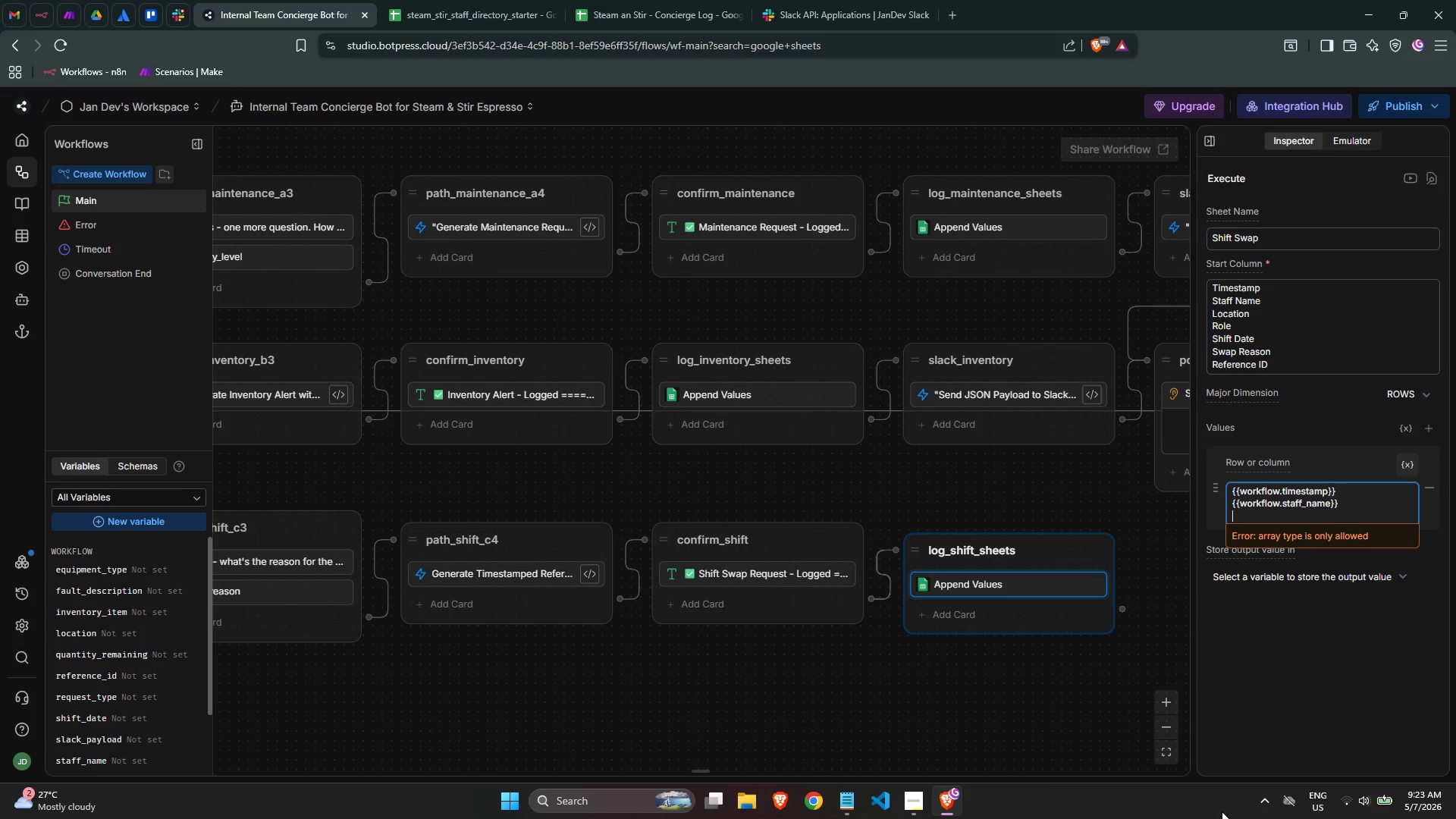 
key(CapsLock)
 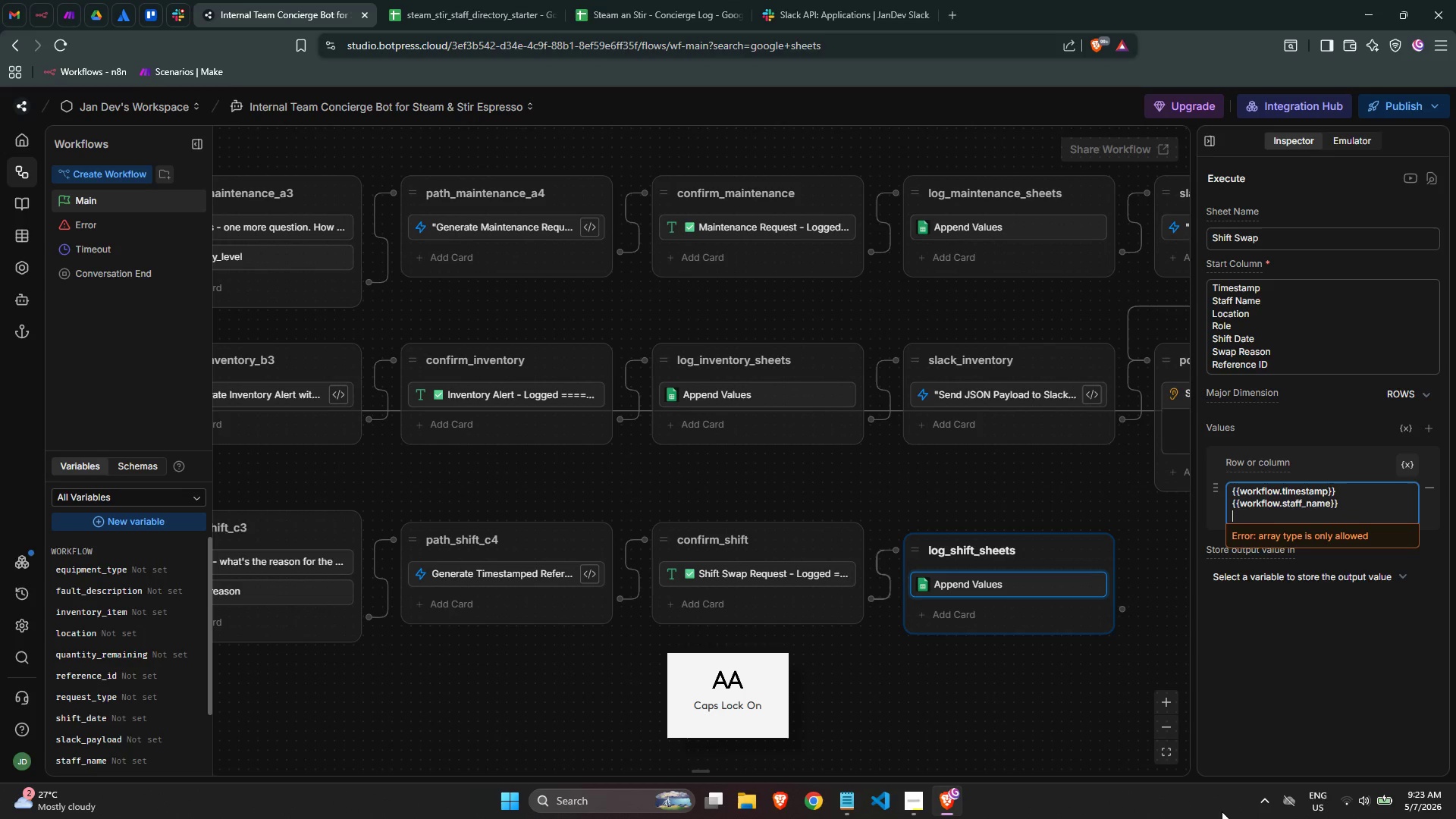 
key(Shift+BracketLeft)
 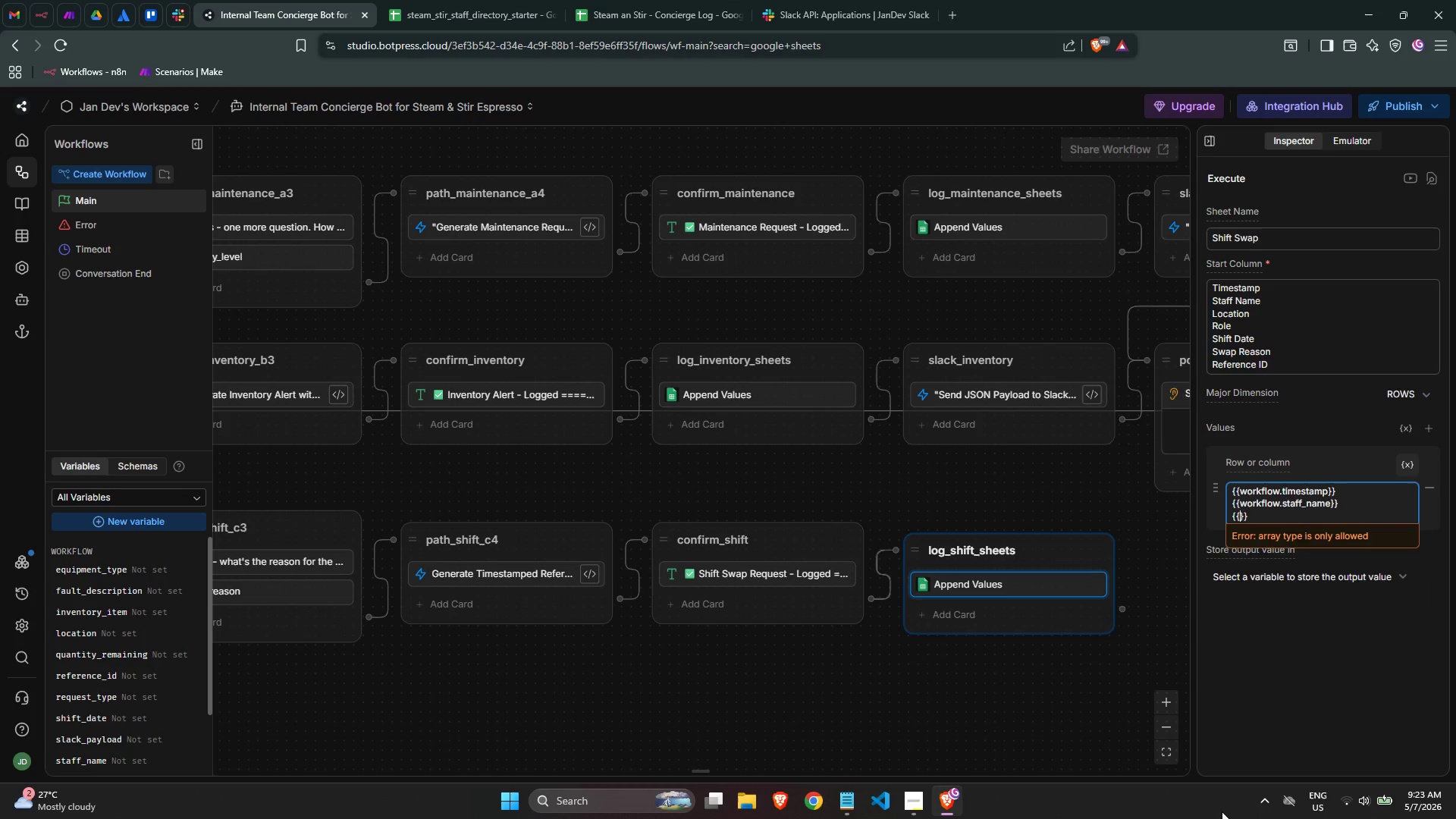 
key(Shift+BracketLeft)
 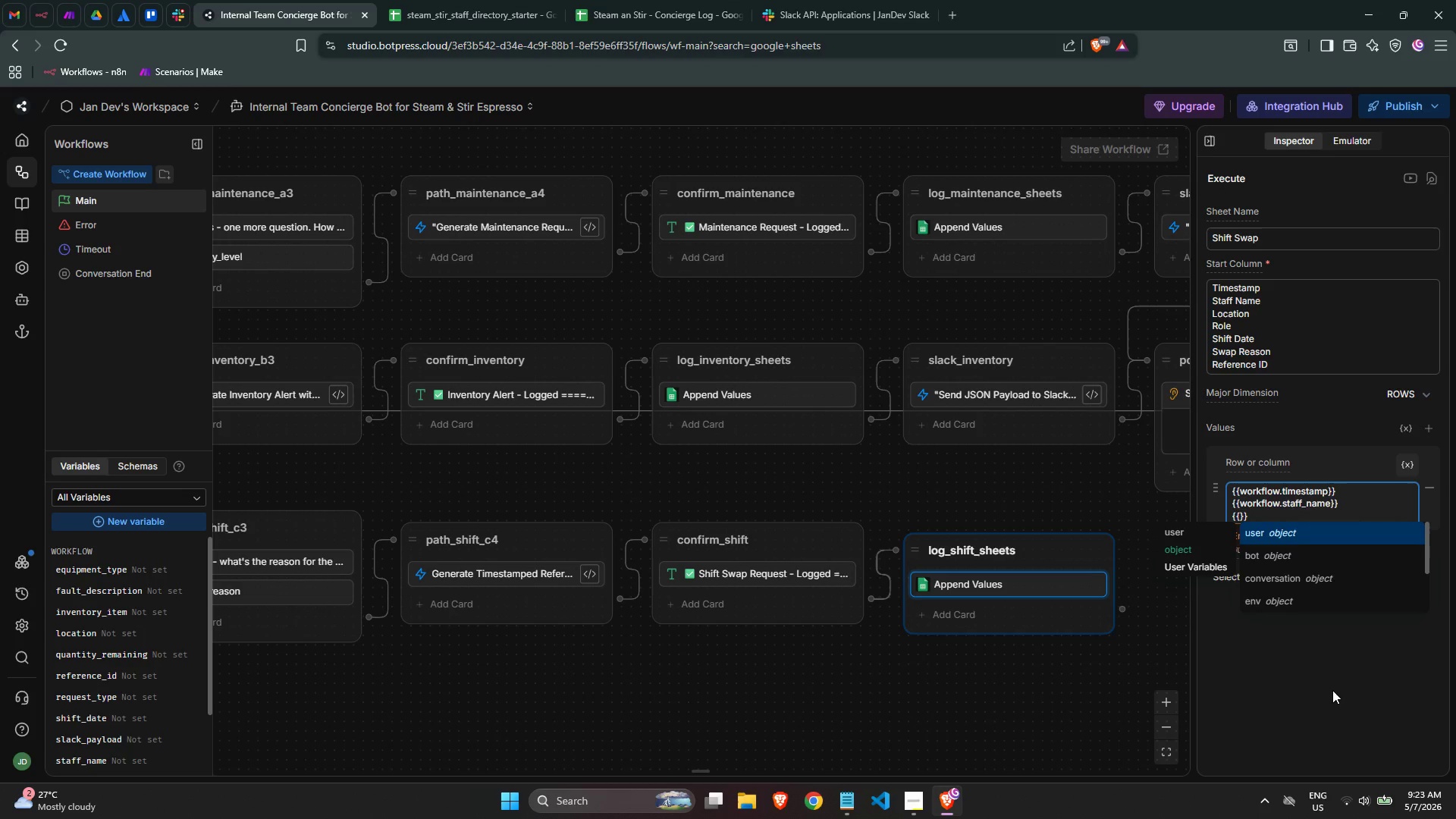 
type(work)
 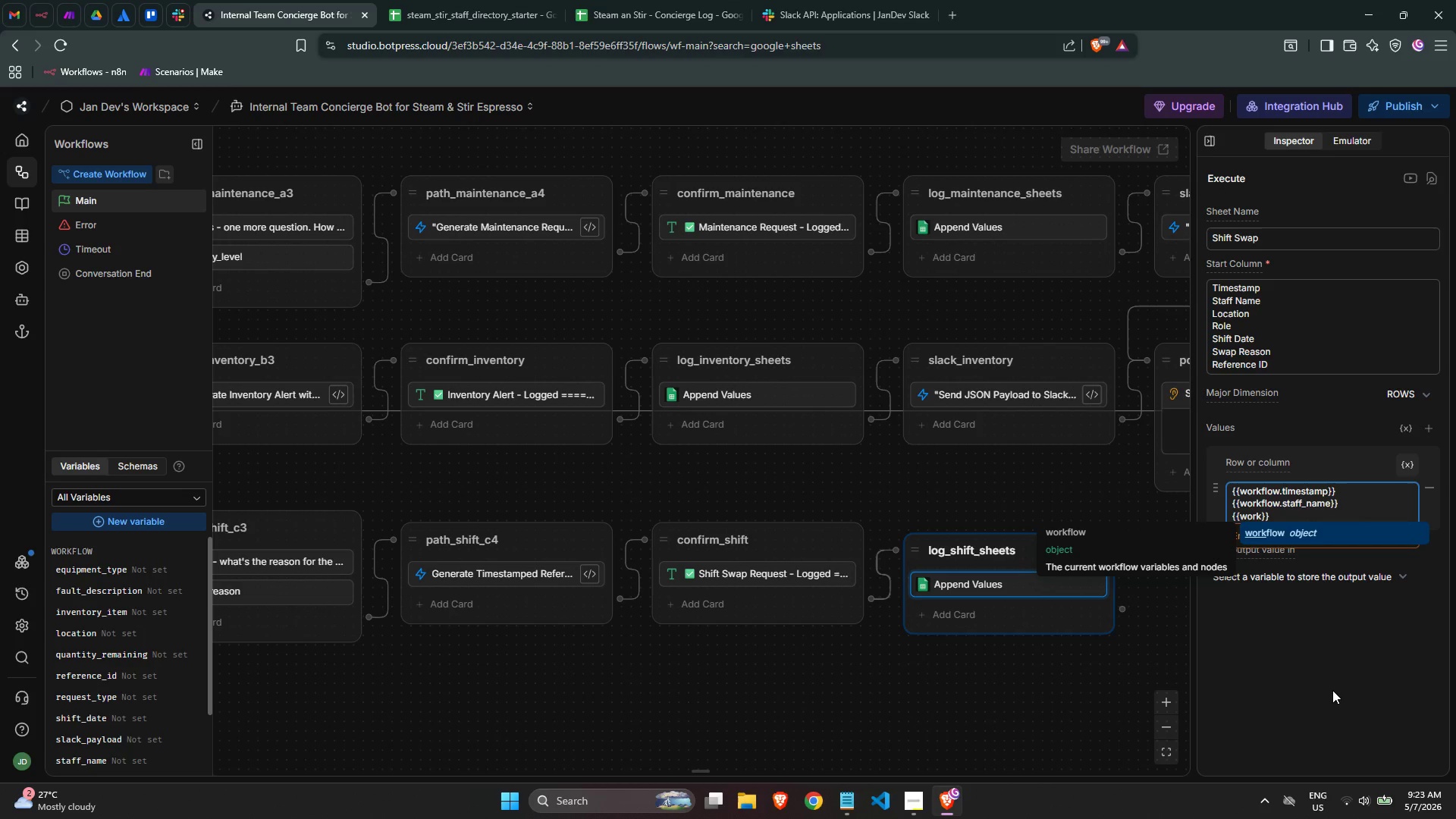 
key(Enter)
 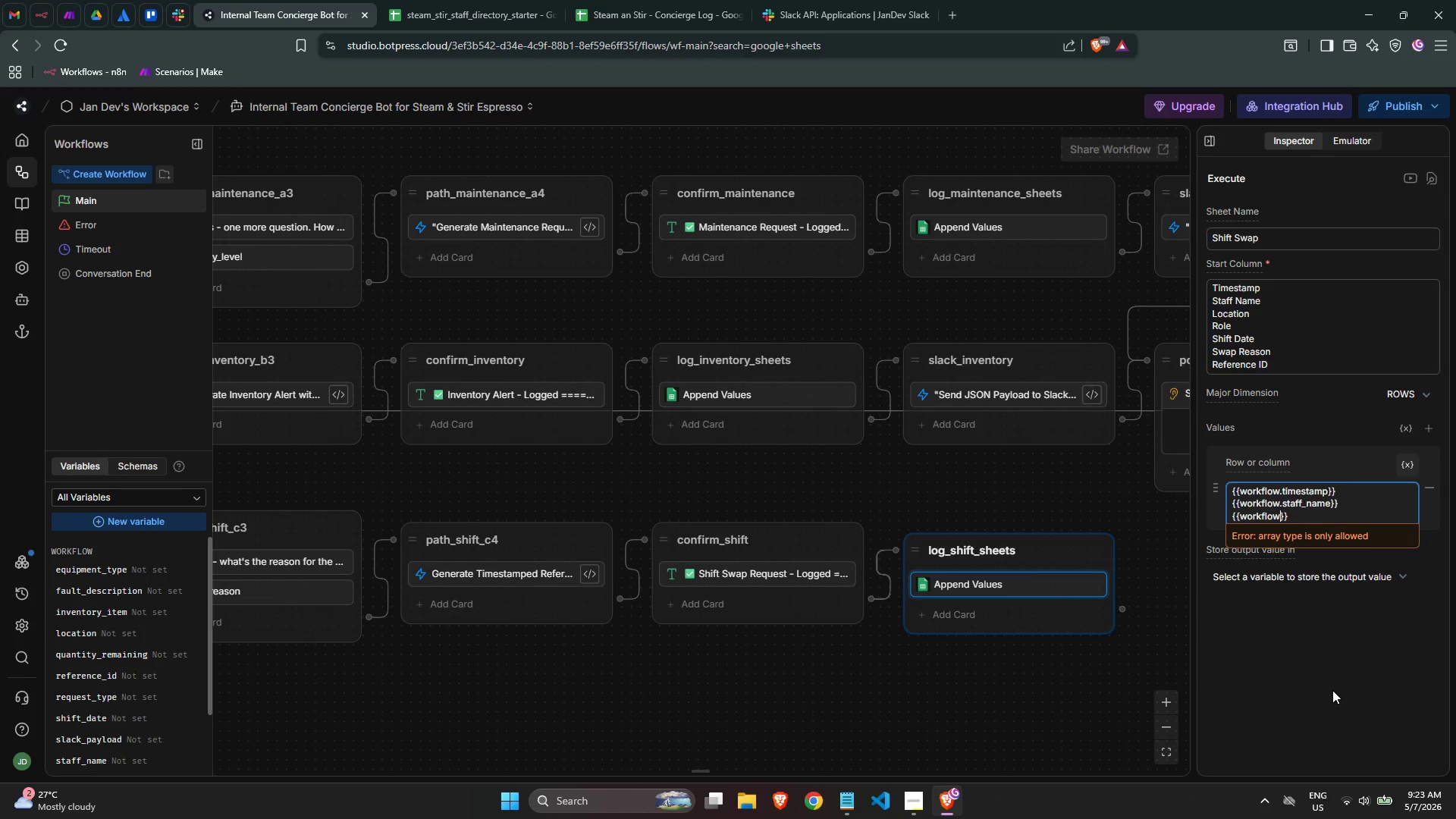 
type(.locatio)
 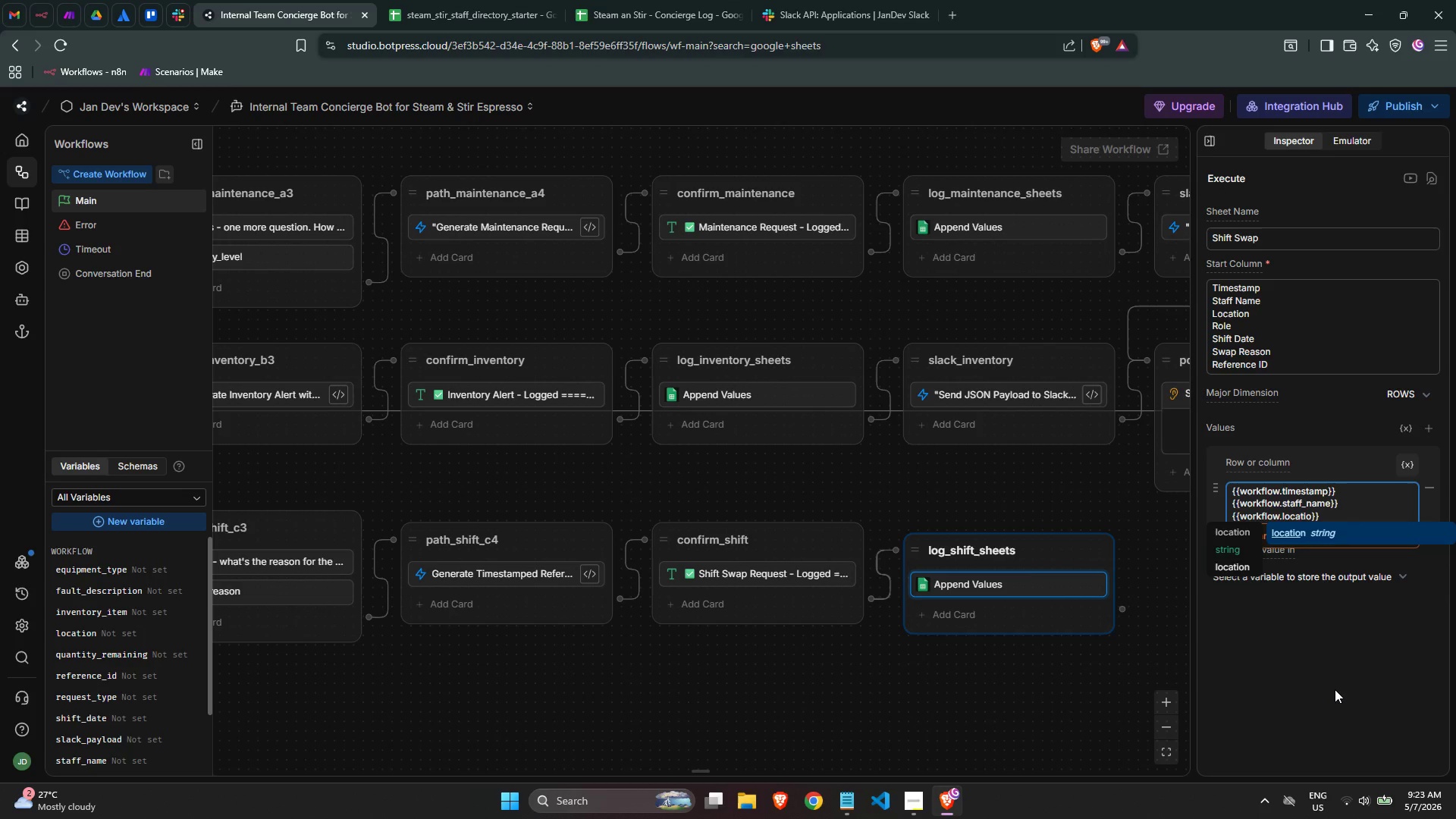 
key(Enter)
 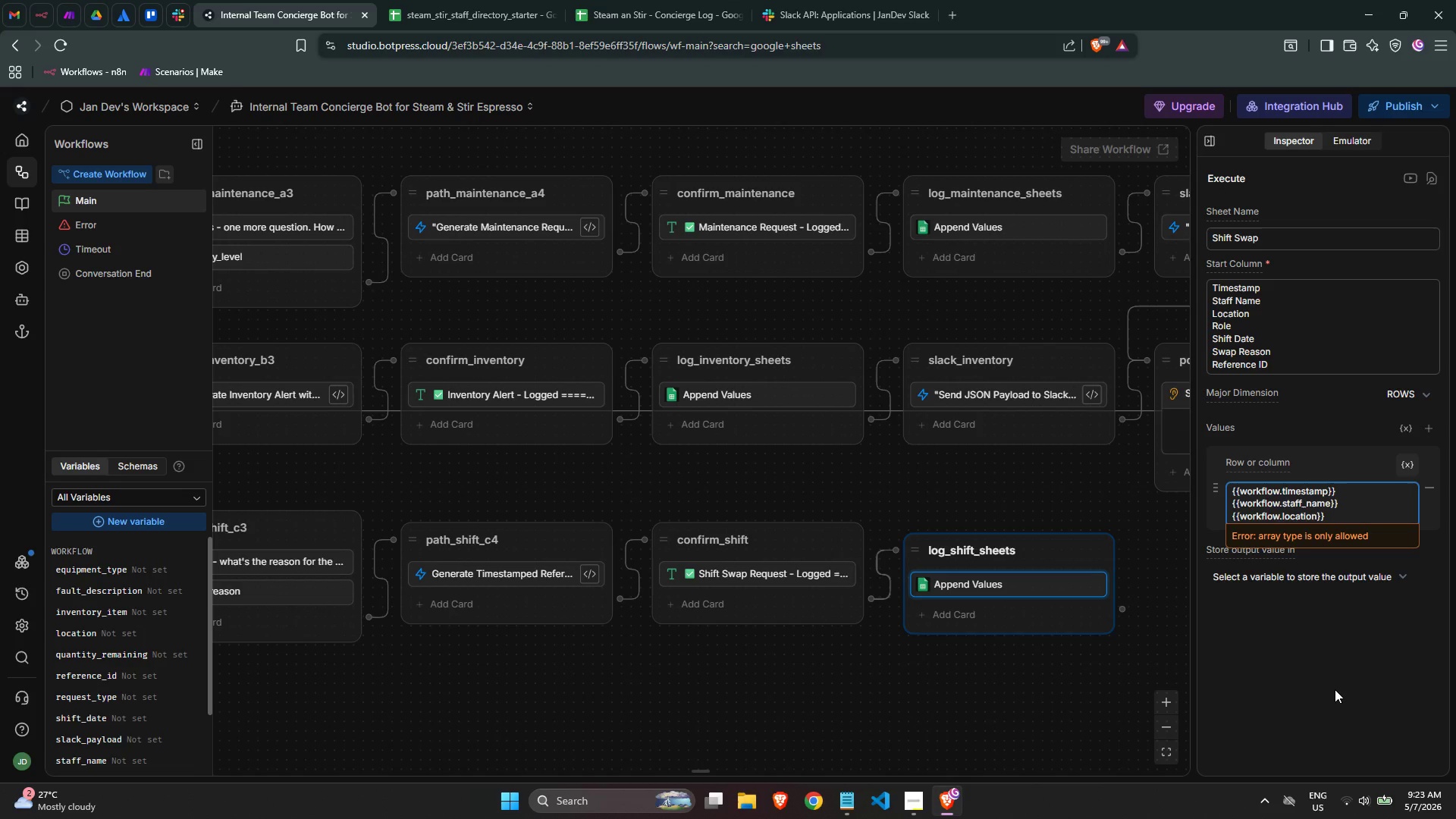 
key(ArrowRight)
 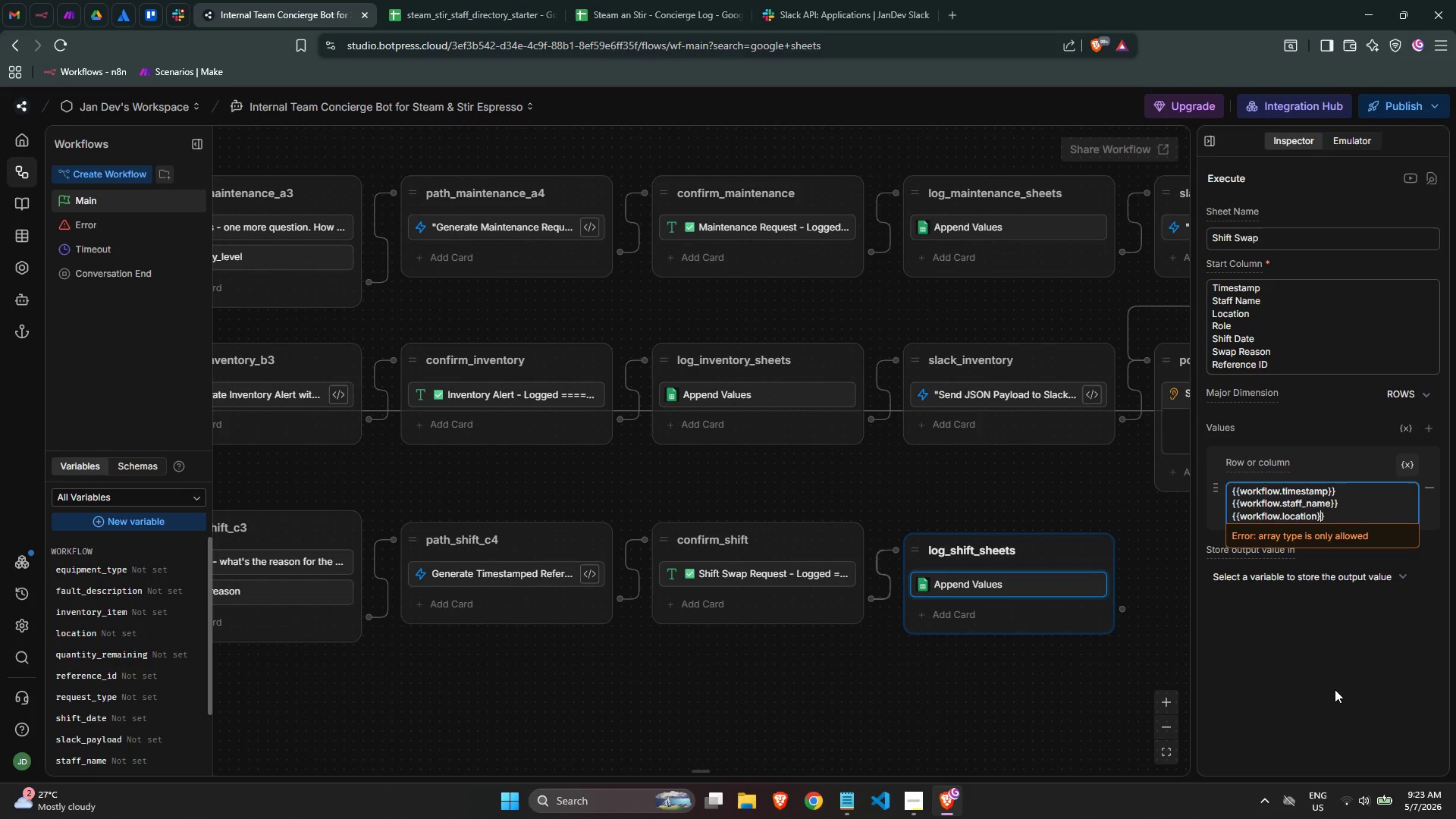 
key(ArrowRight)
 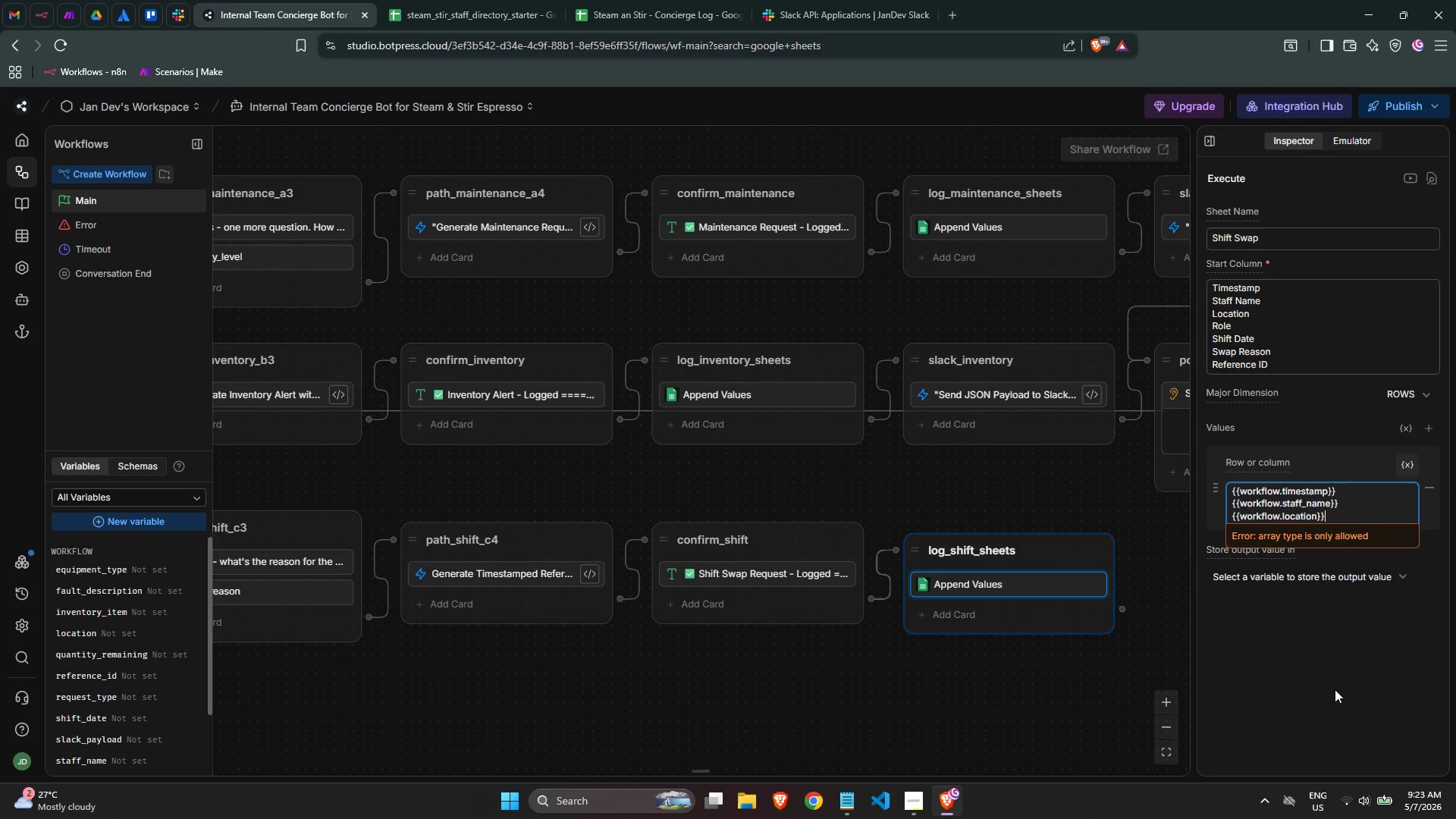 
key(Enter)
 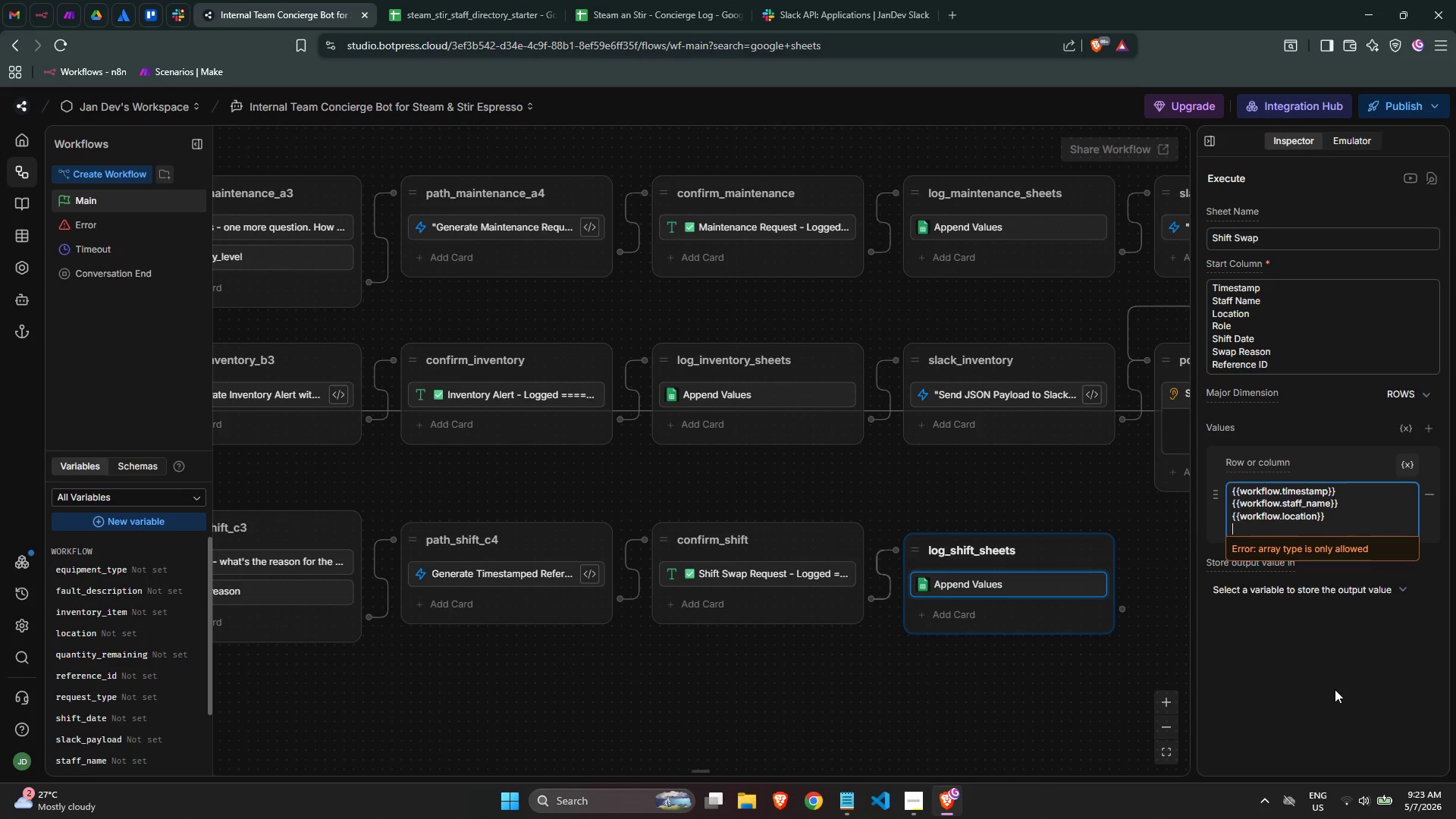 
type({{work)
 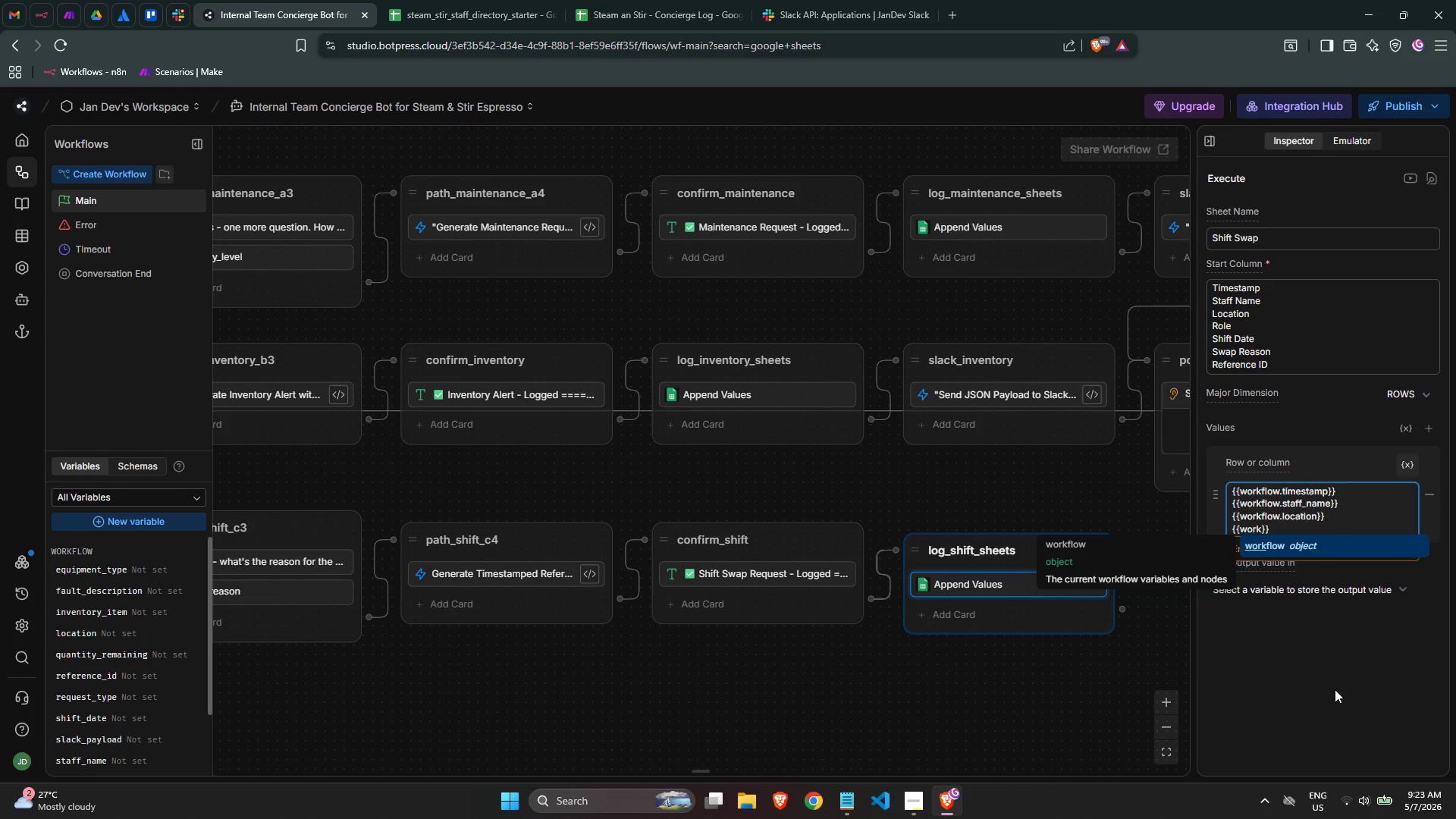 
key(Enter)
 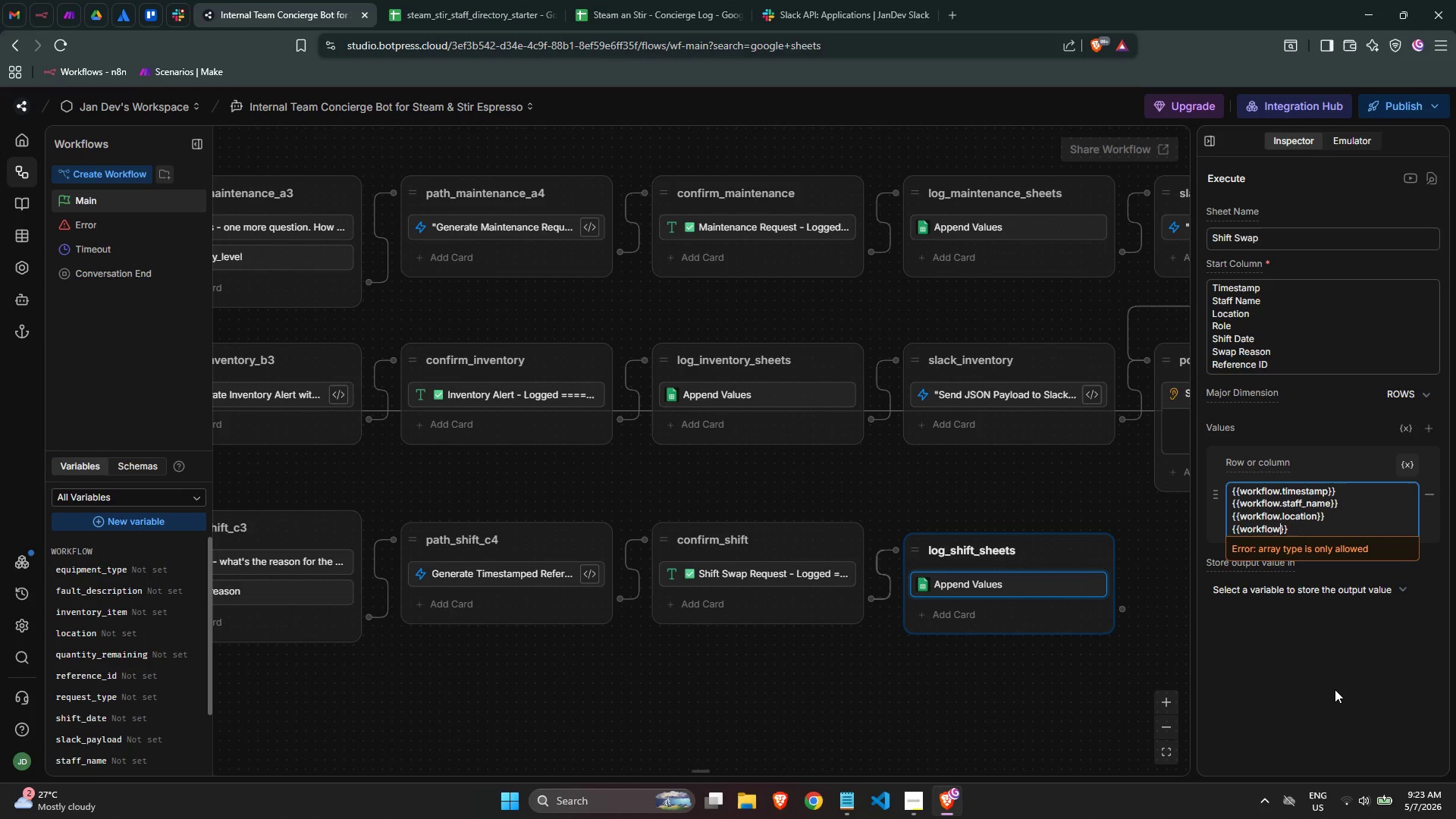 
type(.staff)
 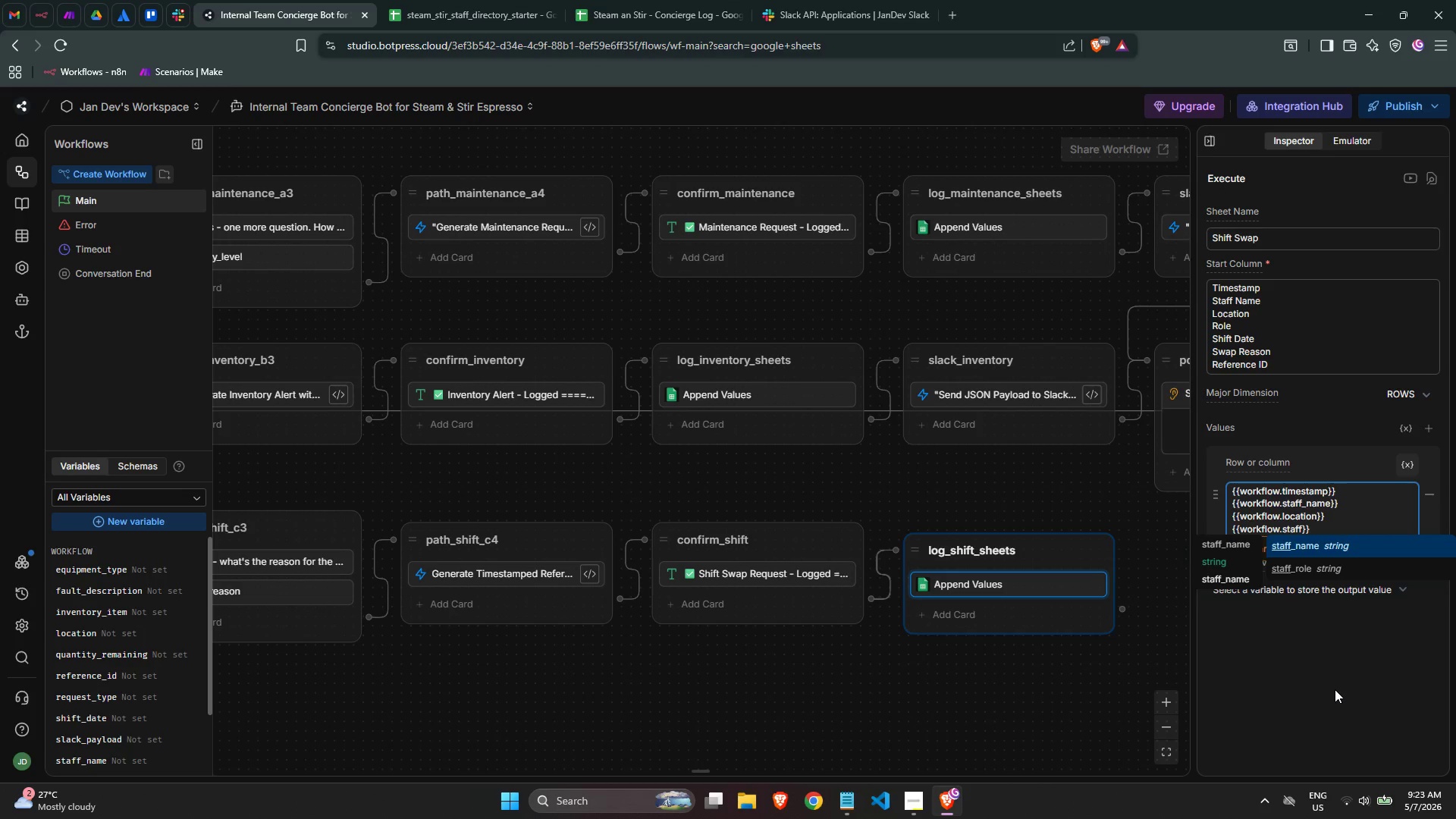 
key(Enter)
 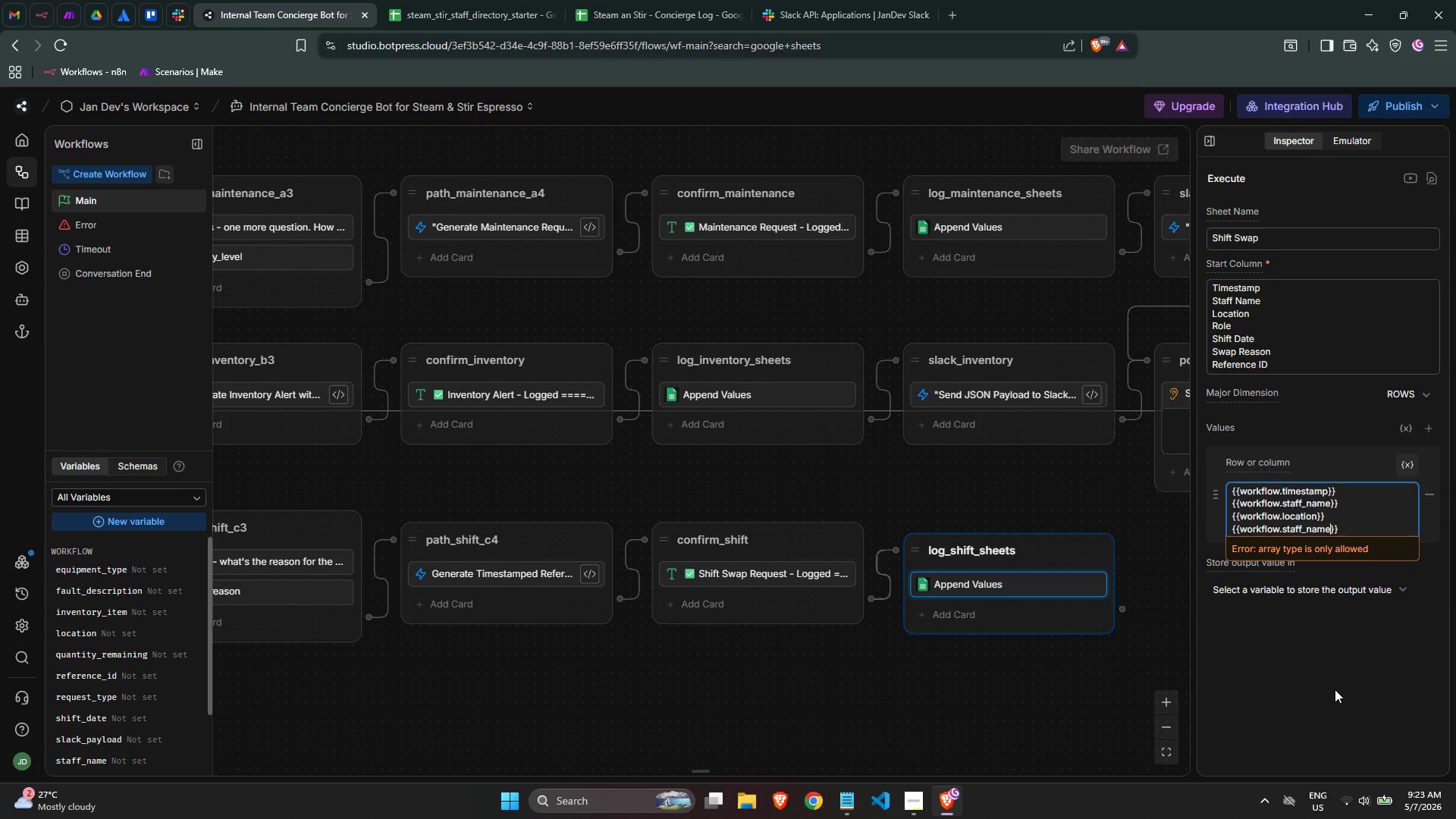 
key(ArrowRight)
 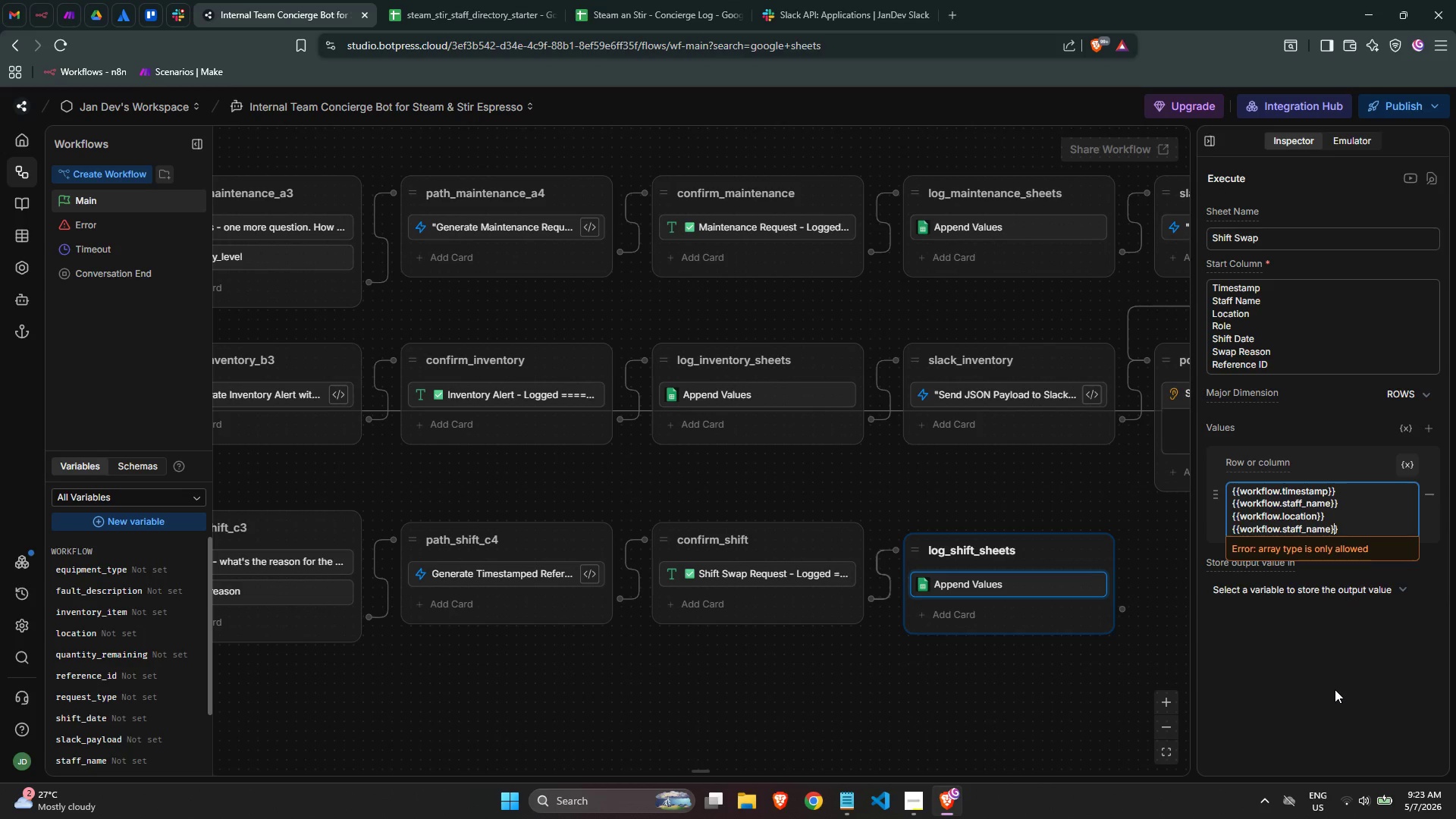 
key(ArrowRight)
 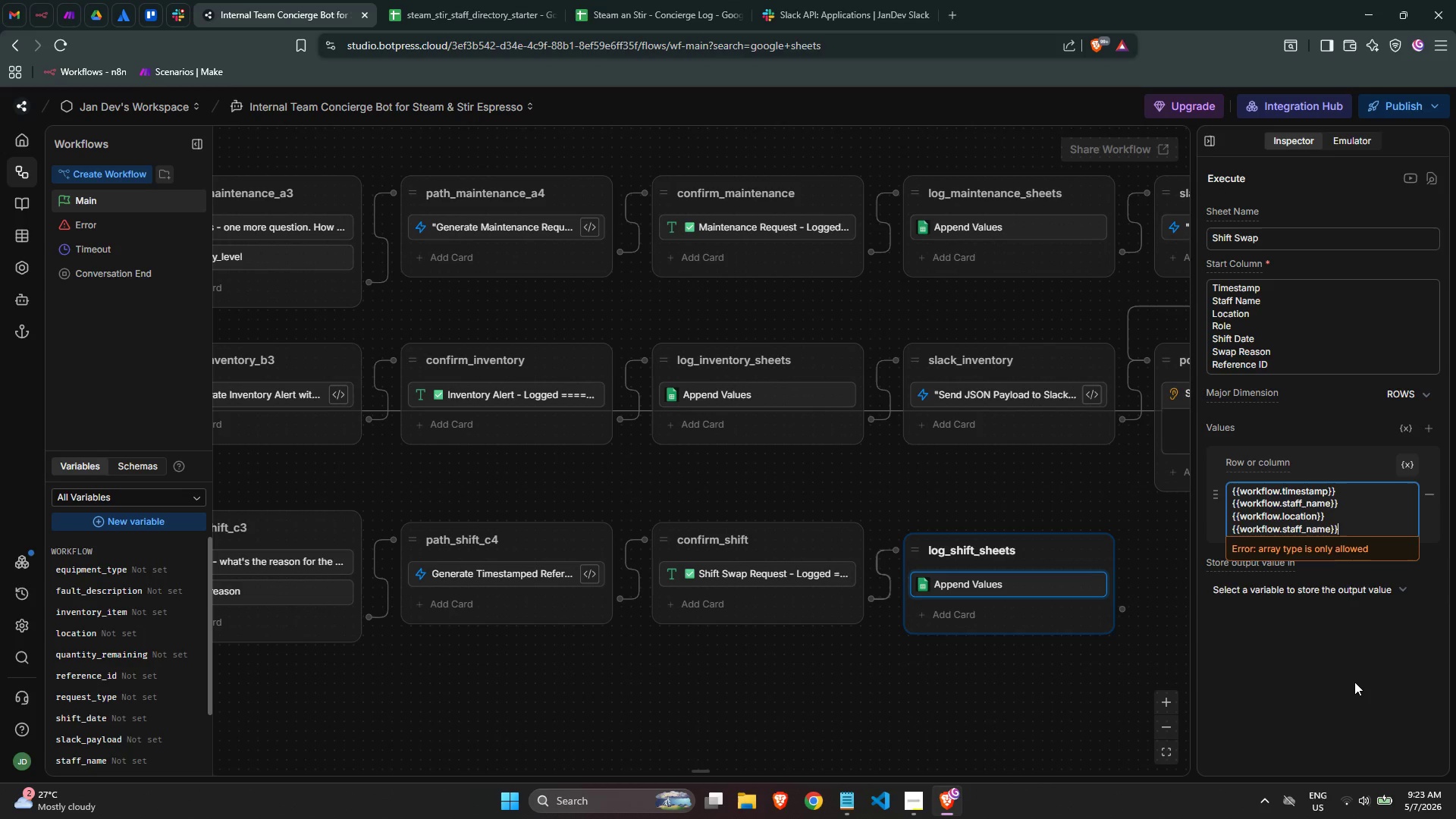 
key(Enter)
 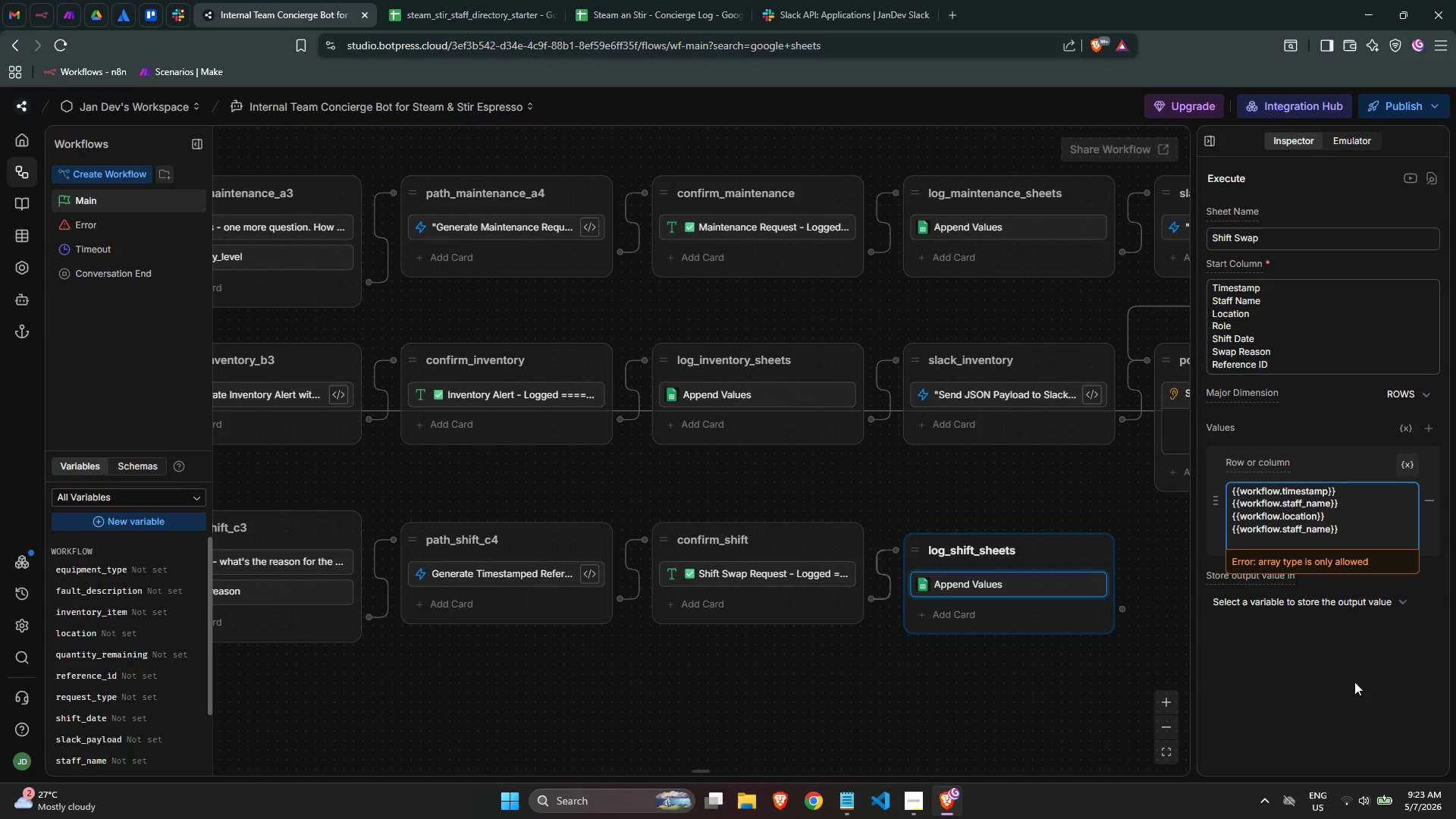 
type({{work)
 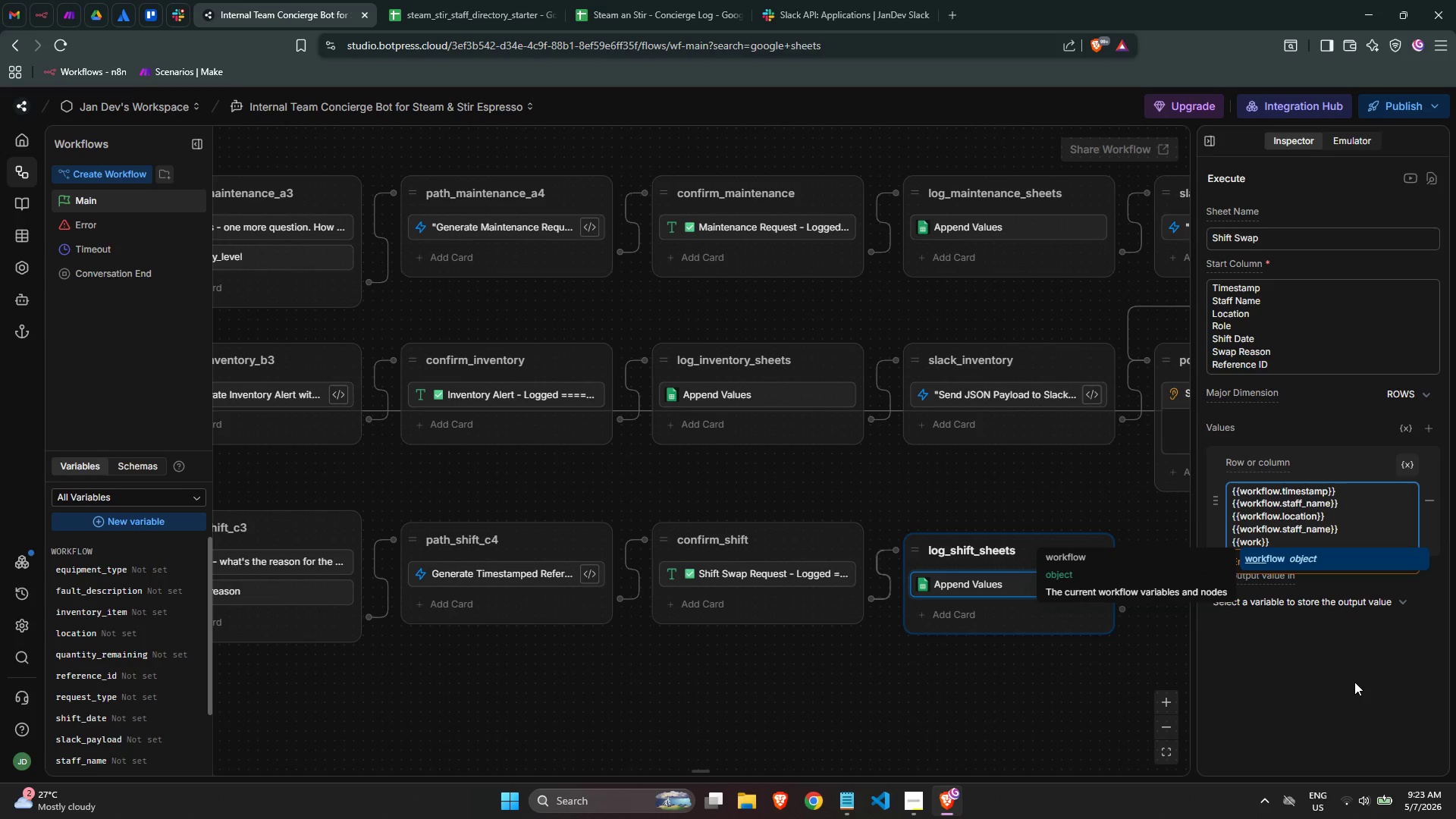 
key(Enter)
 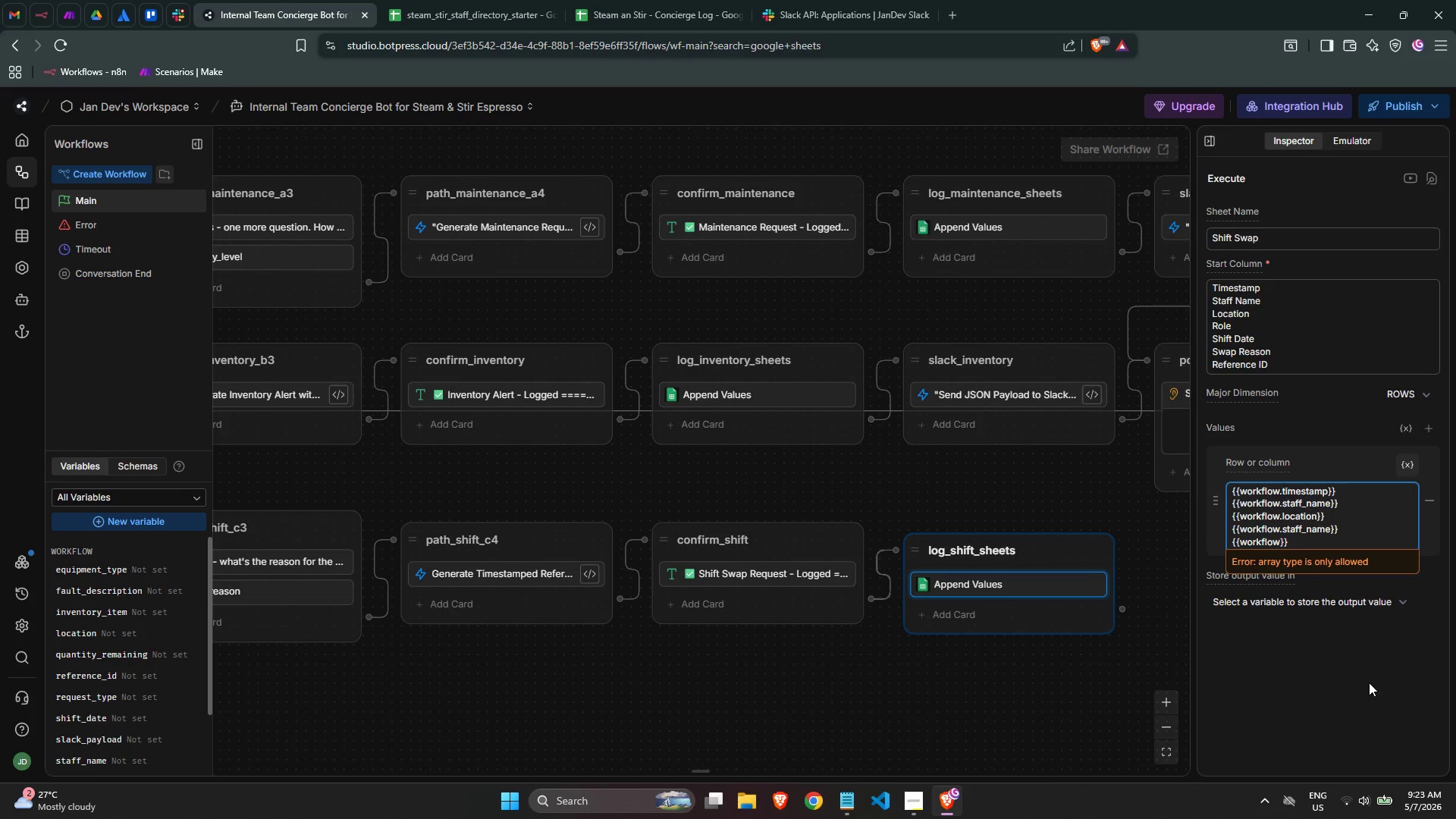 
wait(9.02)
 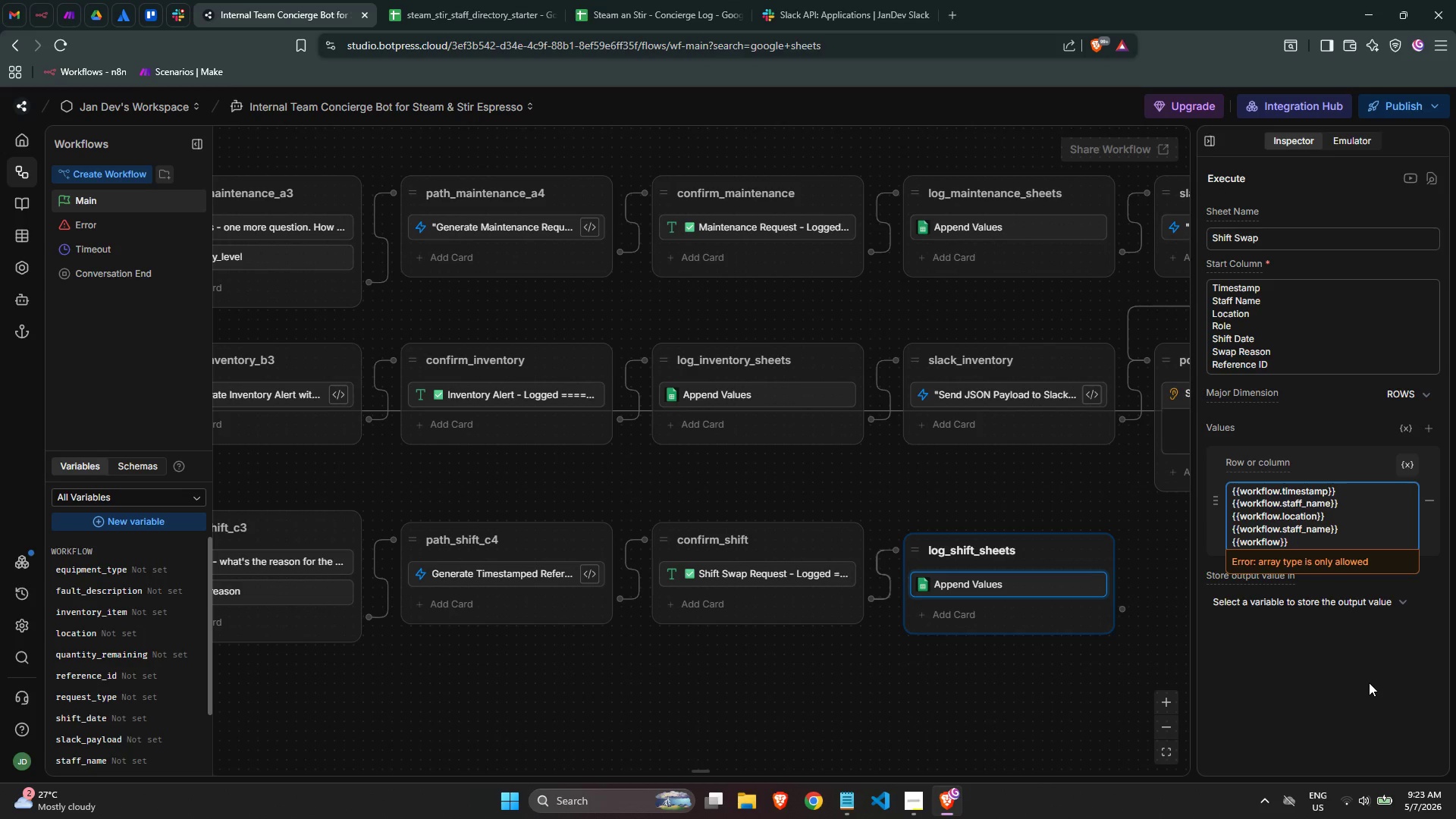 
left_click([1332, 529])
 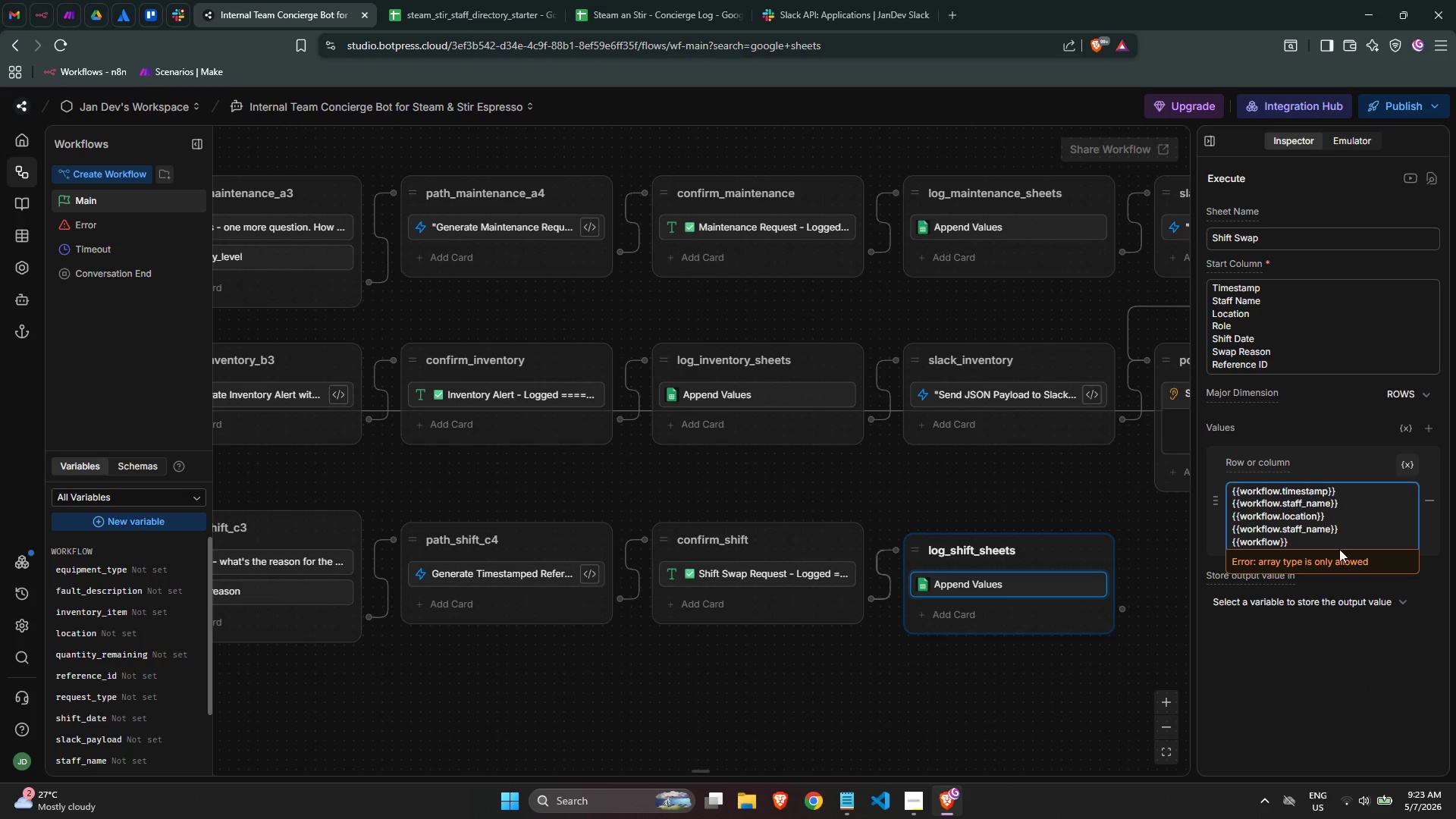 
key(ArrowRight)
 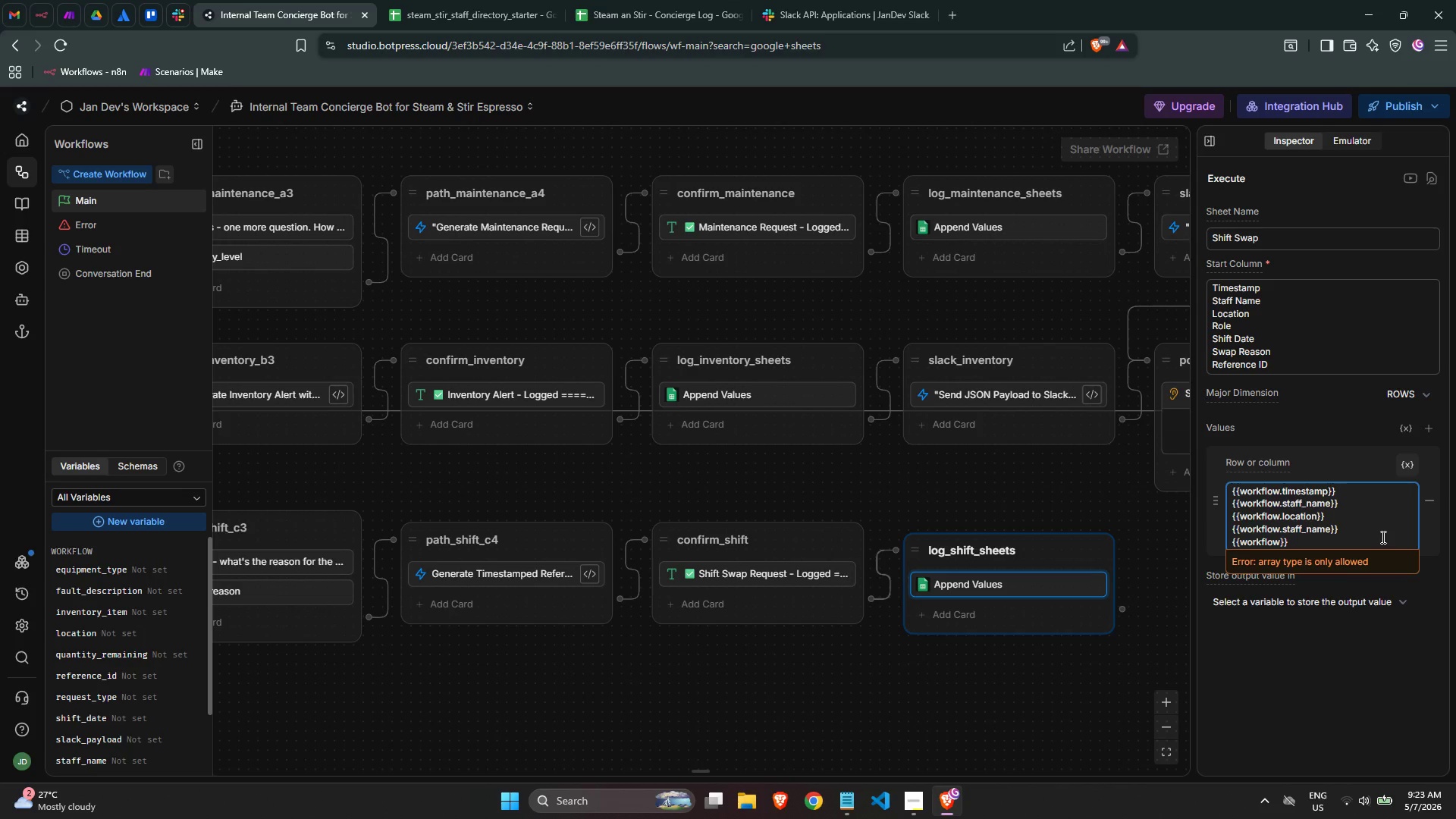 
key(Backspace)
key(Backspace)
key(Backspace)
key(Backspace)
type(location)
 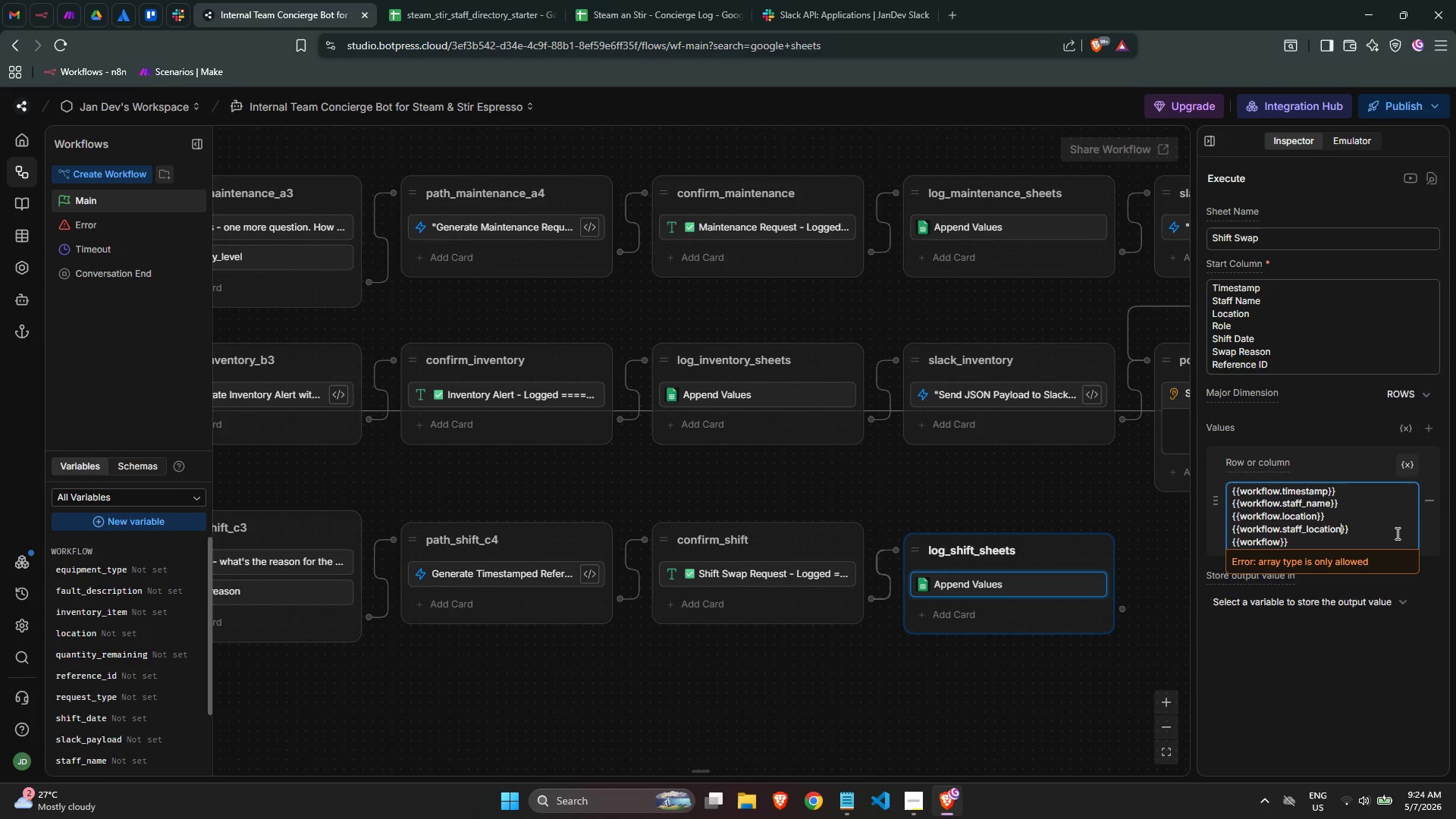 
key(Enter)
 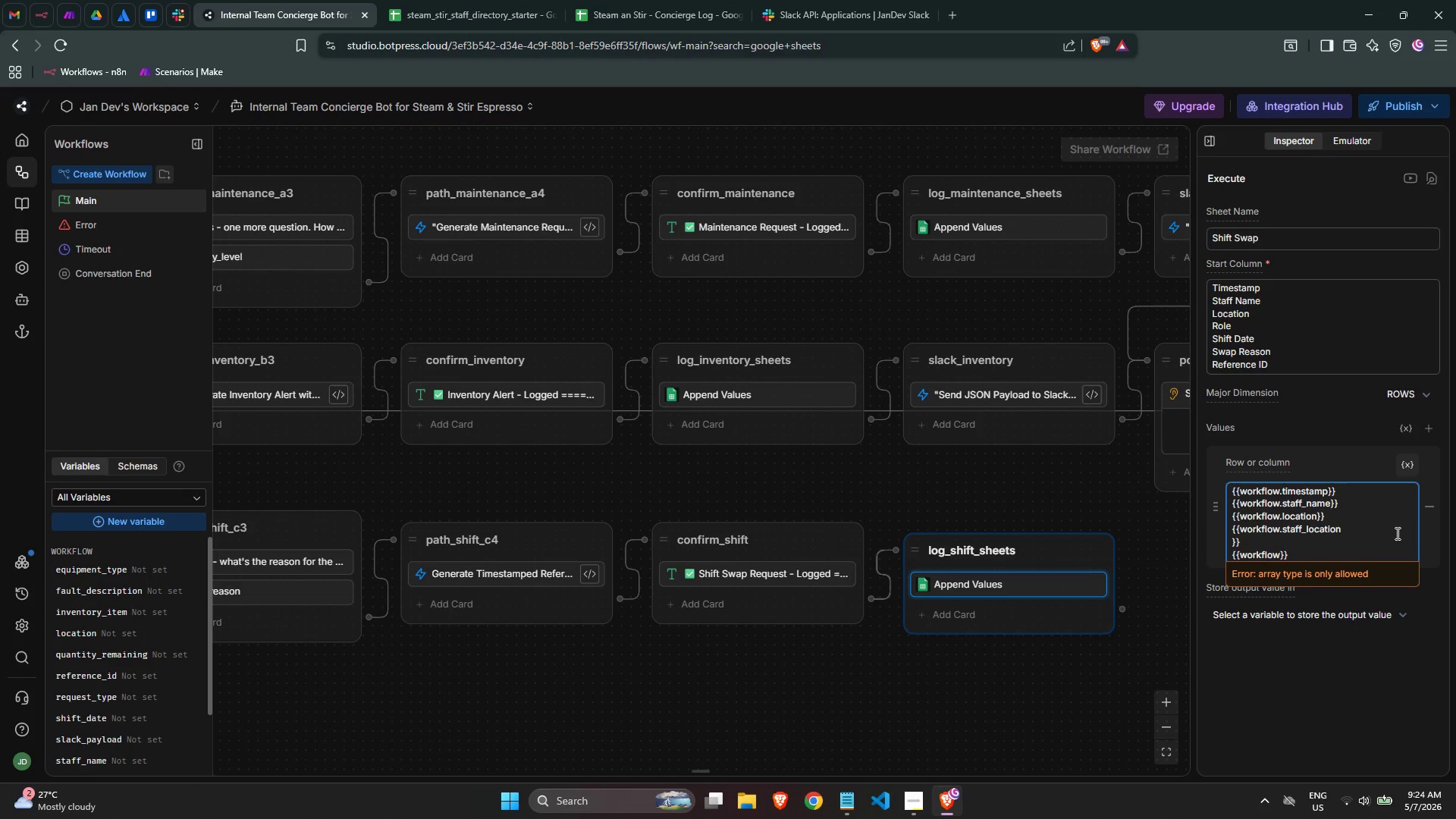 
key(Backslash)
 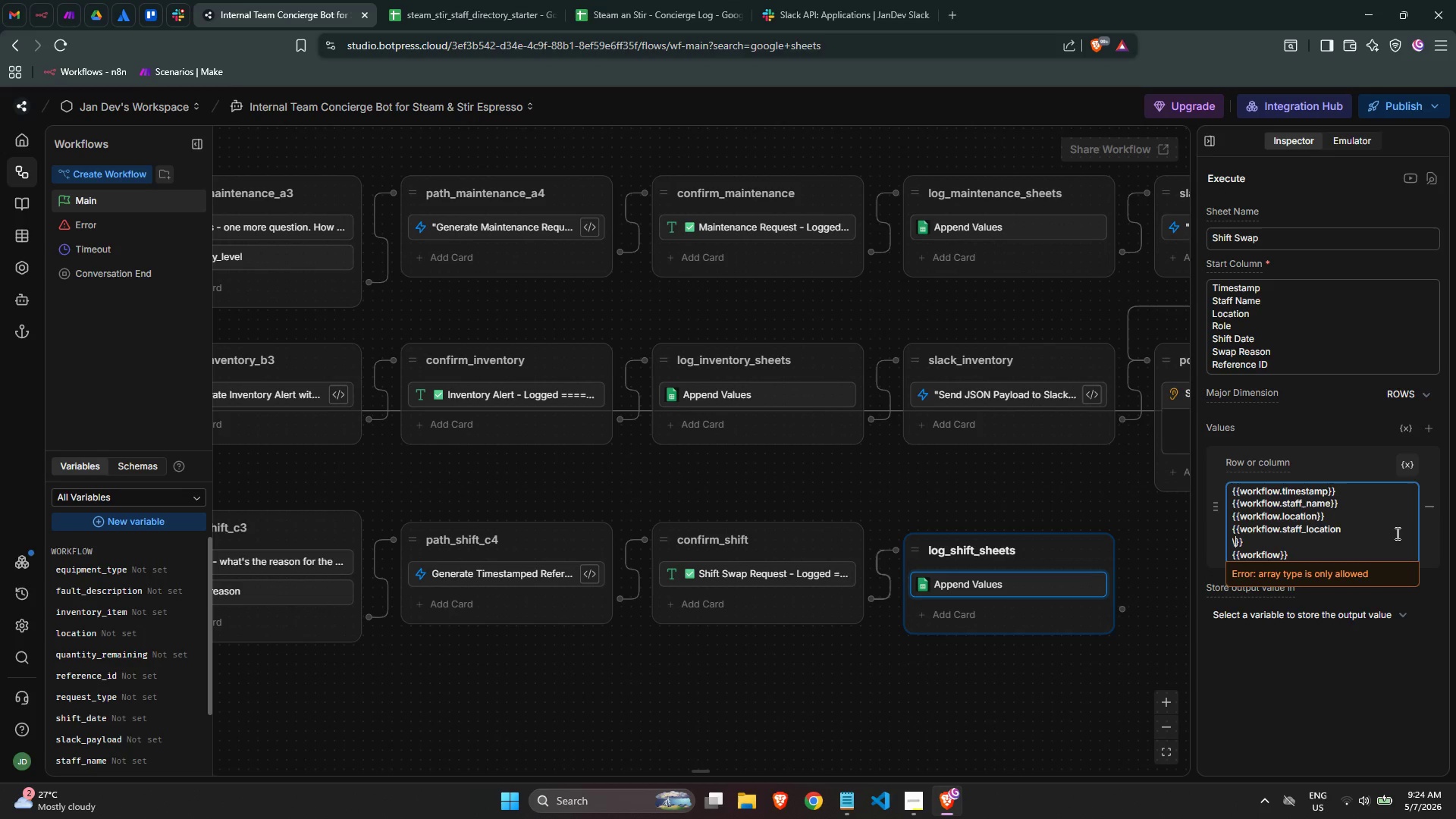 
key(Backspace)
 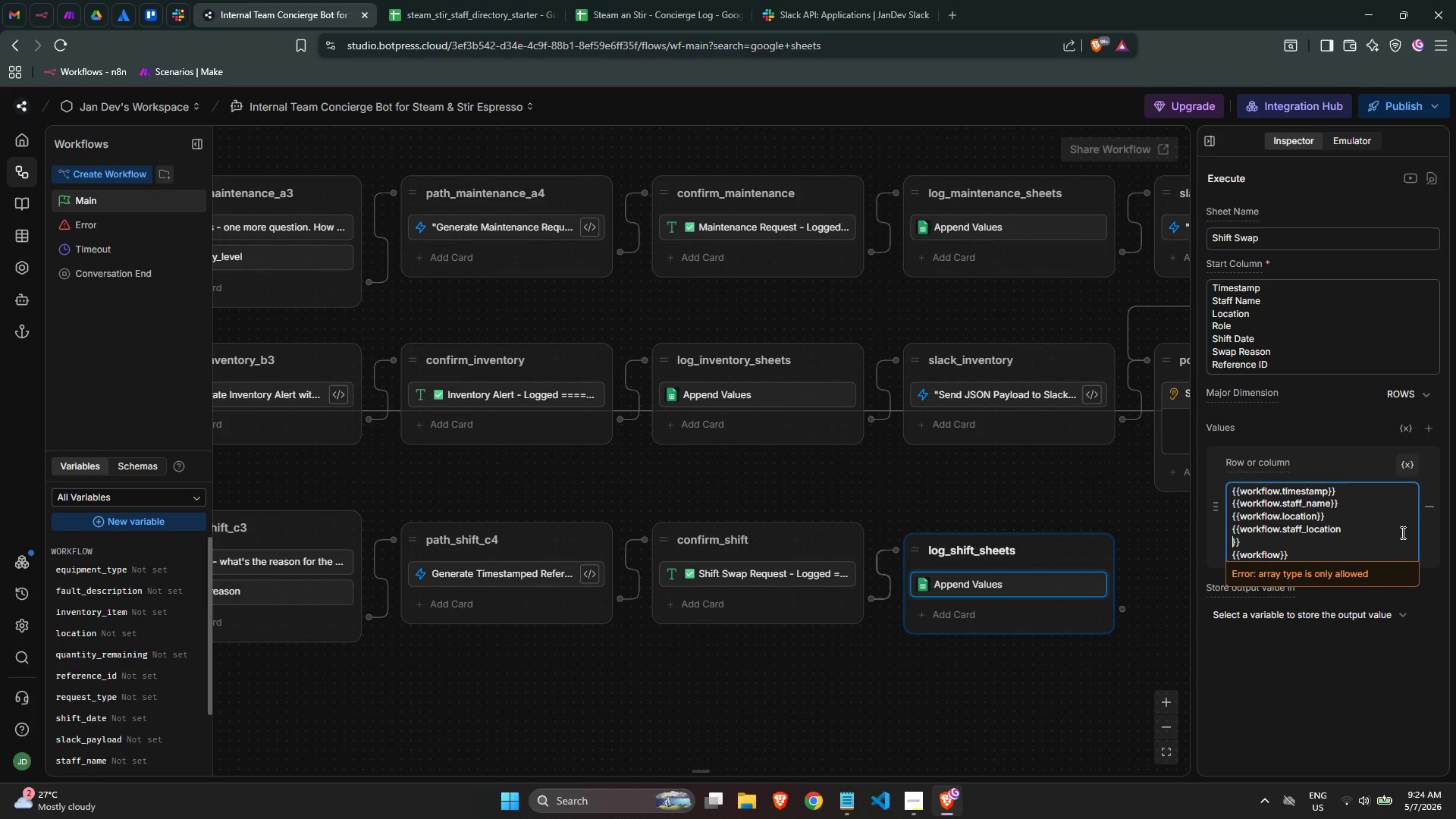 
key(Backspace)
 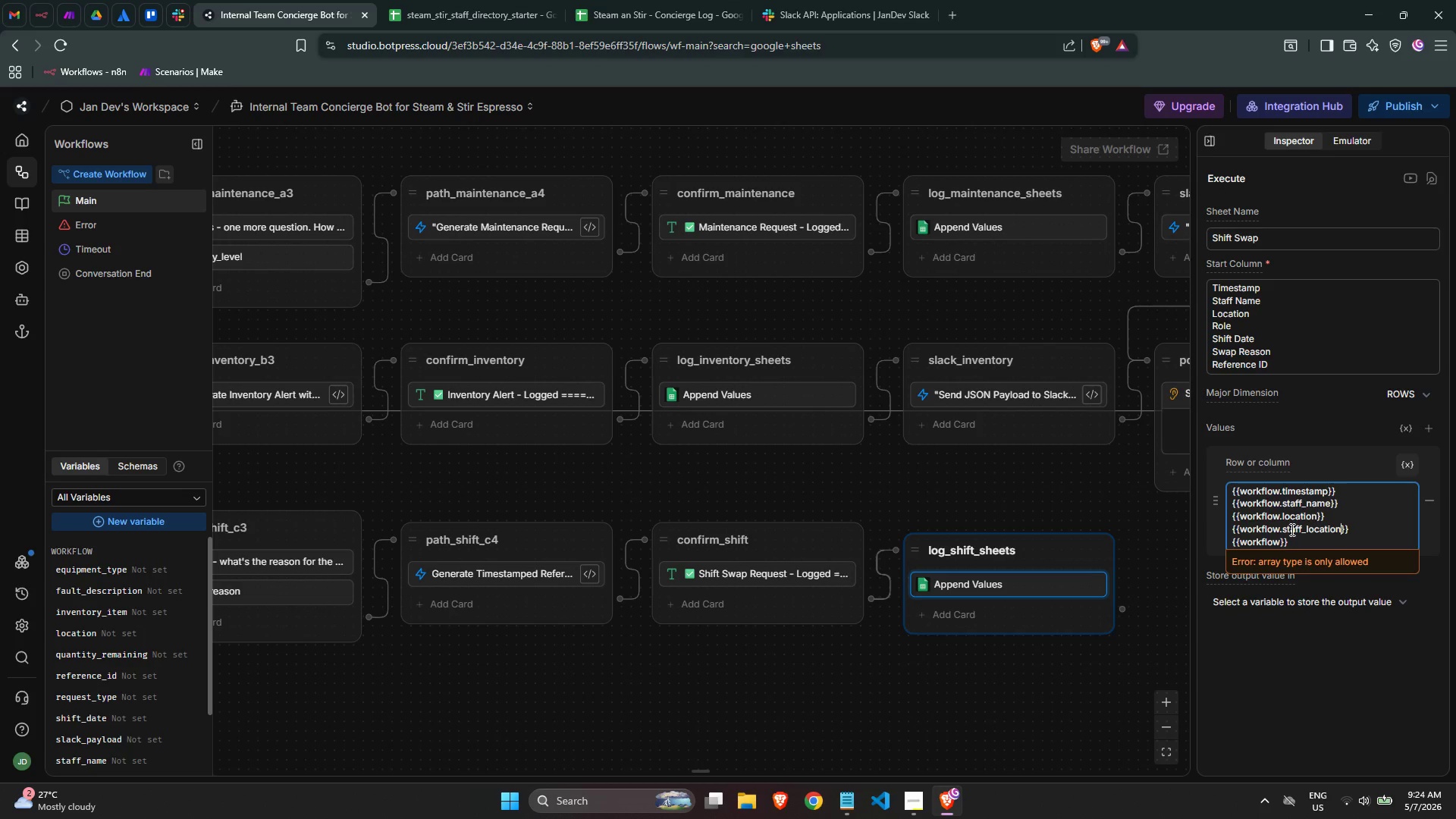 
left_click([1279, 544])
 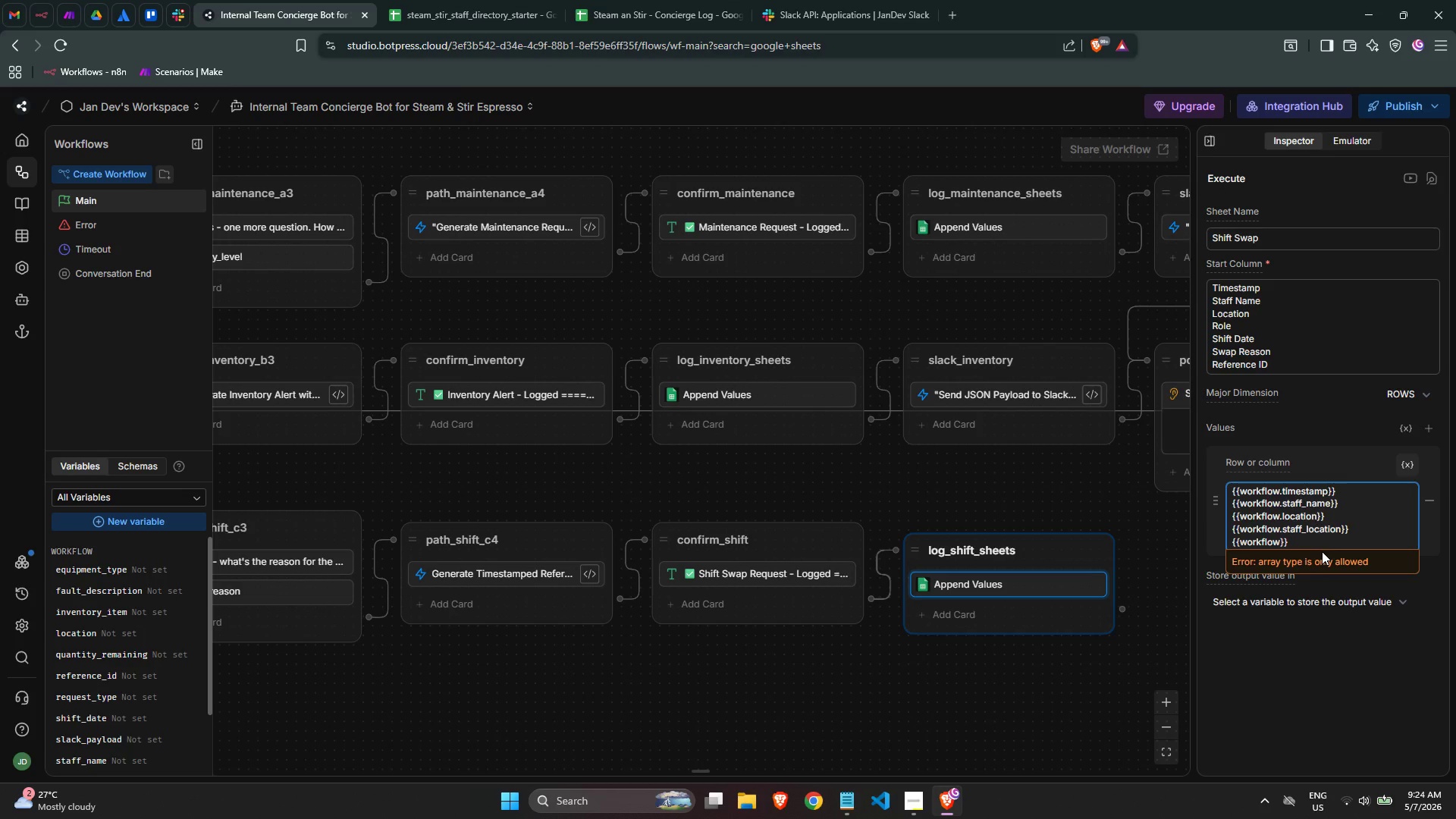 
wait(5.47)
 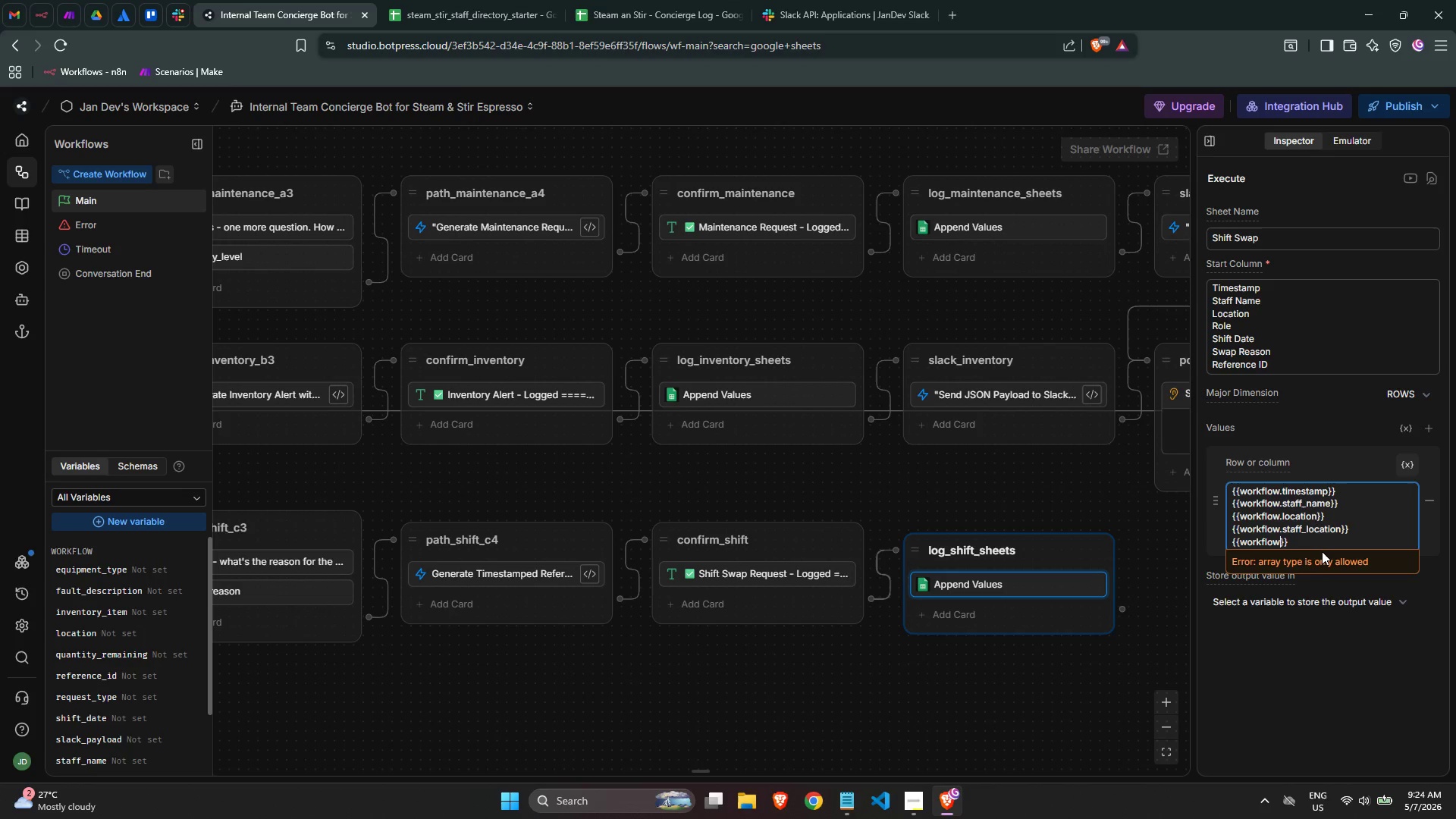 
type(.shift)
 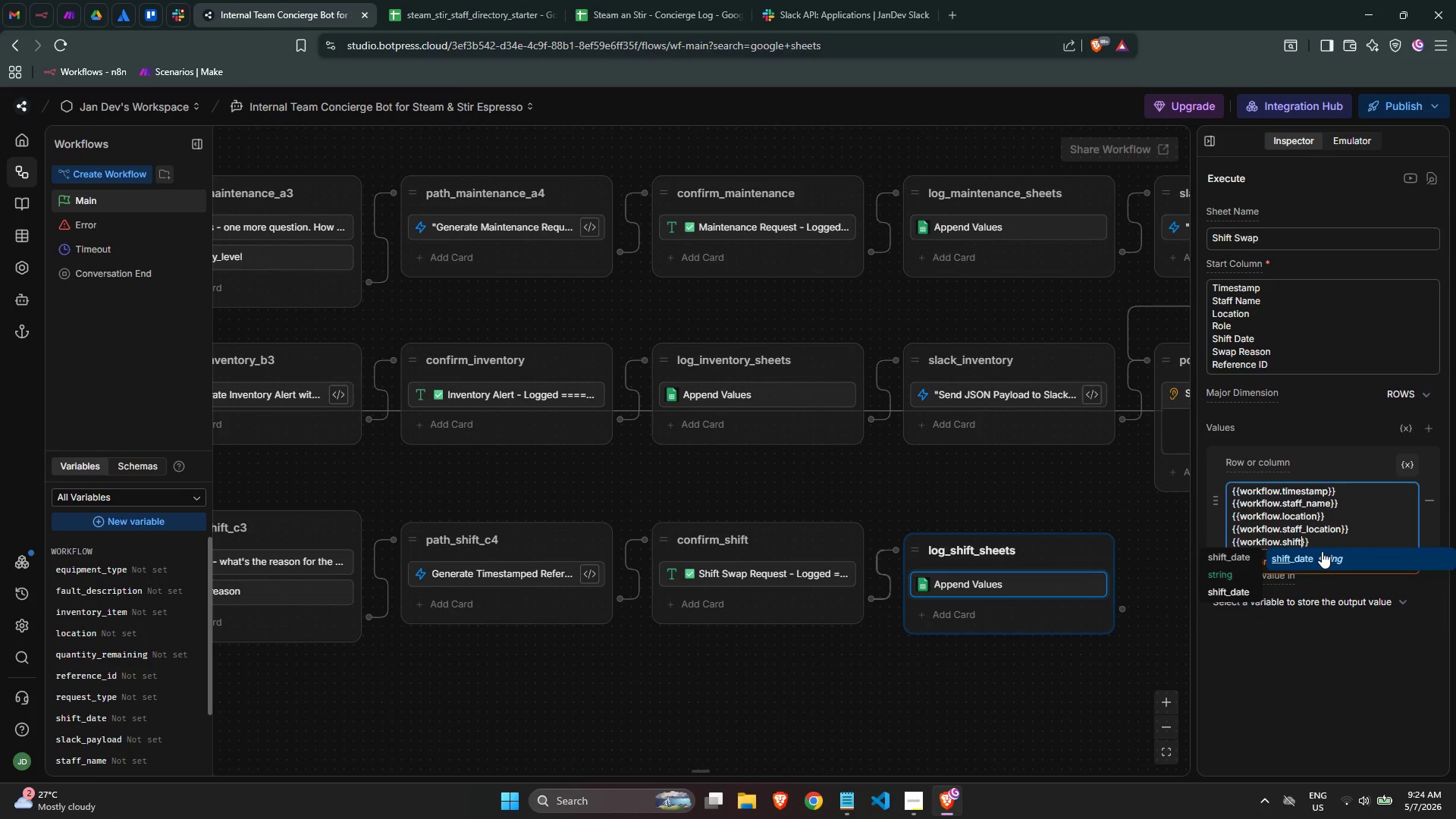 
key(Enter)
 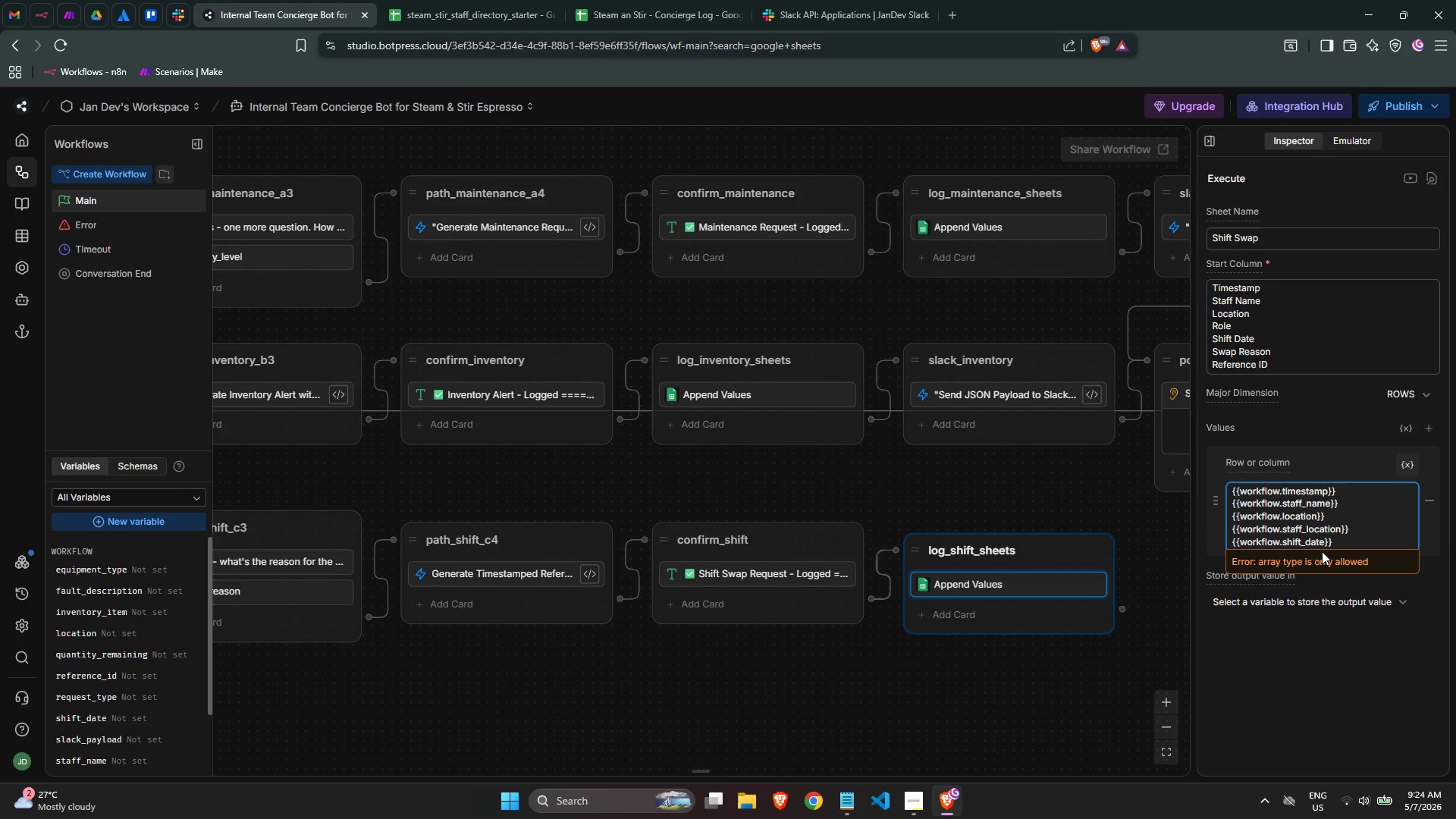 
key(ArrowRight)
 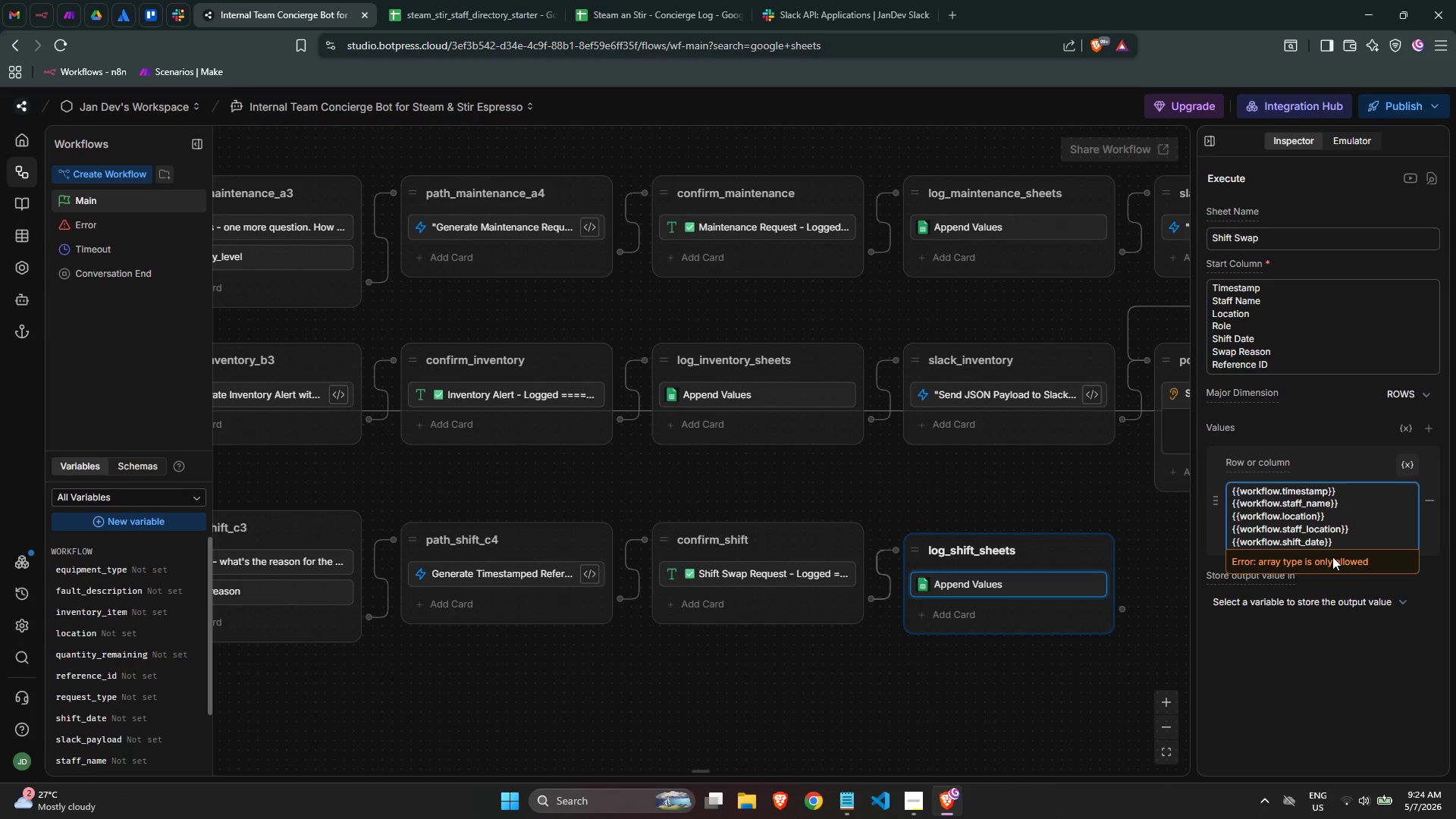 
key(ArrowRight)
 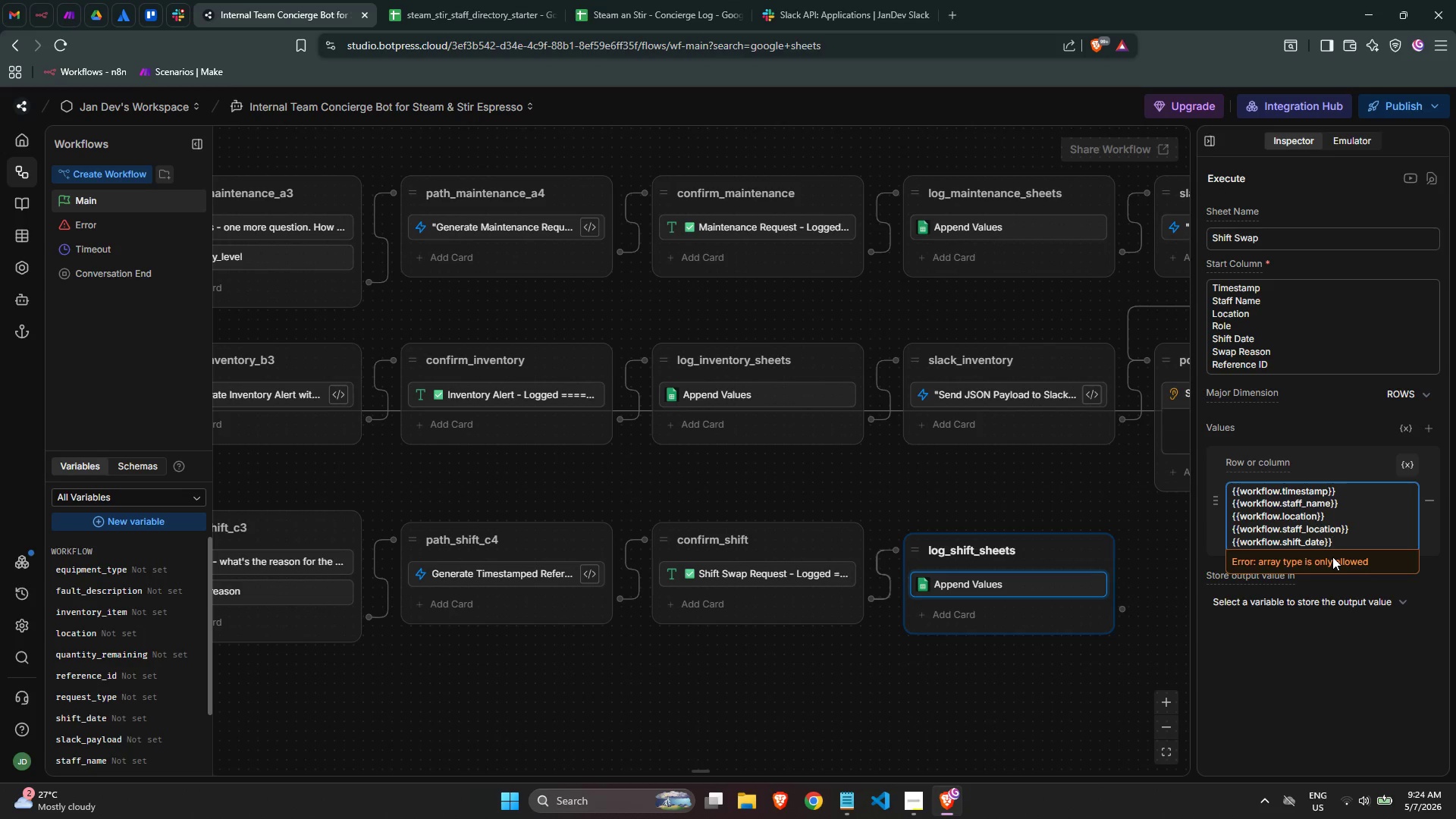 
key(Enter)
 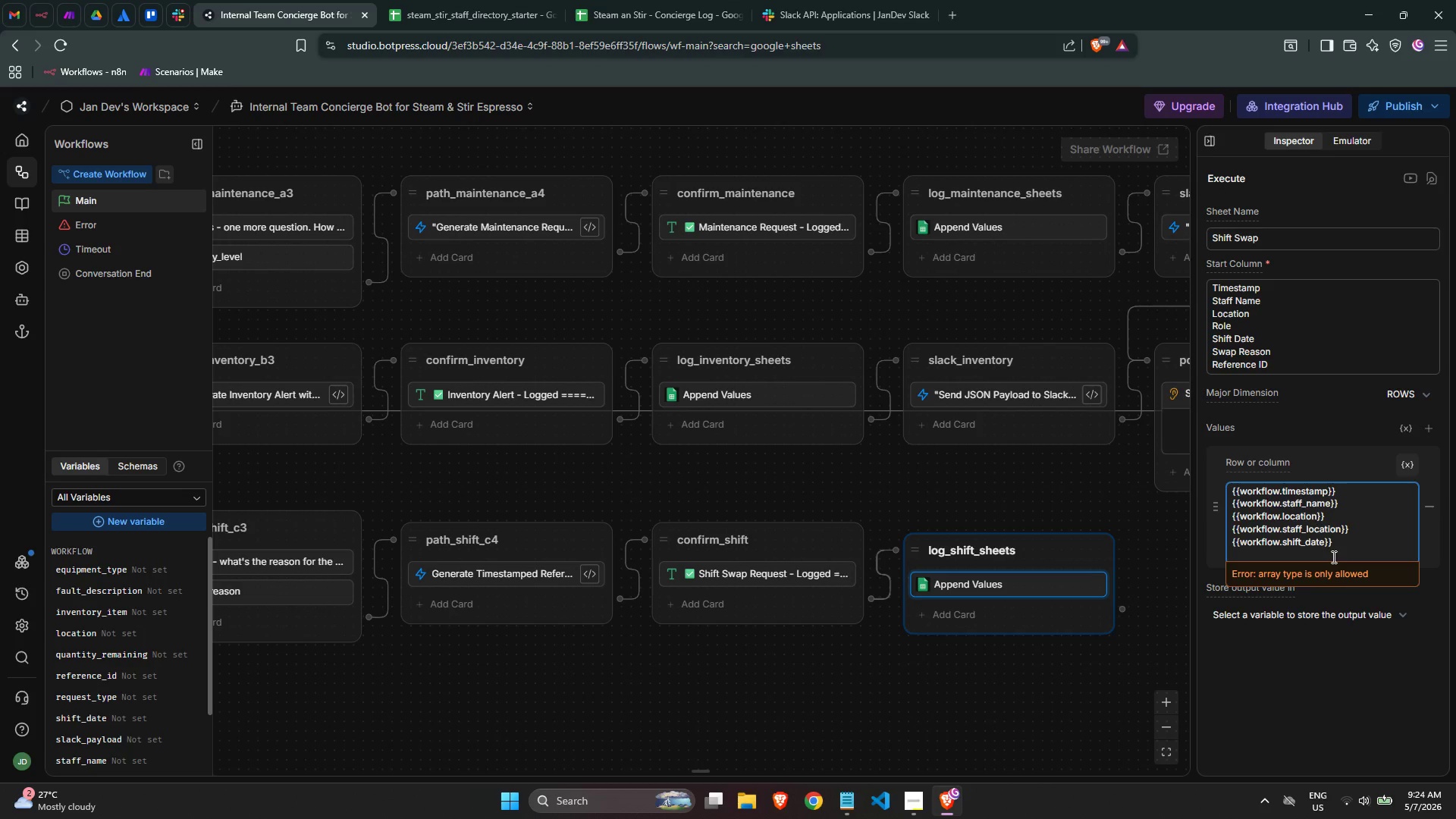 
type(work)
key(Backspace)
key(Backspace)
key(Backspace)
key(Backspace)
type({{work)
 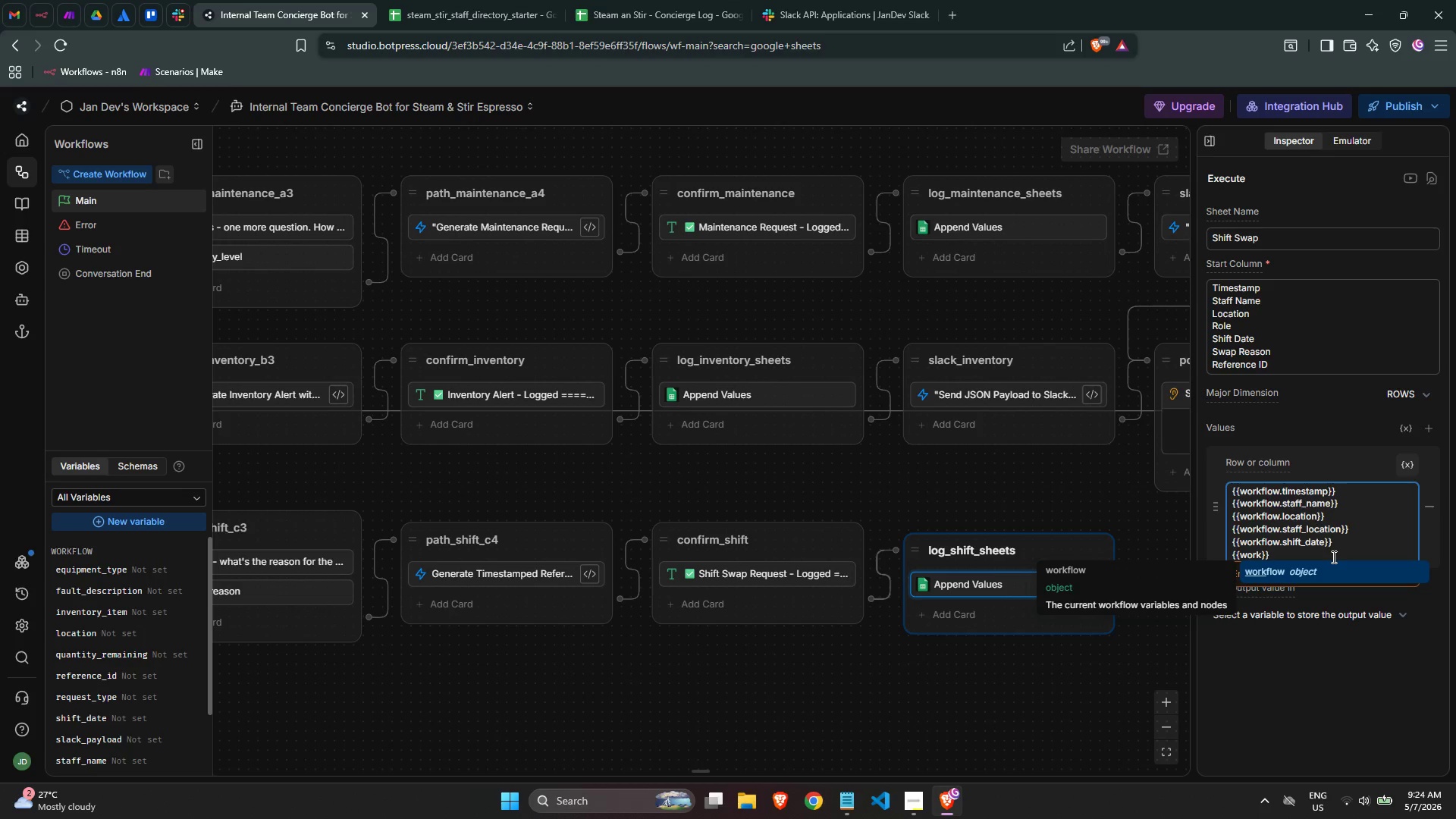 
key(Enter)
 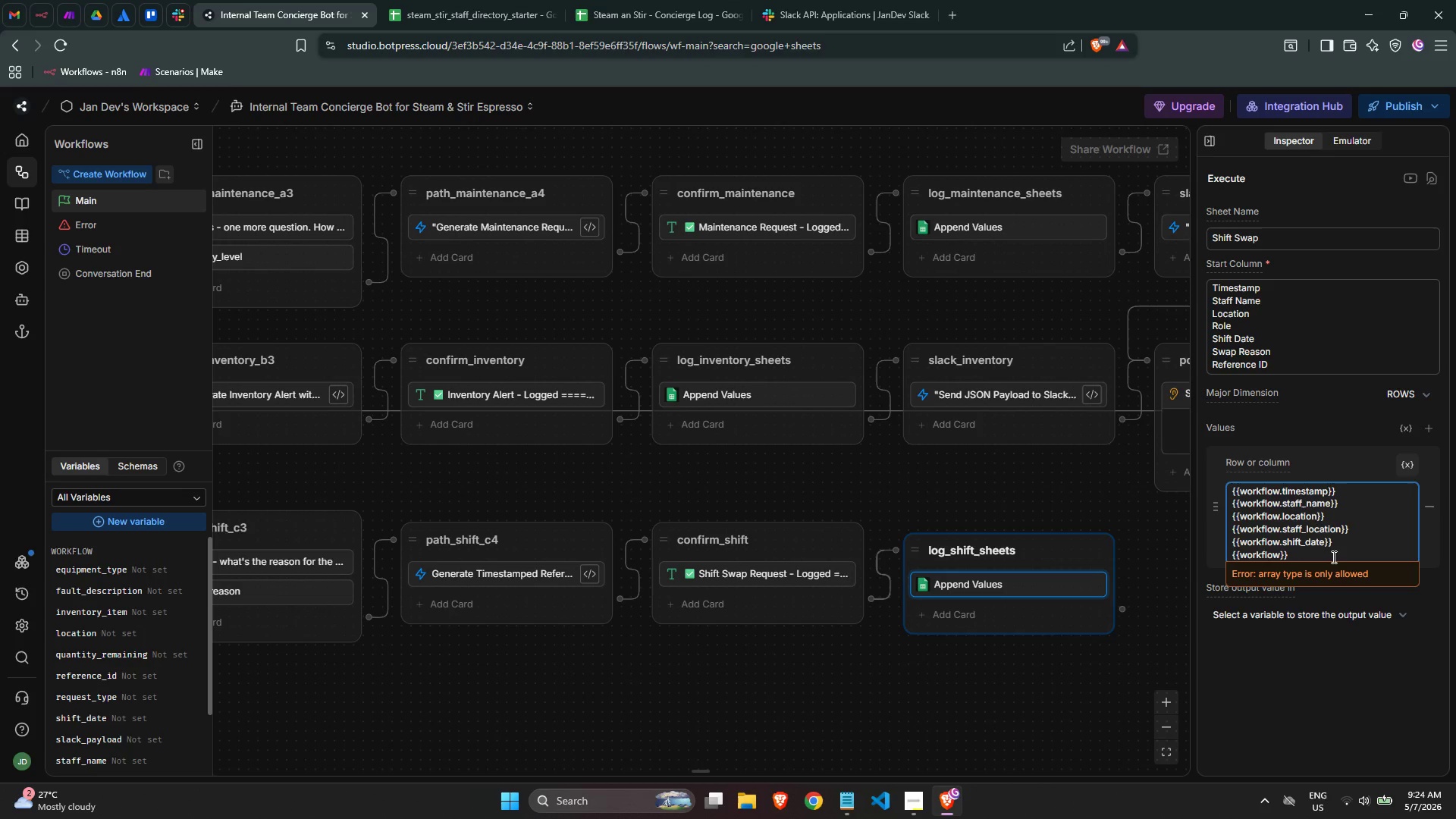 
type(.a)
key(Backspace)
type(sa)
key(Backspace)
type(wa)
 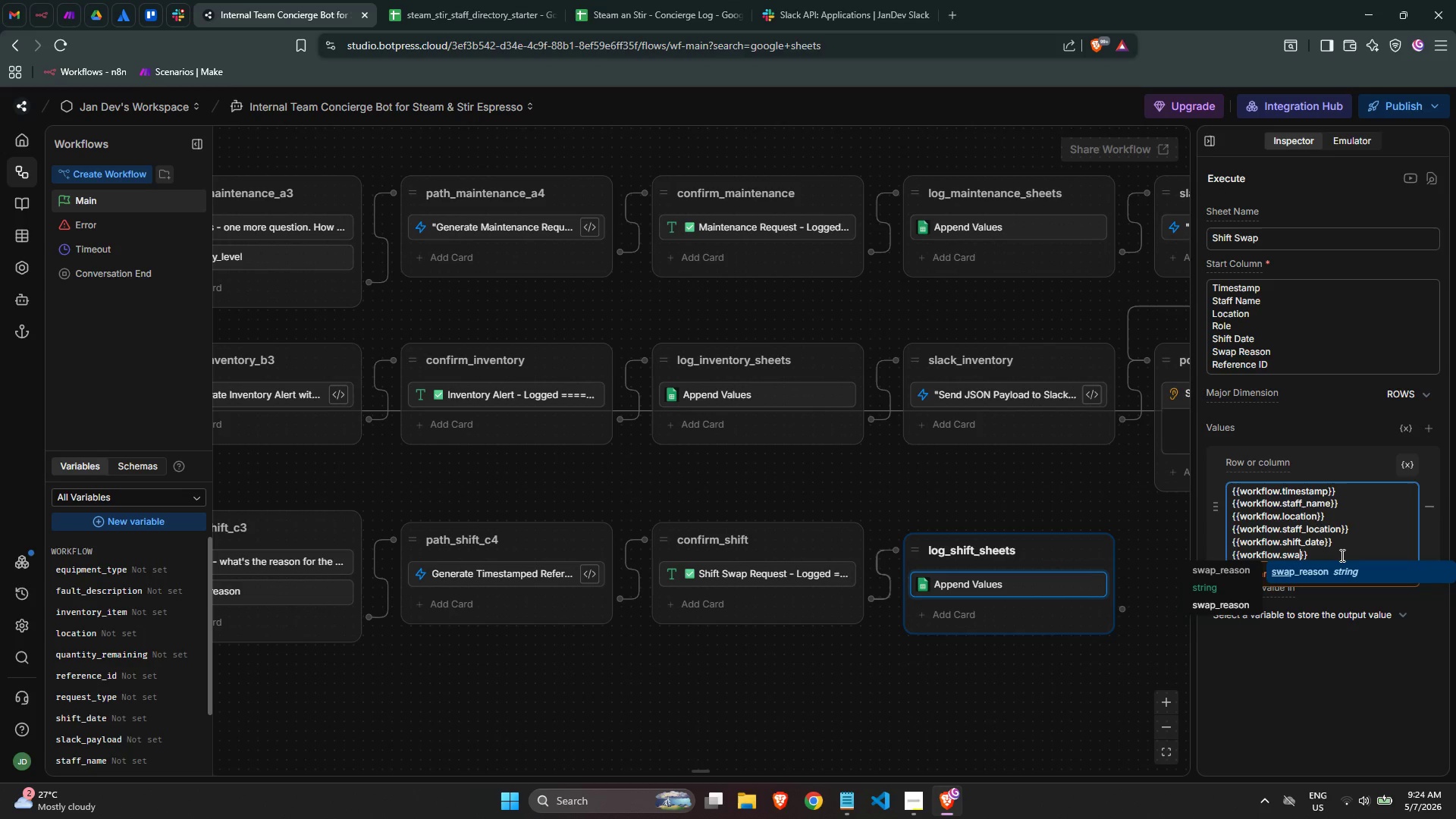 
key(Enter)
 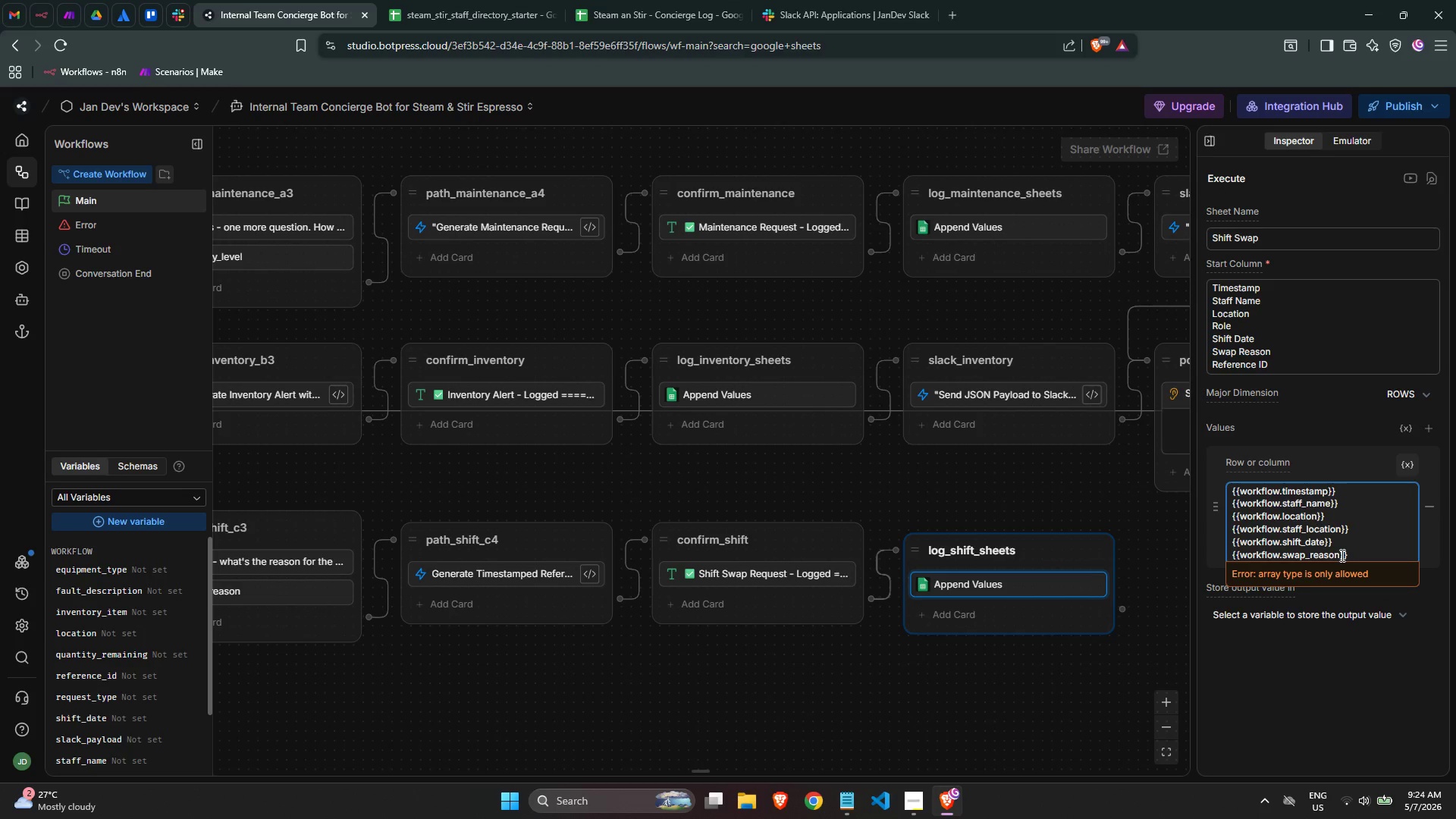 
key(ArrowRight)
 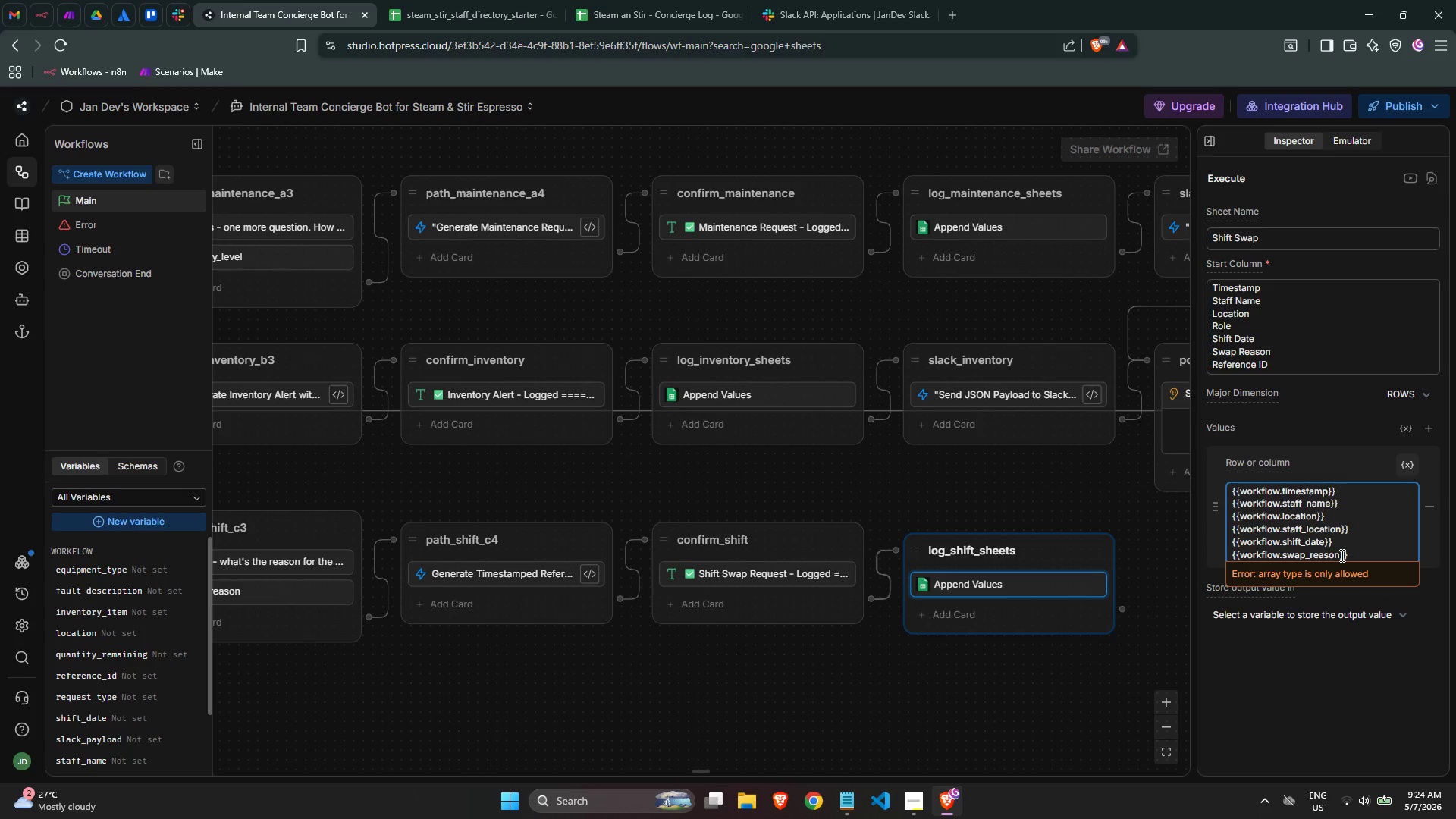 
key(ArrowRight)
 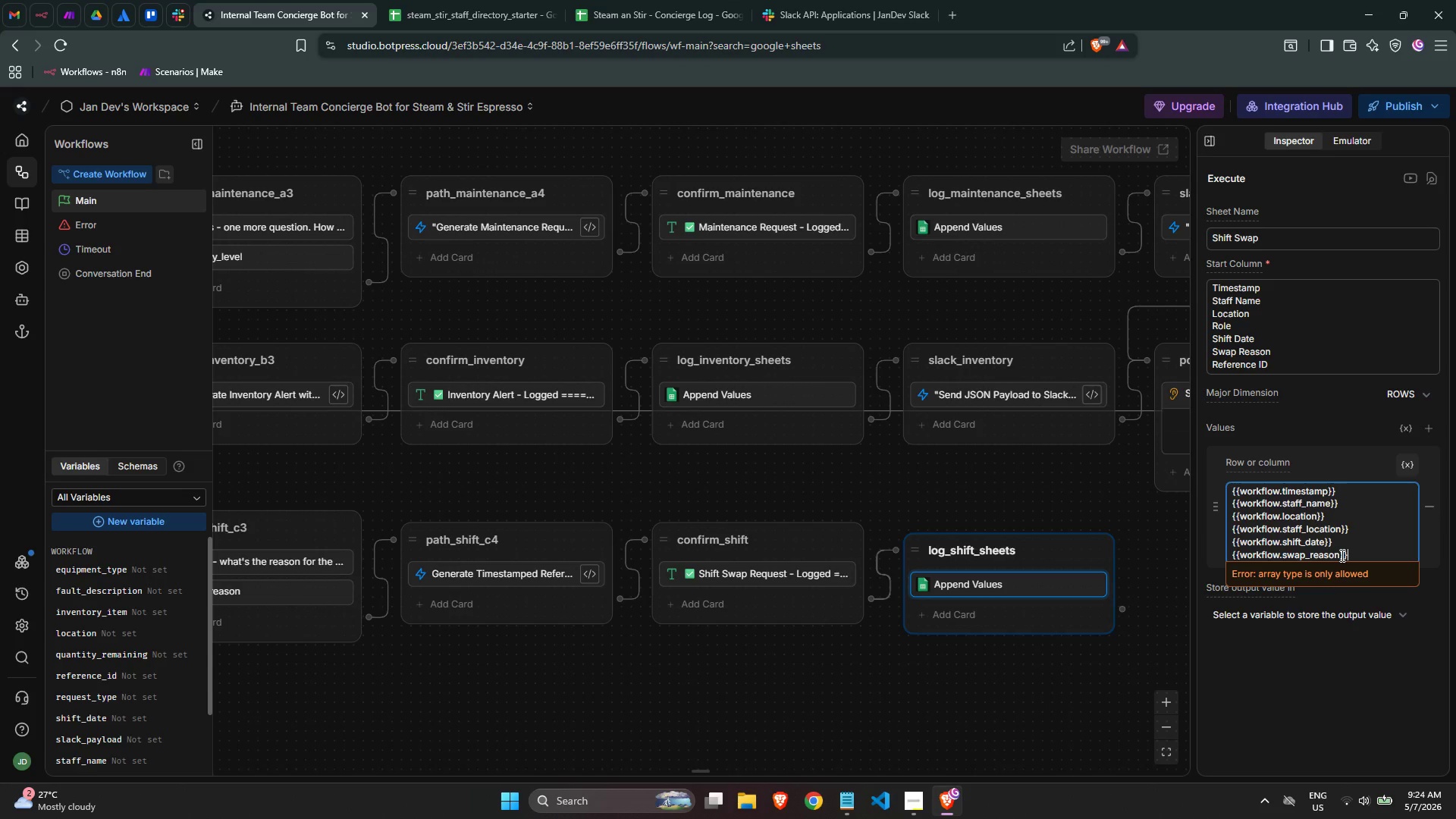 
key(Enter)
 